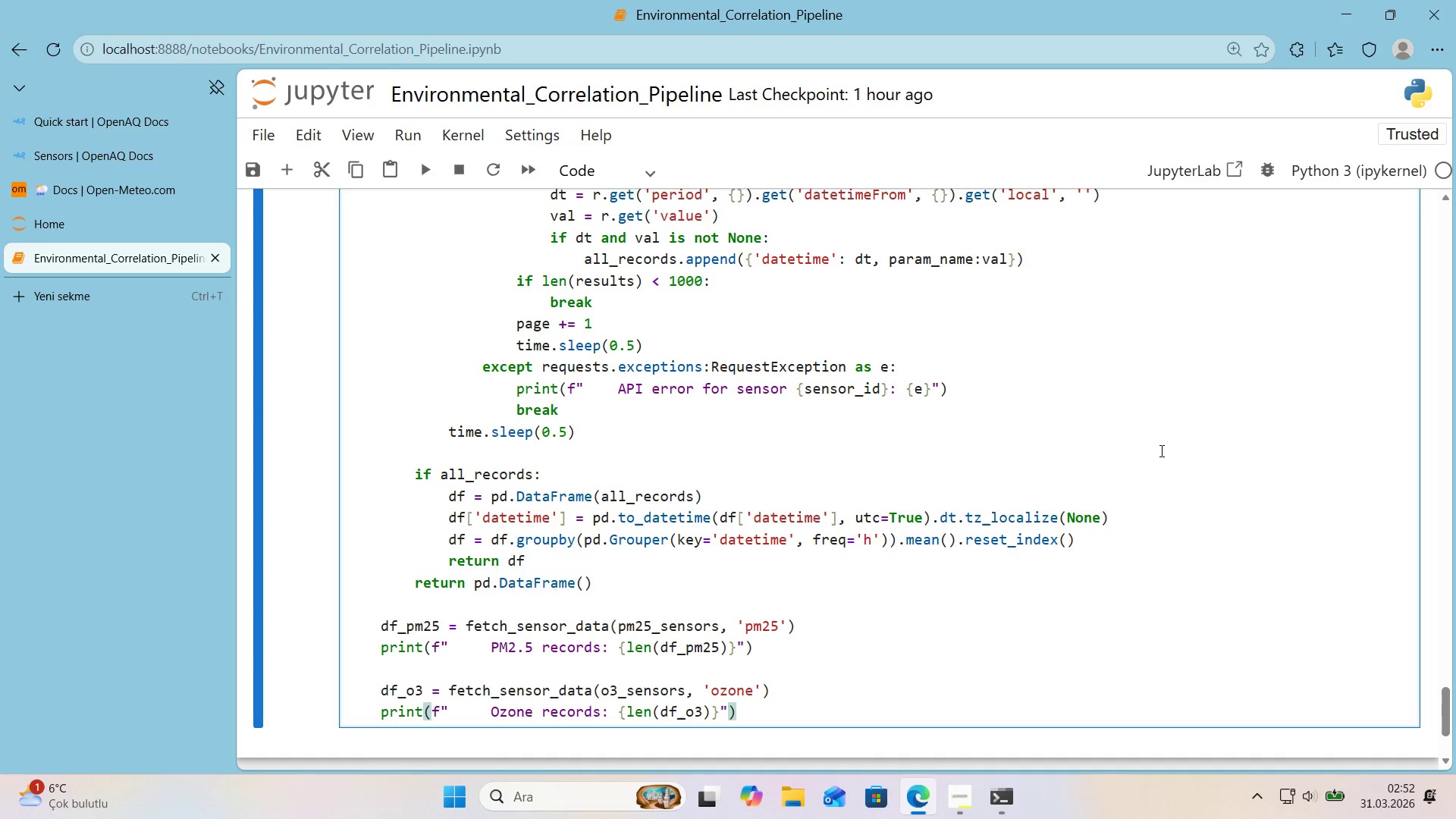 
key(Enter)
 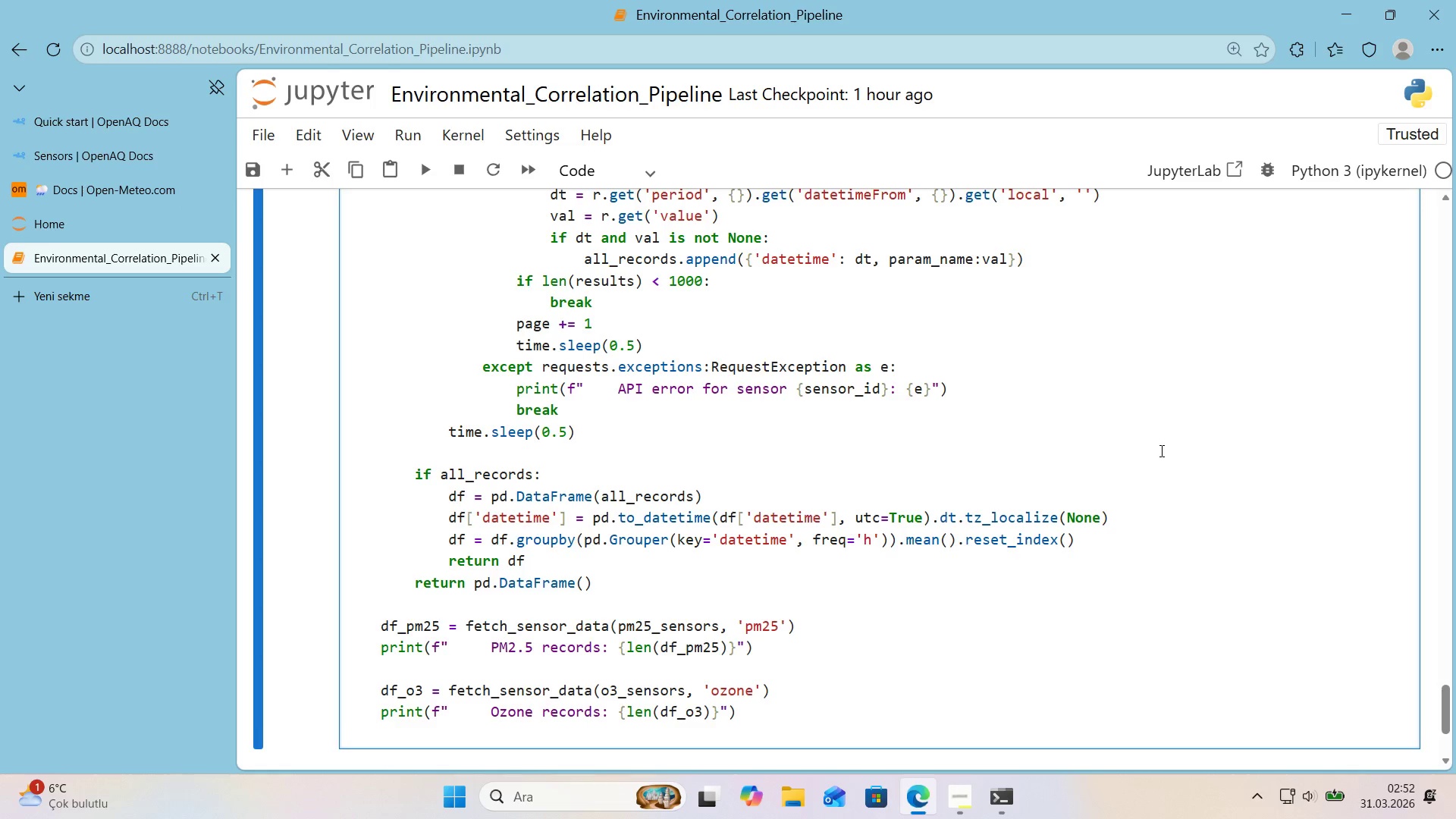 
key(Enter)
 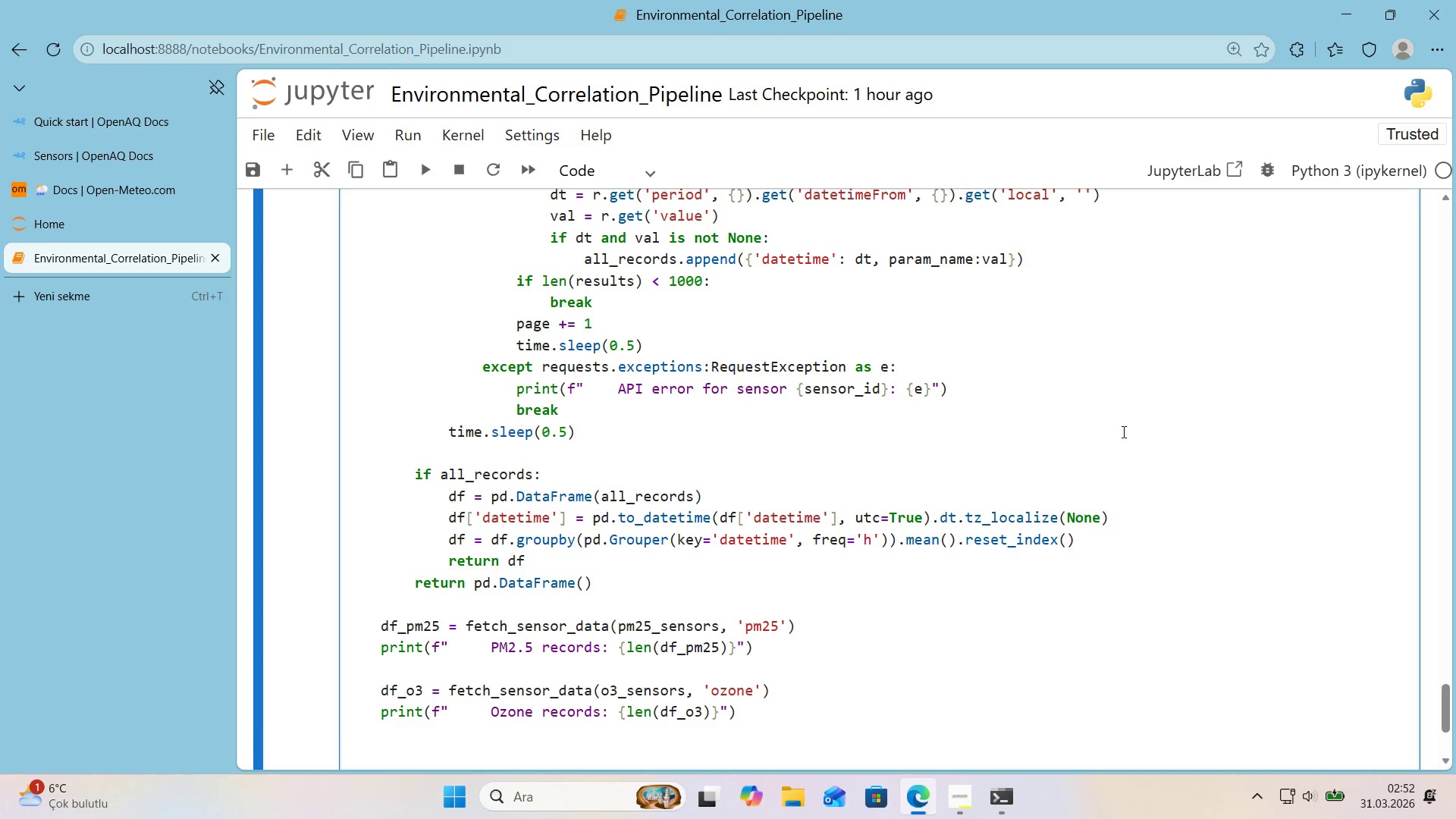 
scroll: coordinate [1122, 431], scroll_direction: down, amount: 1.0
 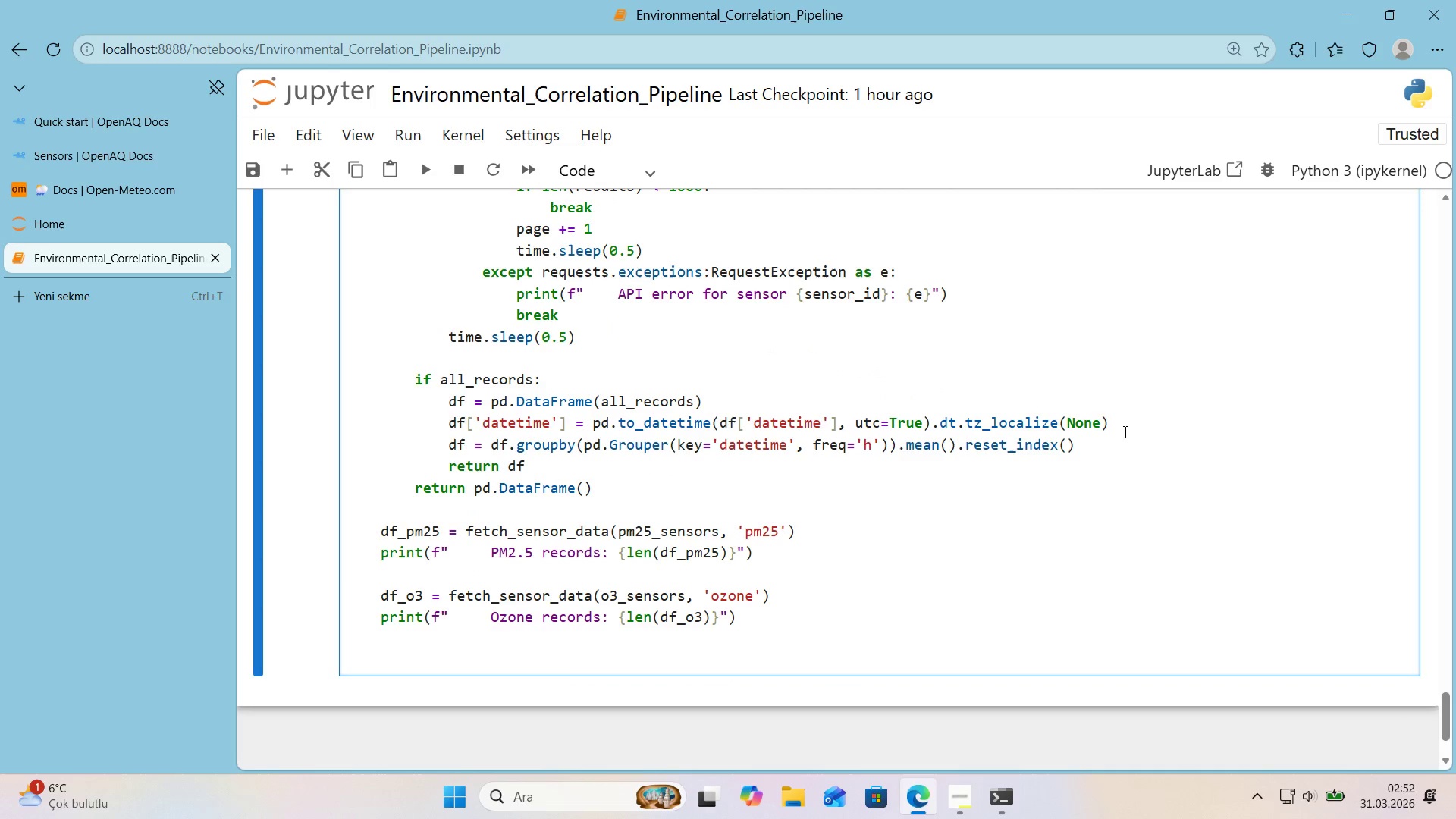 
key(Alt+Control+3)
 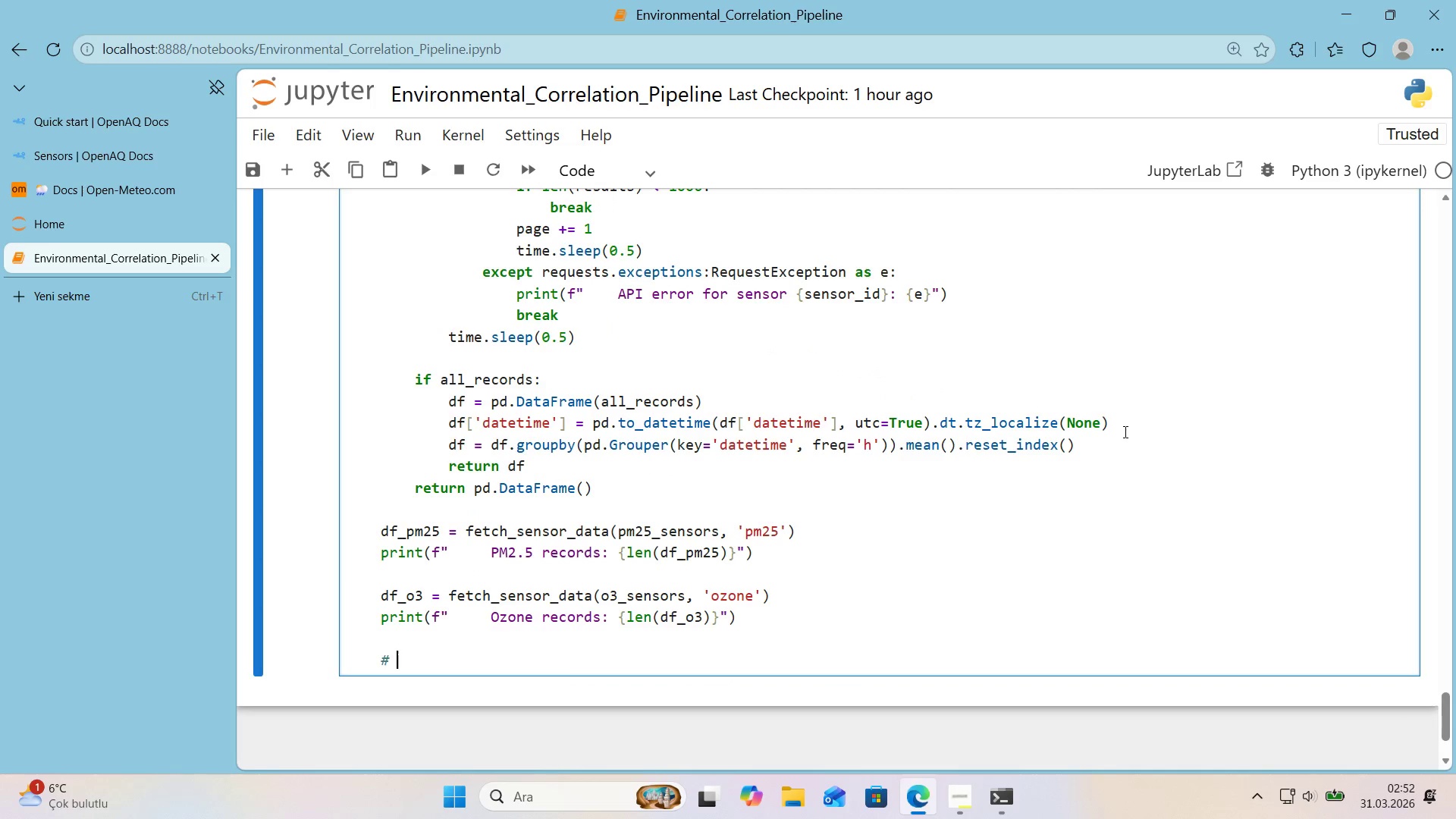 
type( /)
key(Backspace)
type(Merge)
 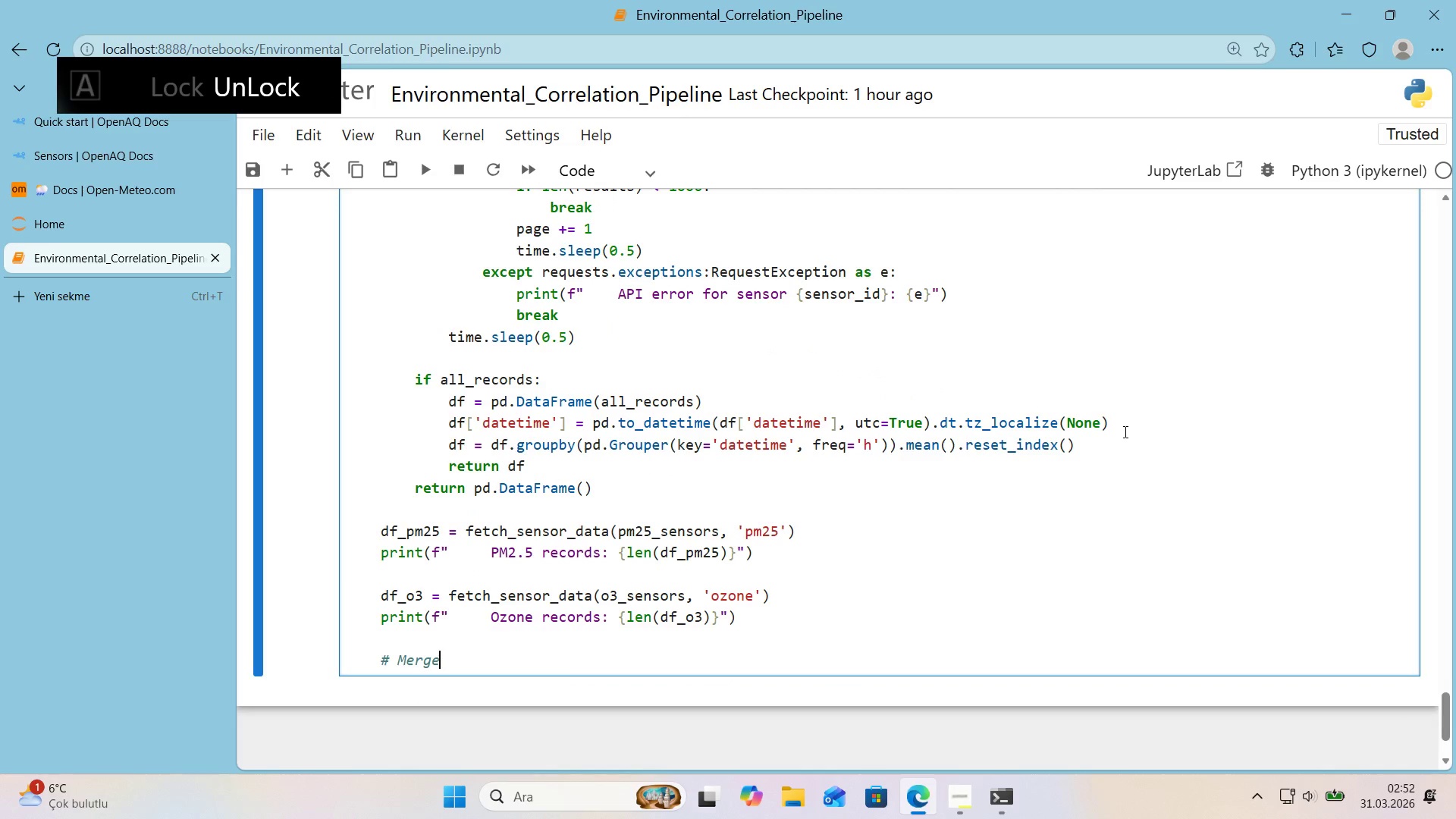 
key(Enter)
 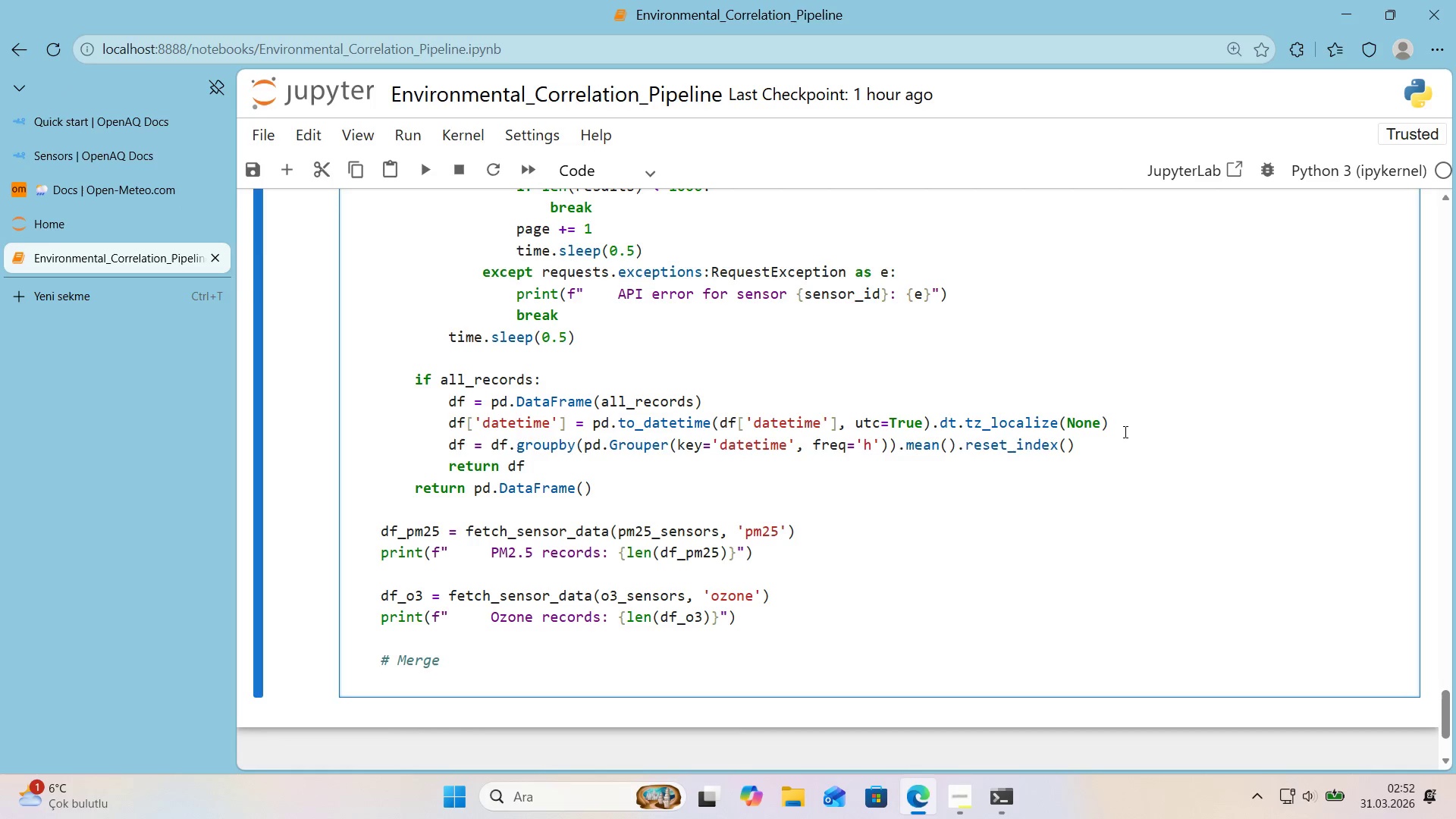 
type('f not df_pm25.empty and not df_o3.empty>)
 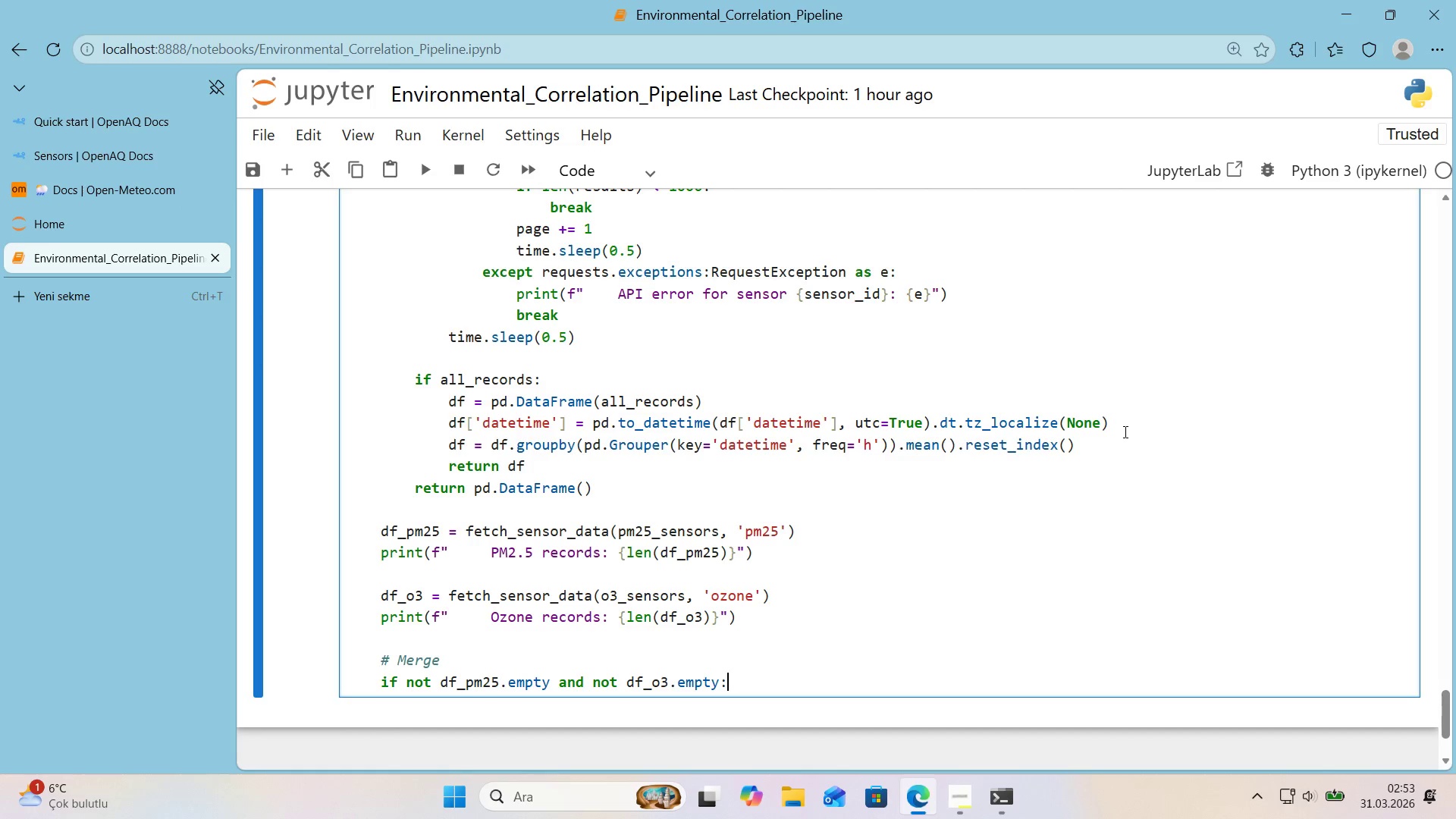 
 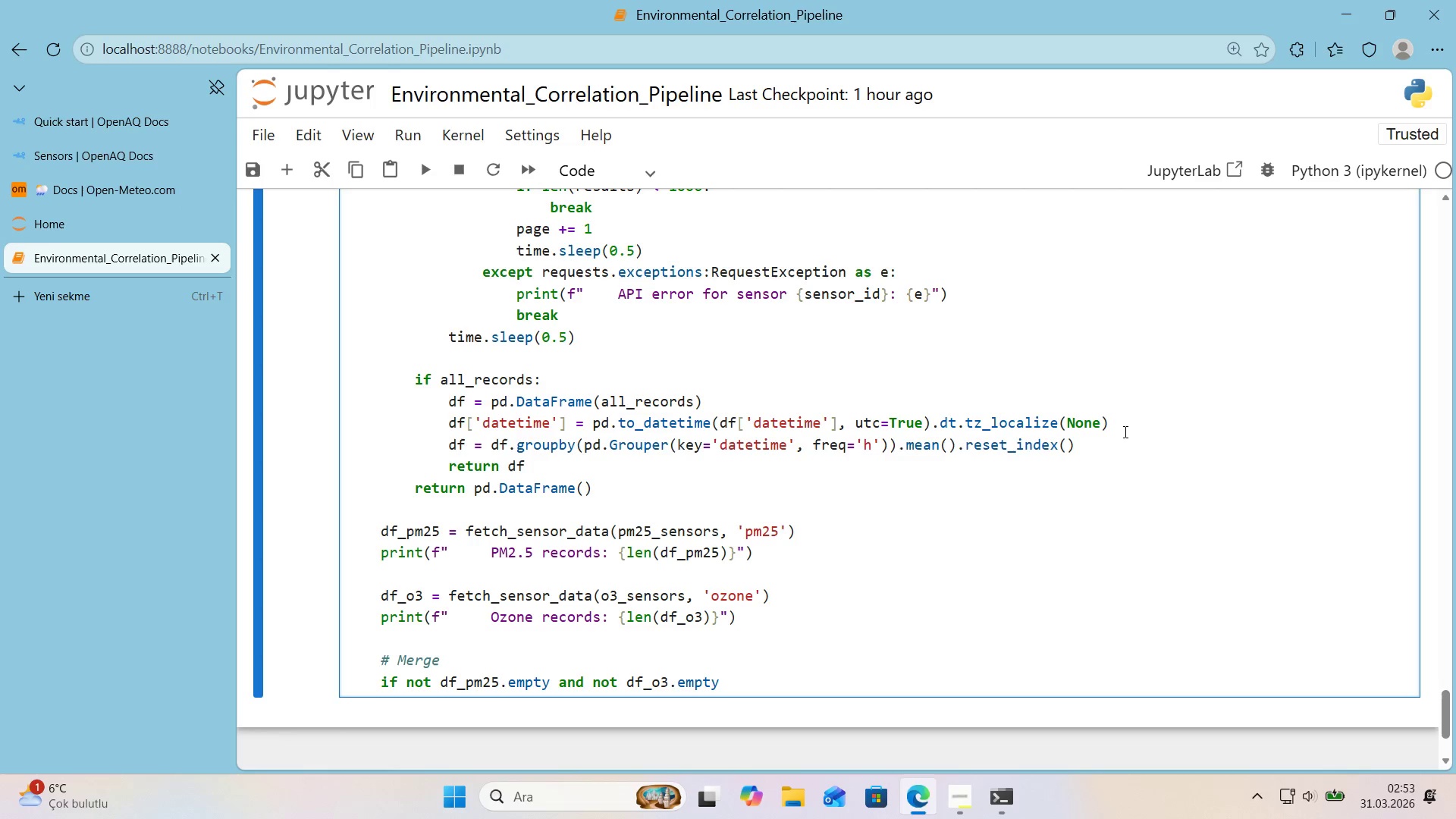 
key(Enter)
 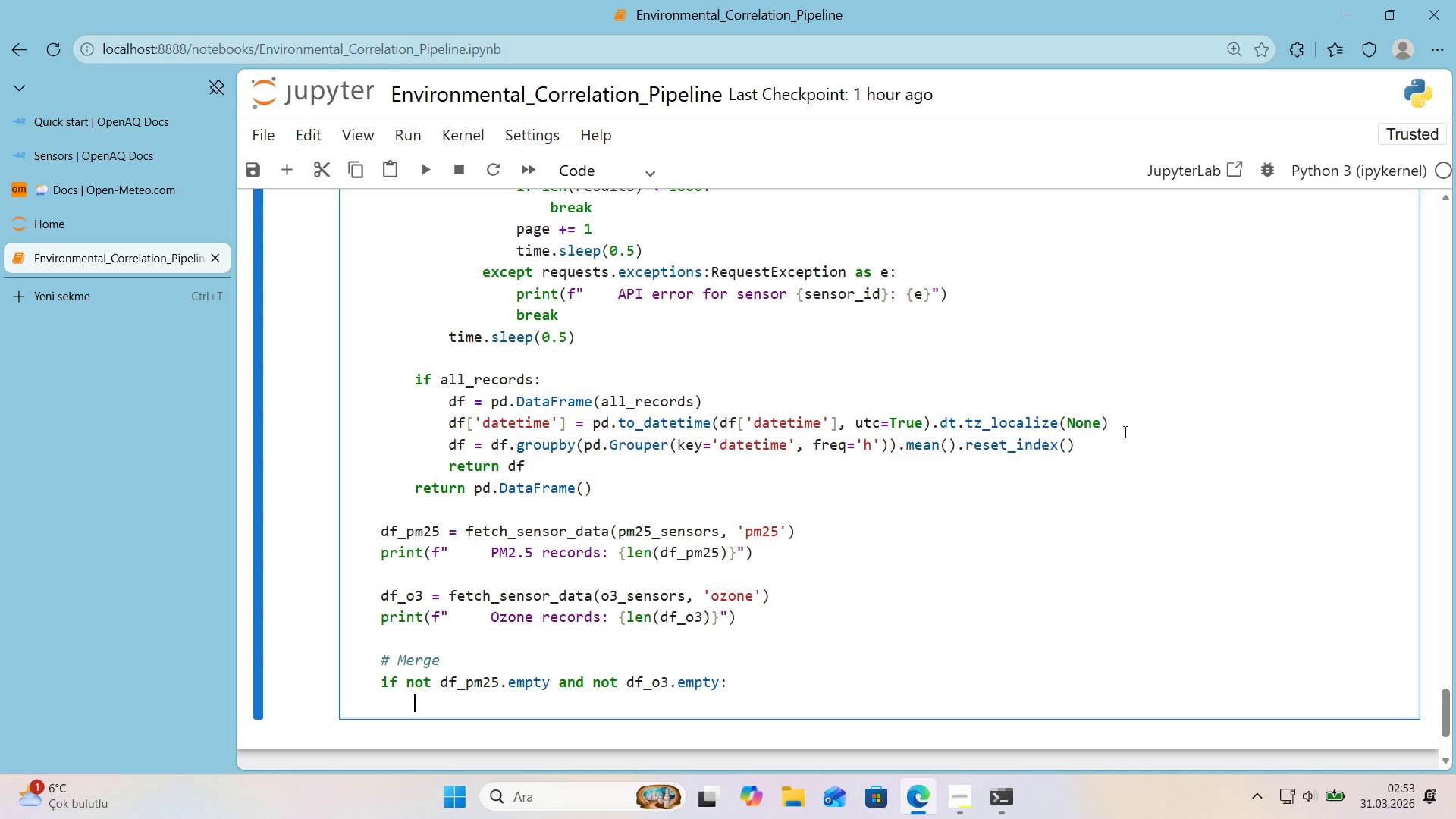 
type(df ) pdf.mer)
key(Backspace)
key(Backspace)
key(Backspace)
key(Backspace)
key(Backspace)
type(.merge*()
 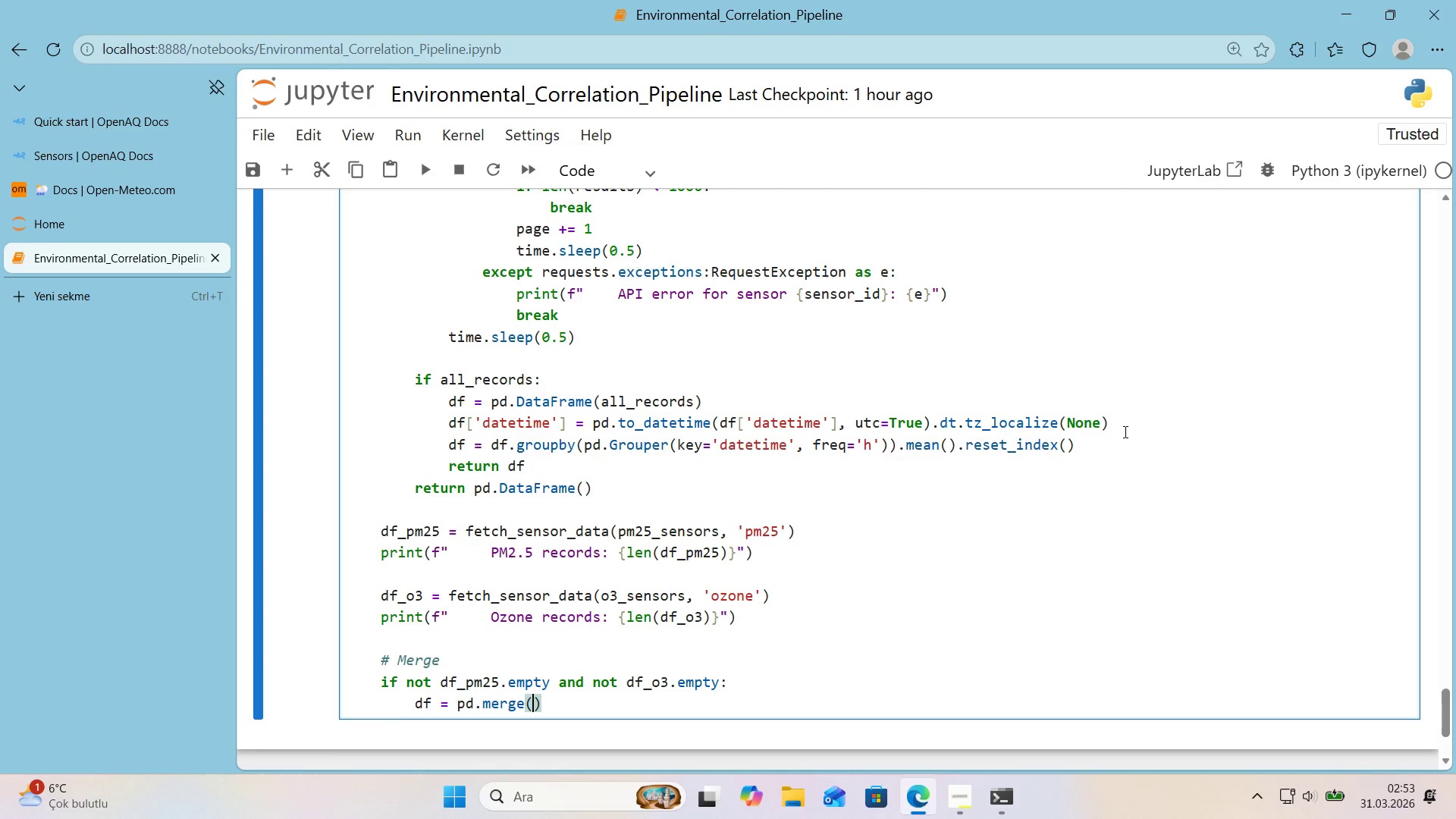 
 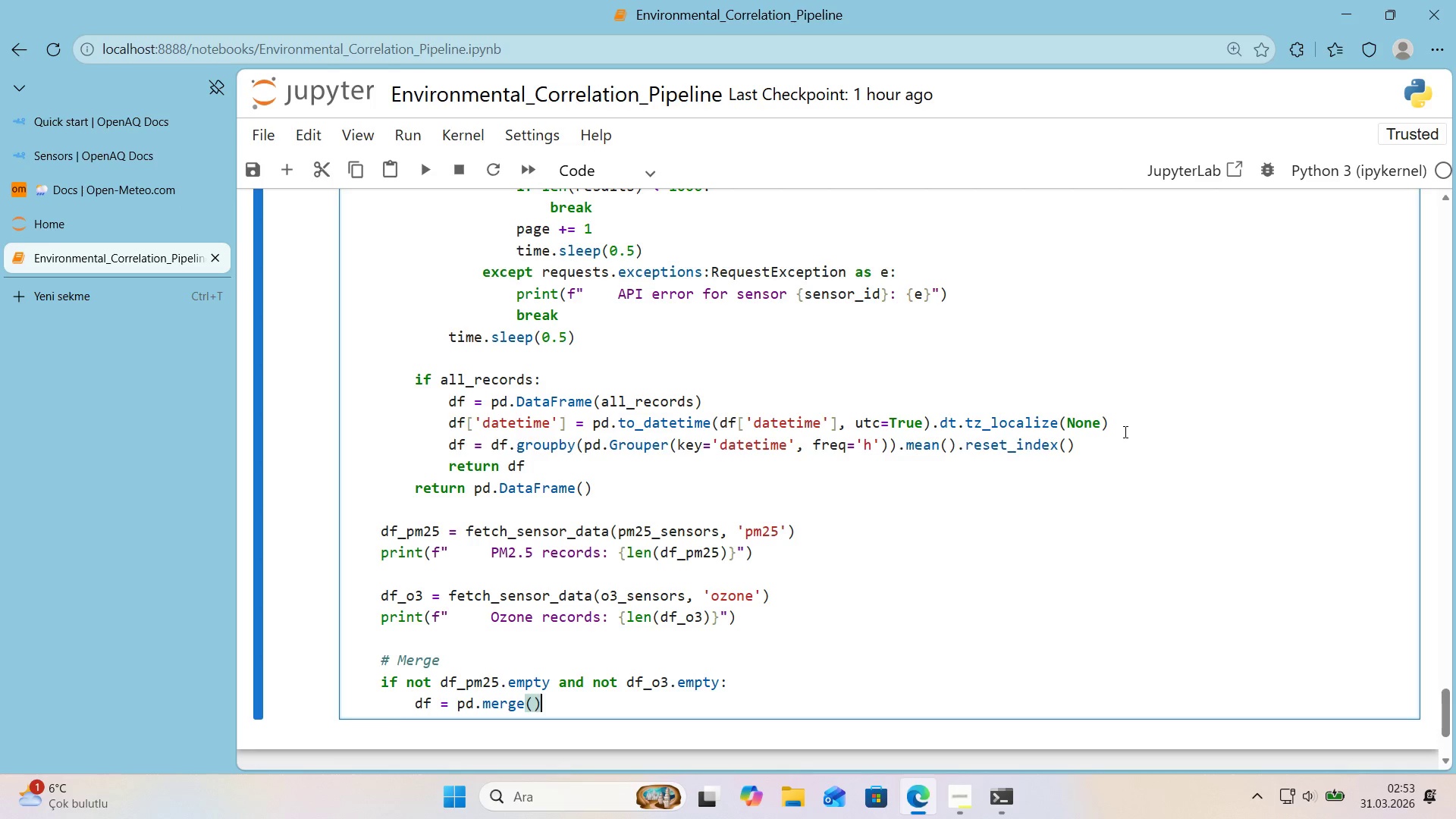 
key(ArrowLeft)
 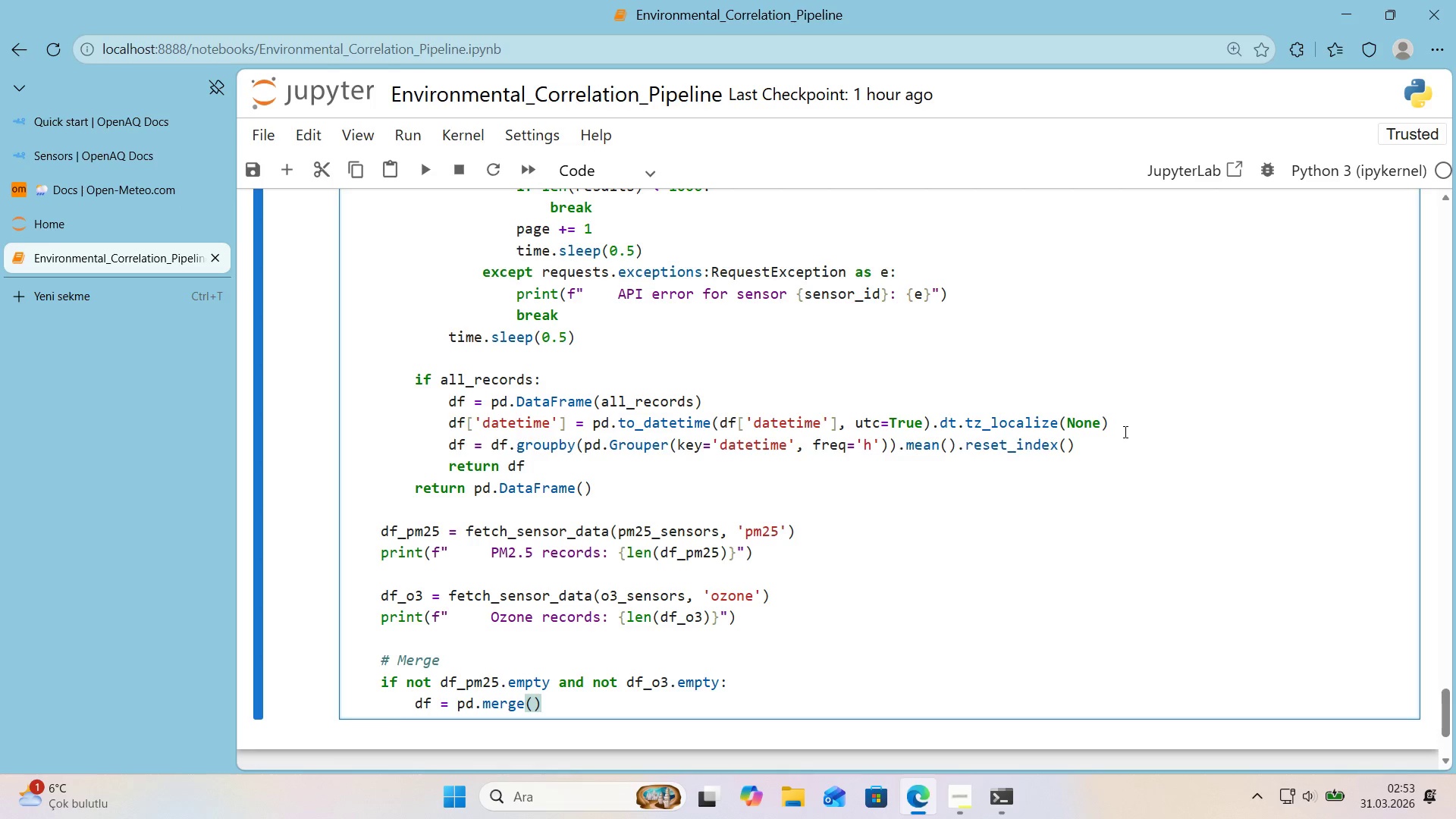 
type(df_pm25, df_o3, on)@@)
 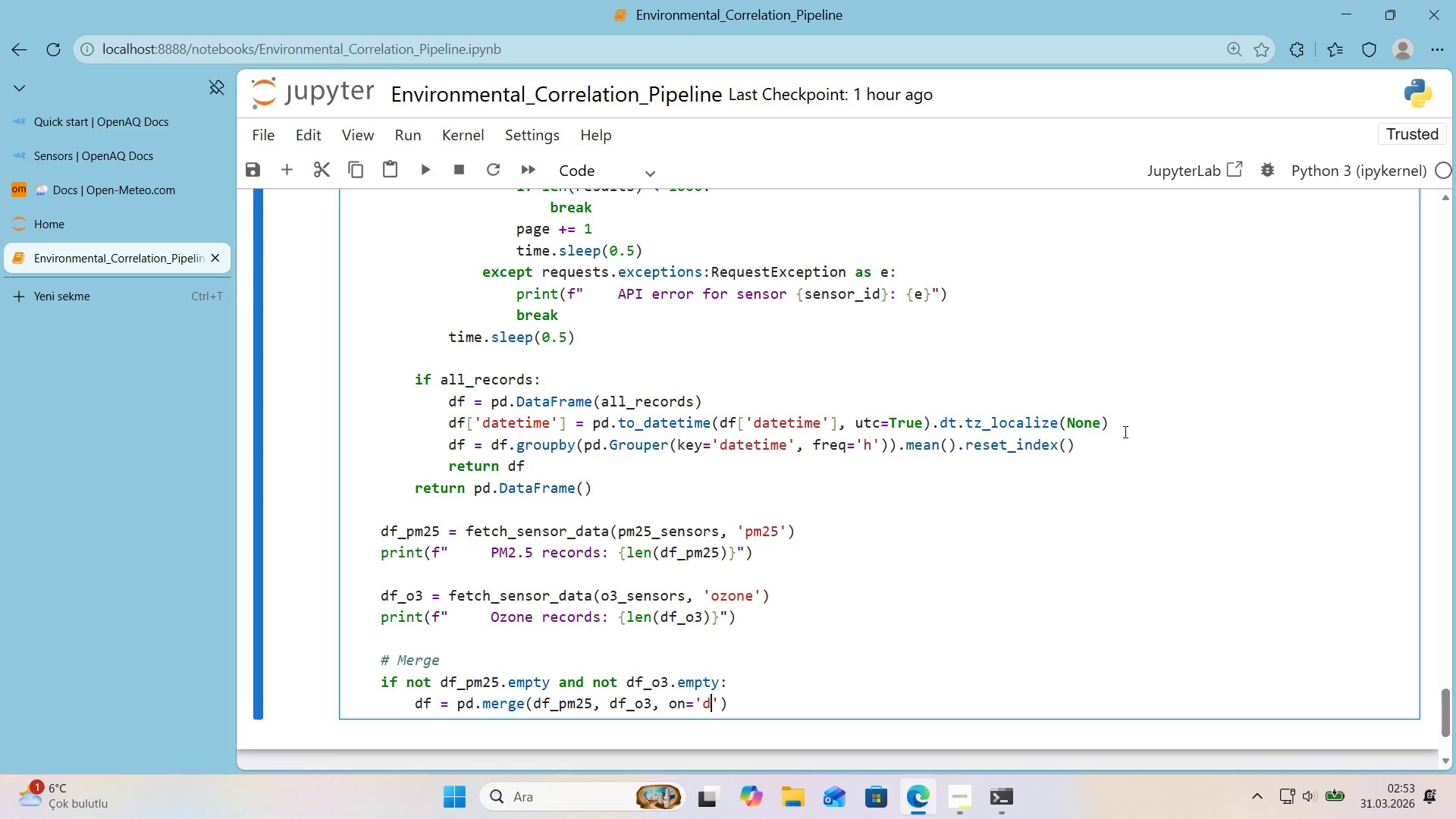 
 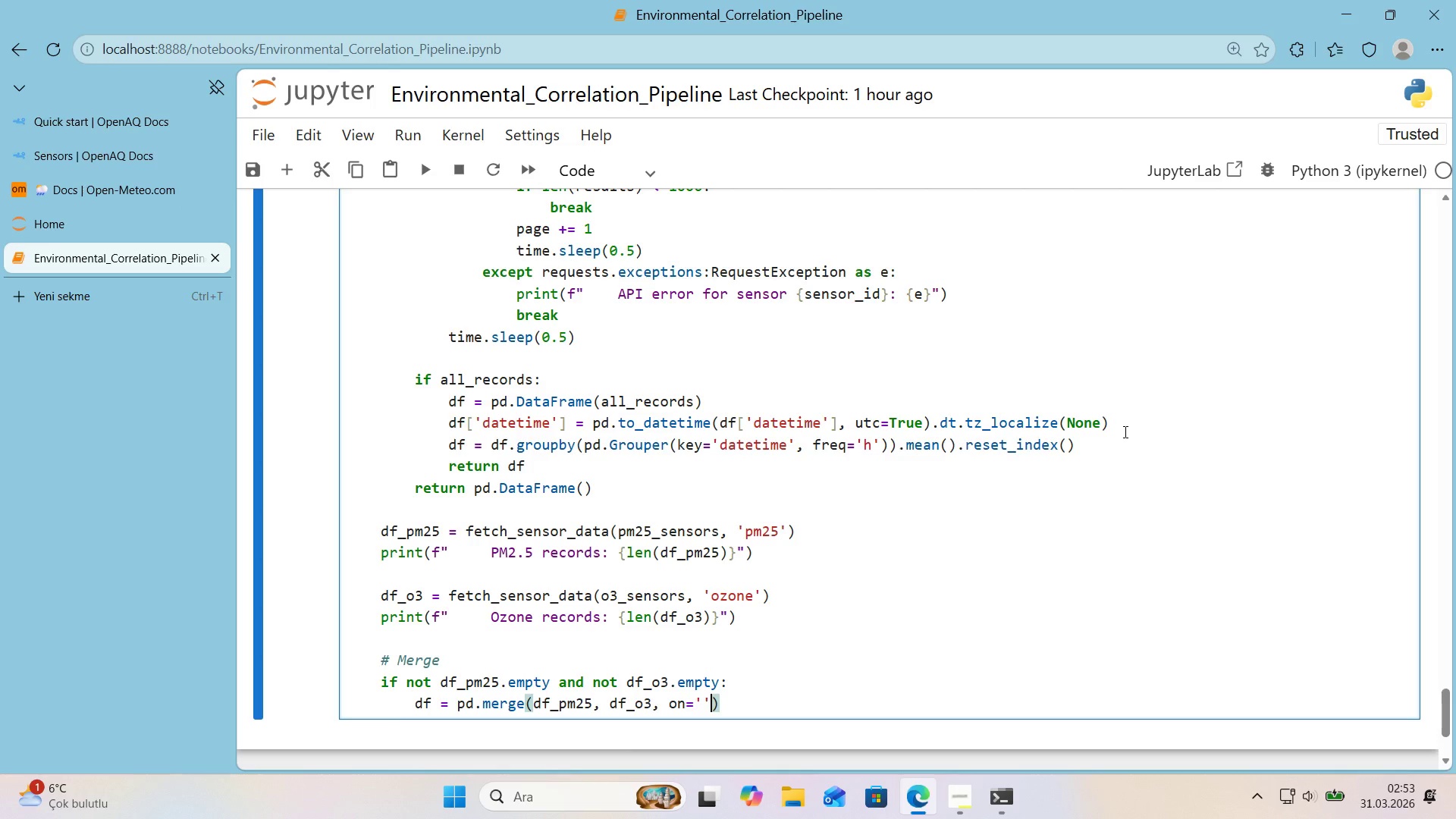 
key(ArrowLeft)
 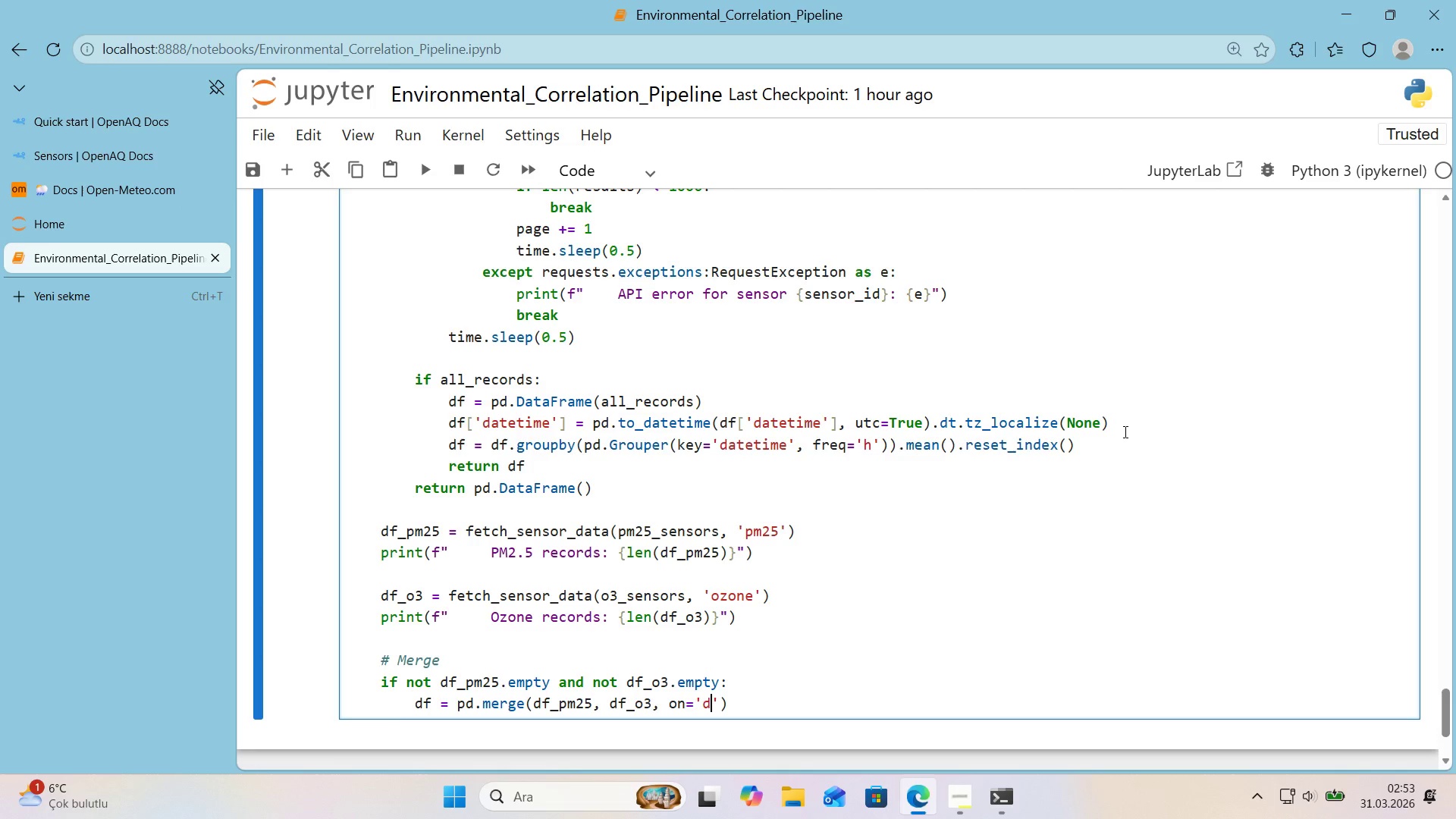 
type(datet'me)
 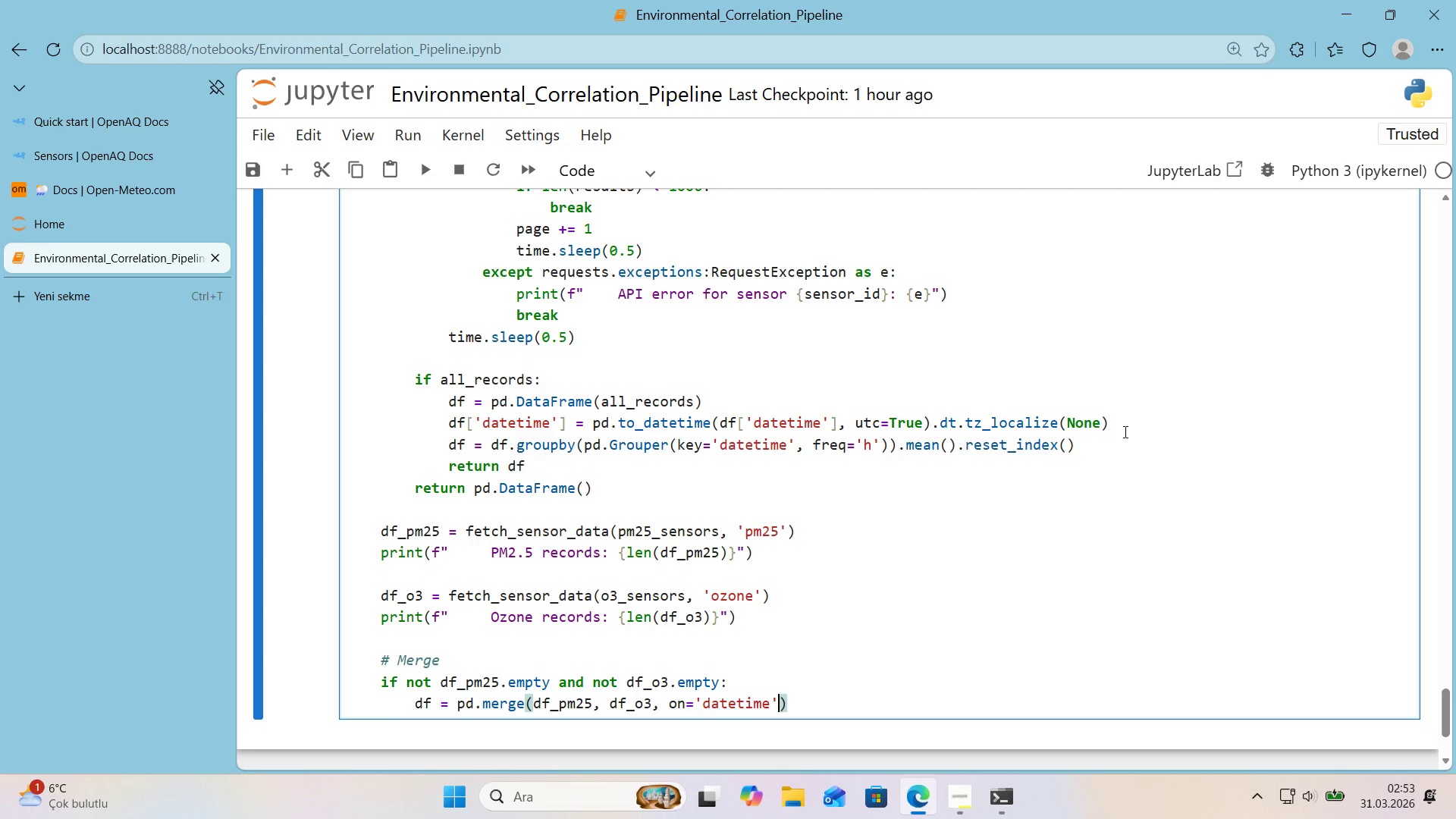 
key(ArrowRight)
 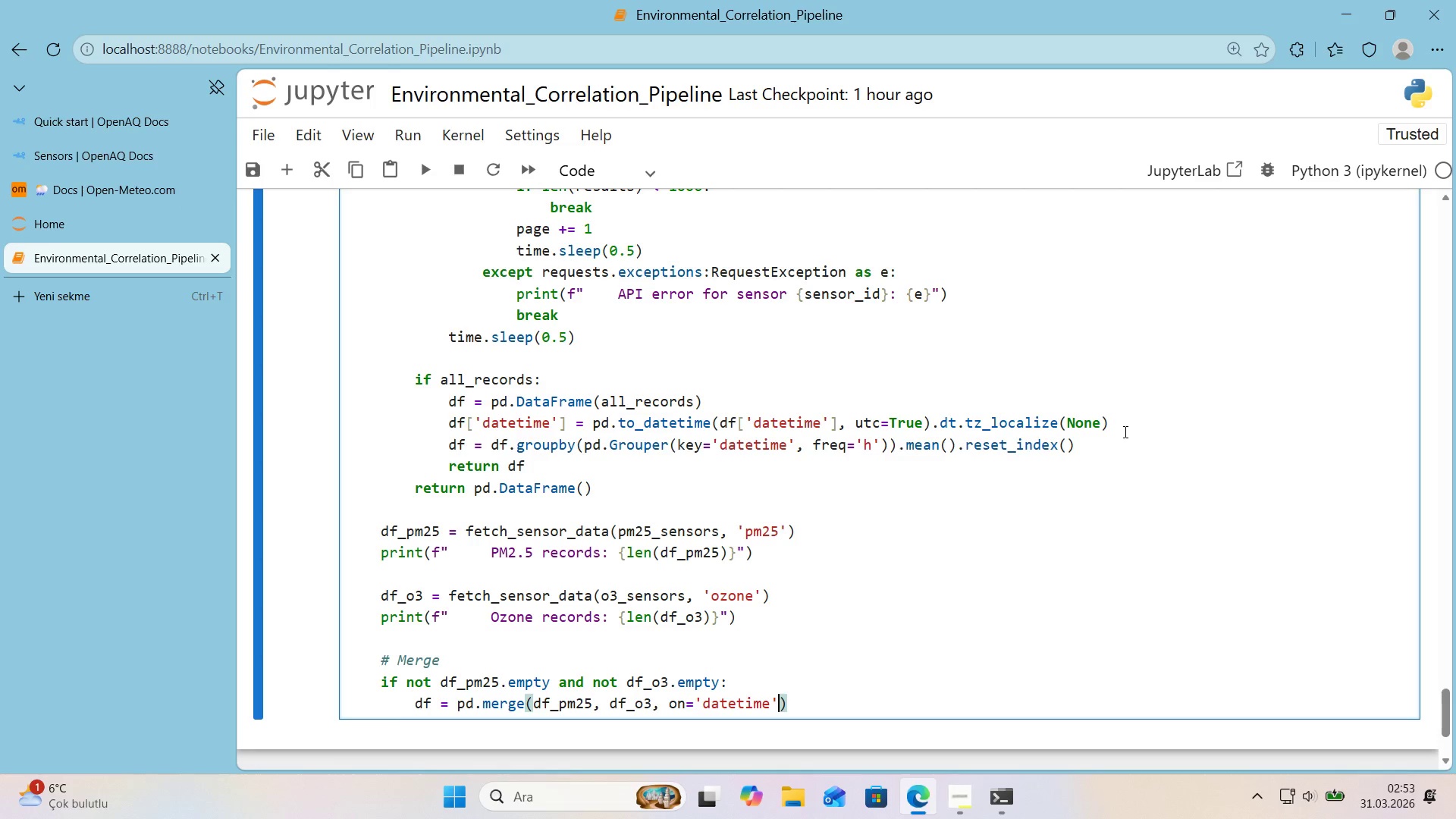 
type(, how)@@)
 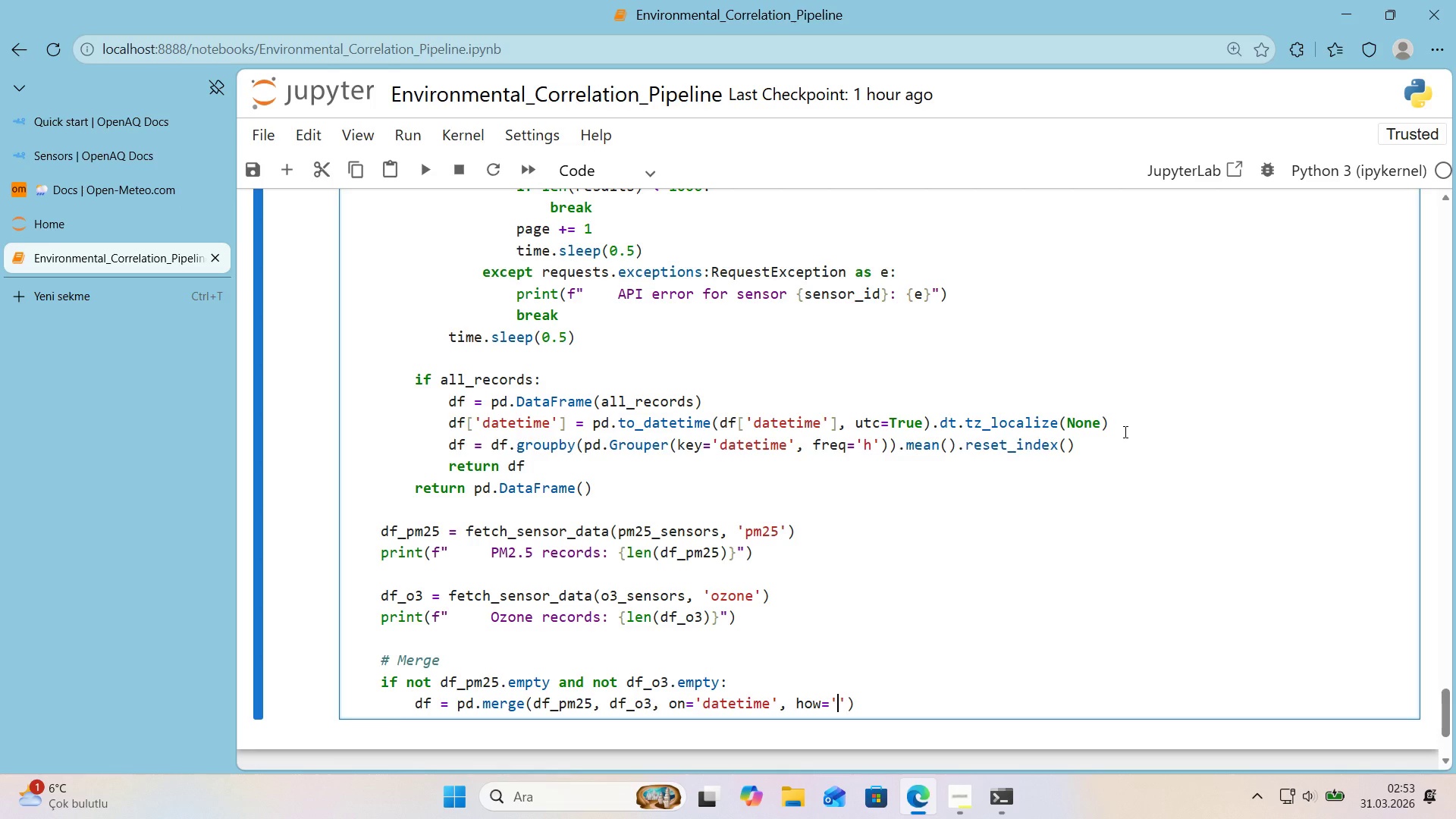 
 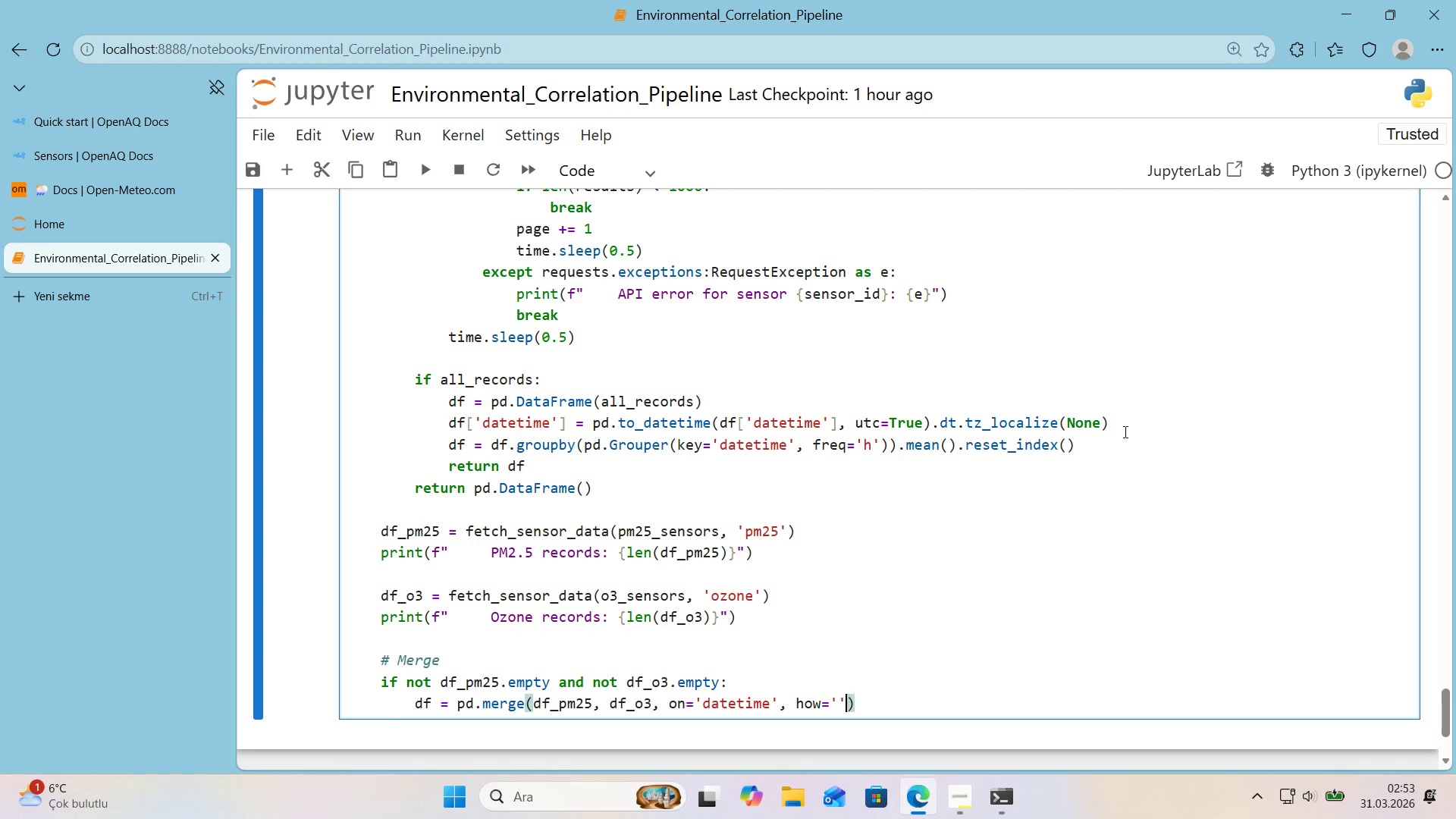 
key(ArrowLeft)
 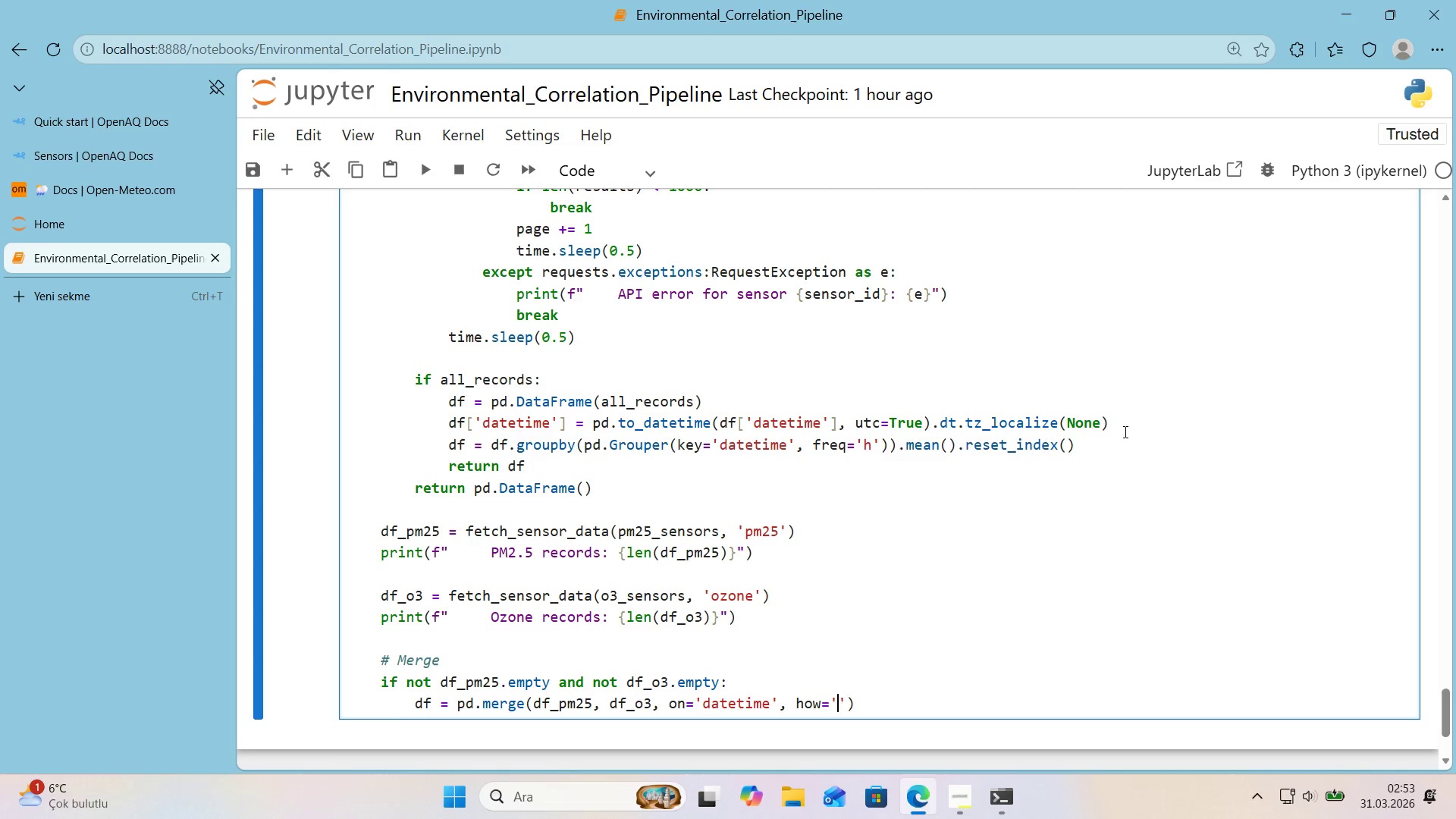 
type(ot)
key(Backspace)
type(uter)
 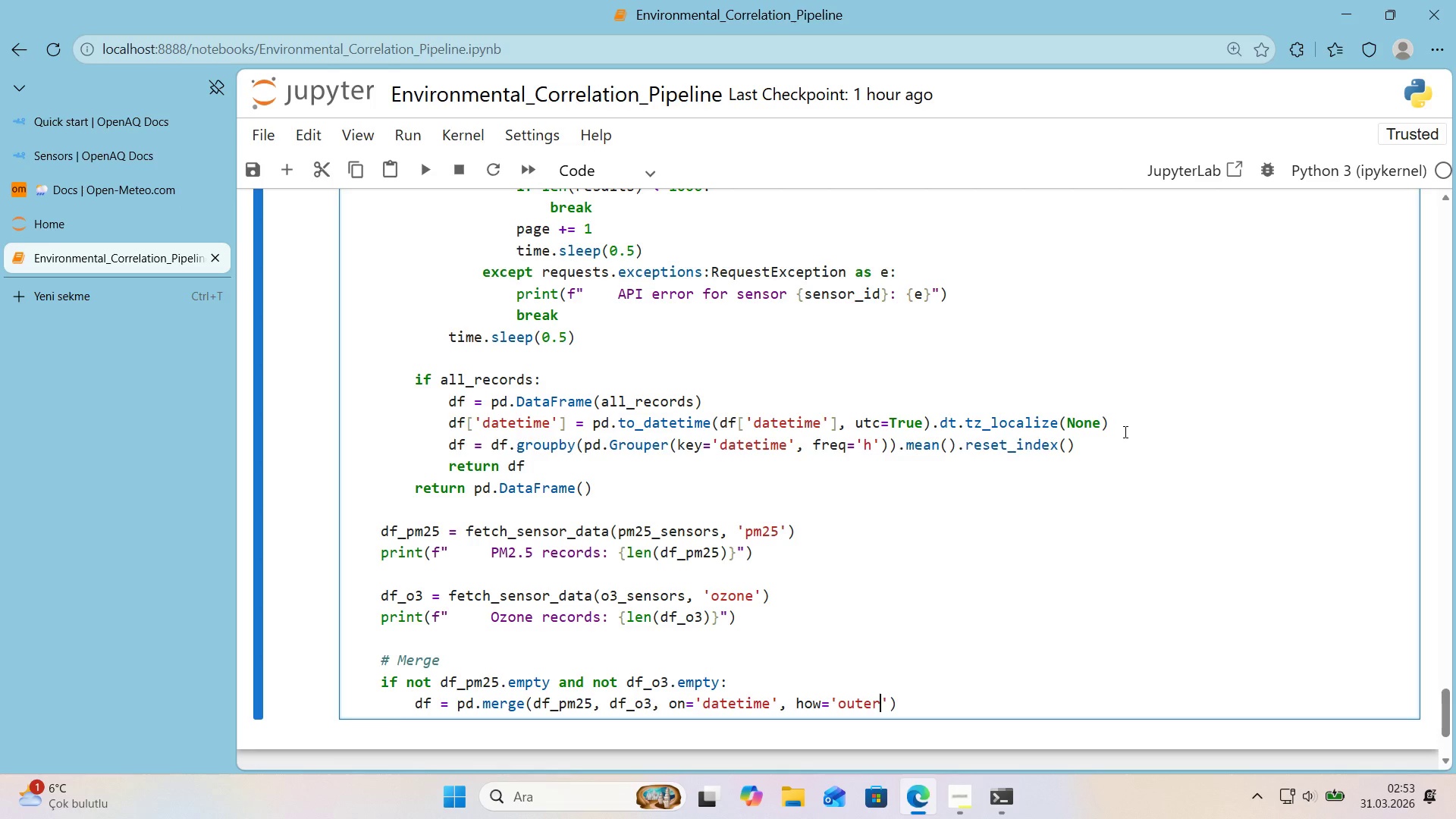 
key(ArrowRight)
 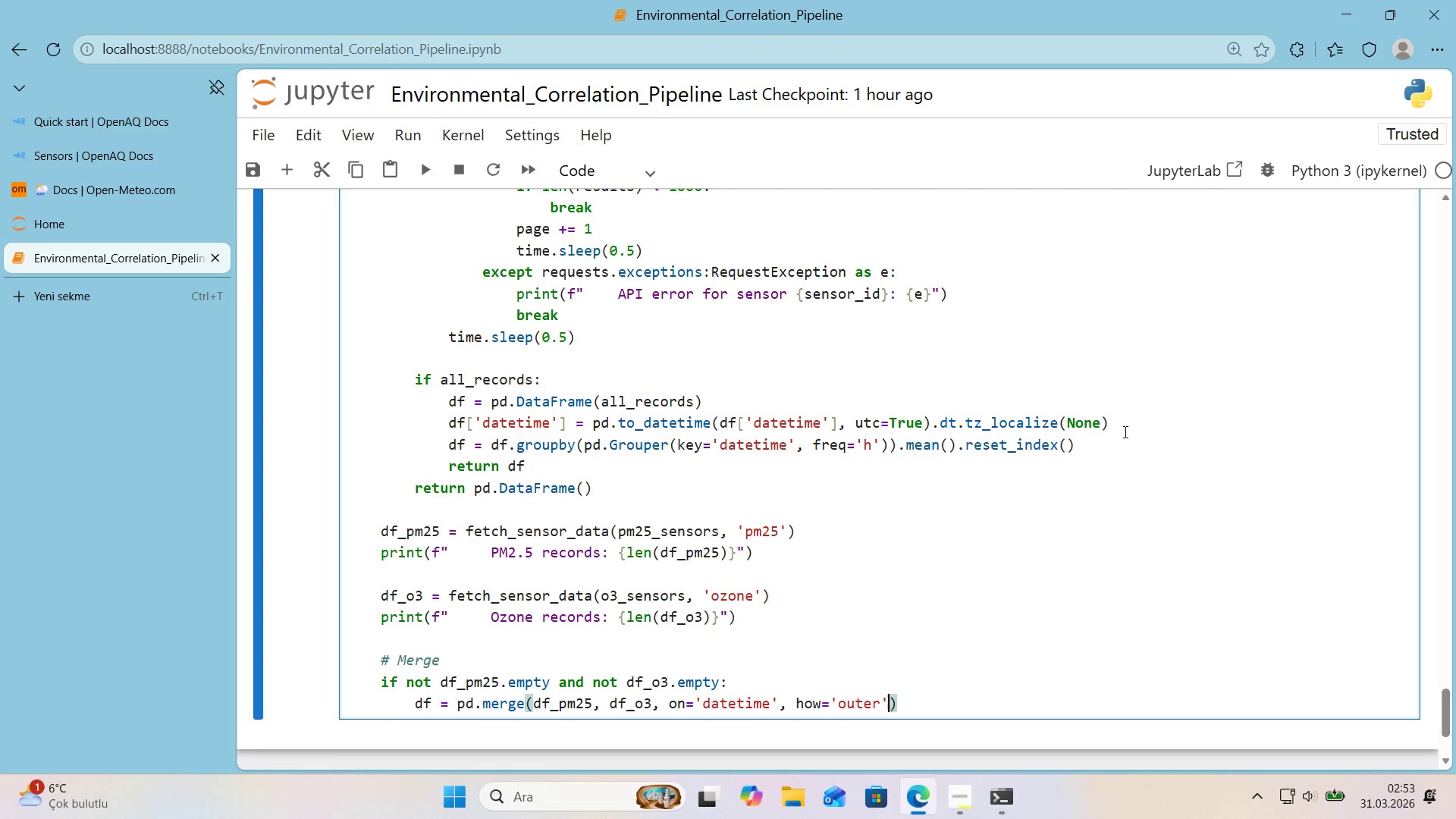 
key(ArrowRight)
 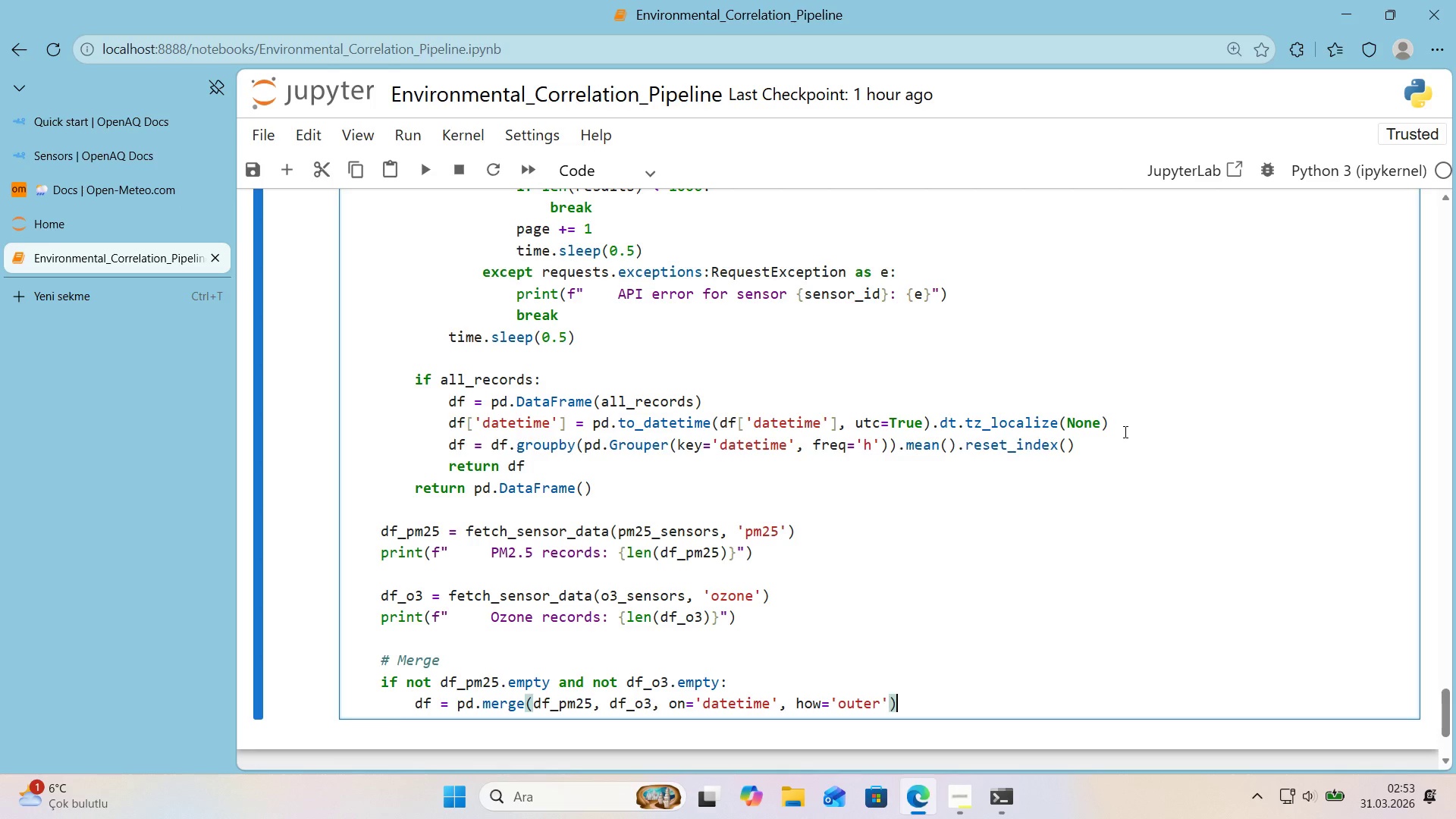 
wait(5.47)
 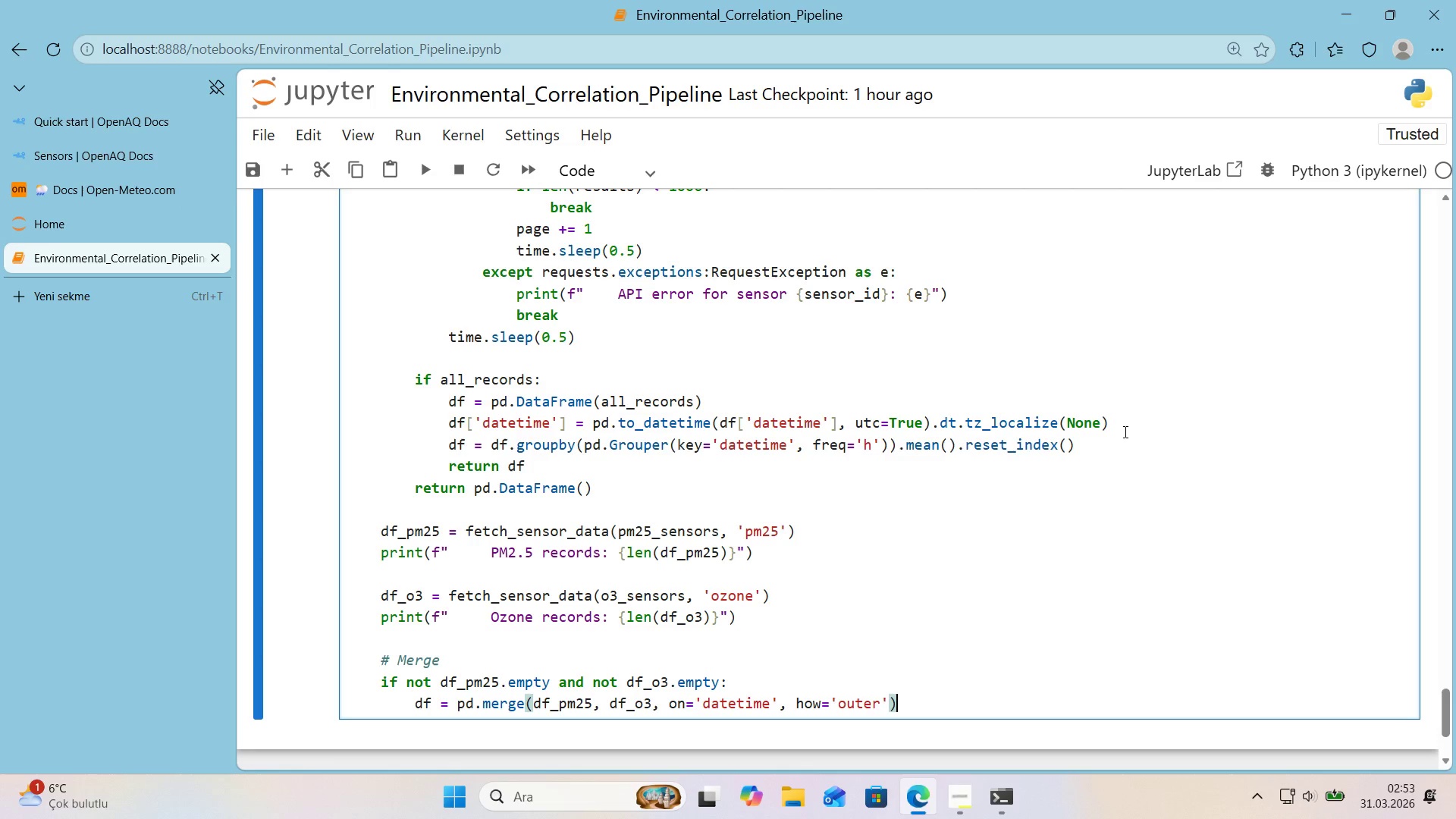 
key(Enter)
 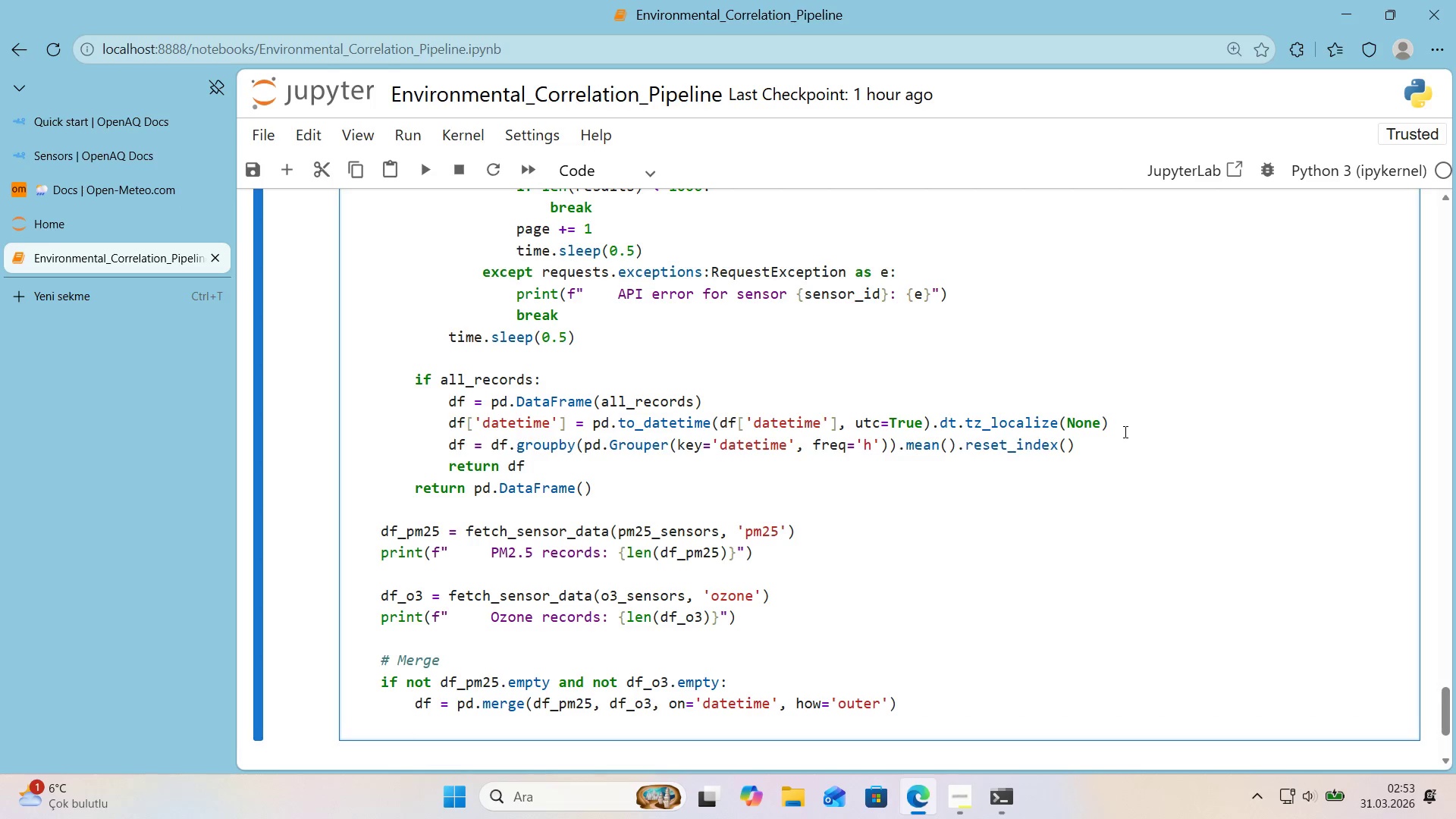 
key(Backspace)
type(el'f not df_pm25.empty>)
 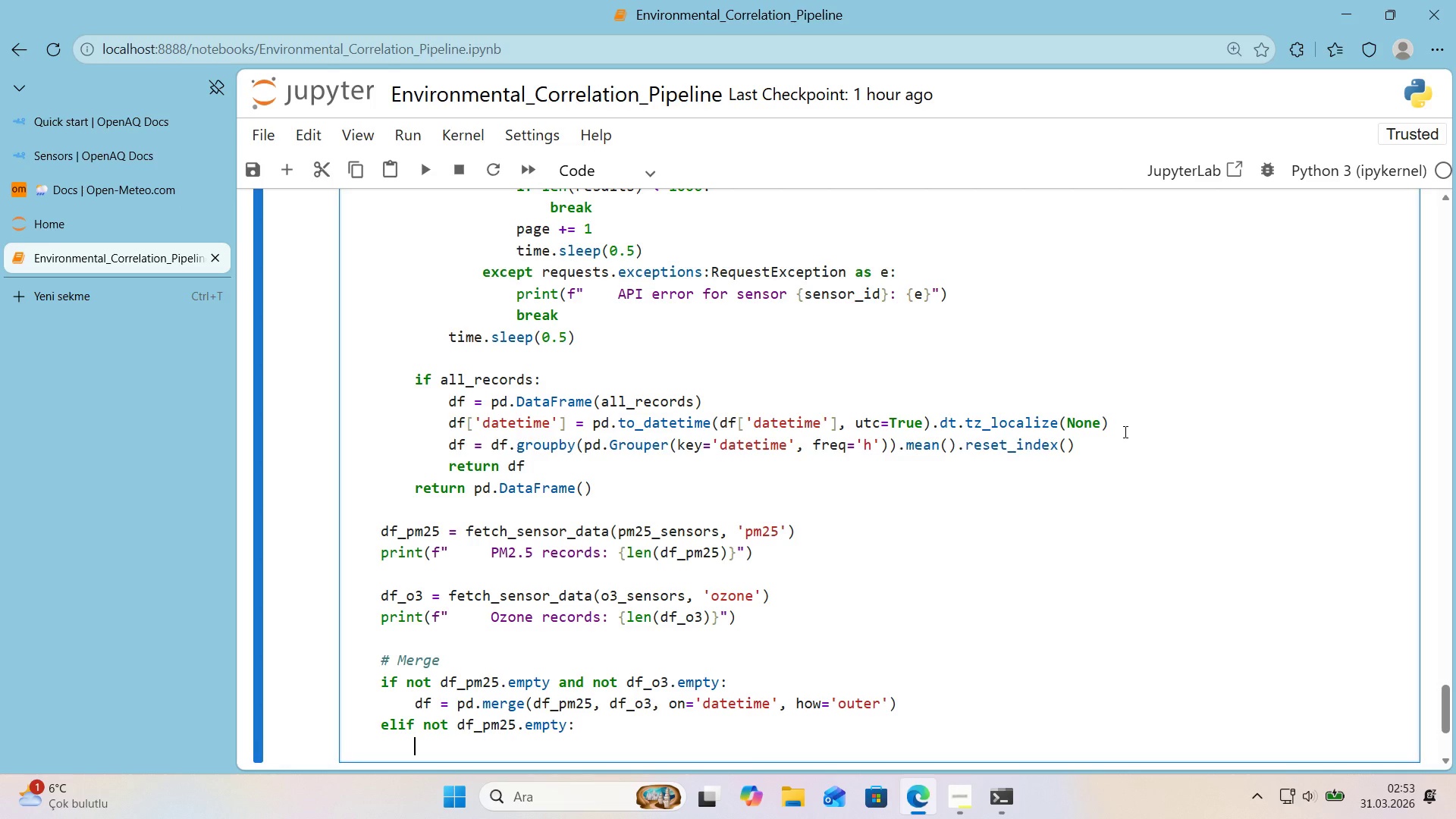 
 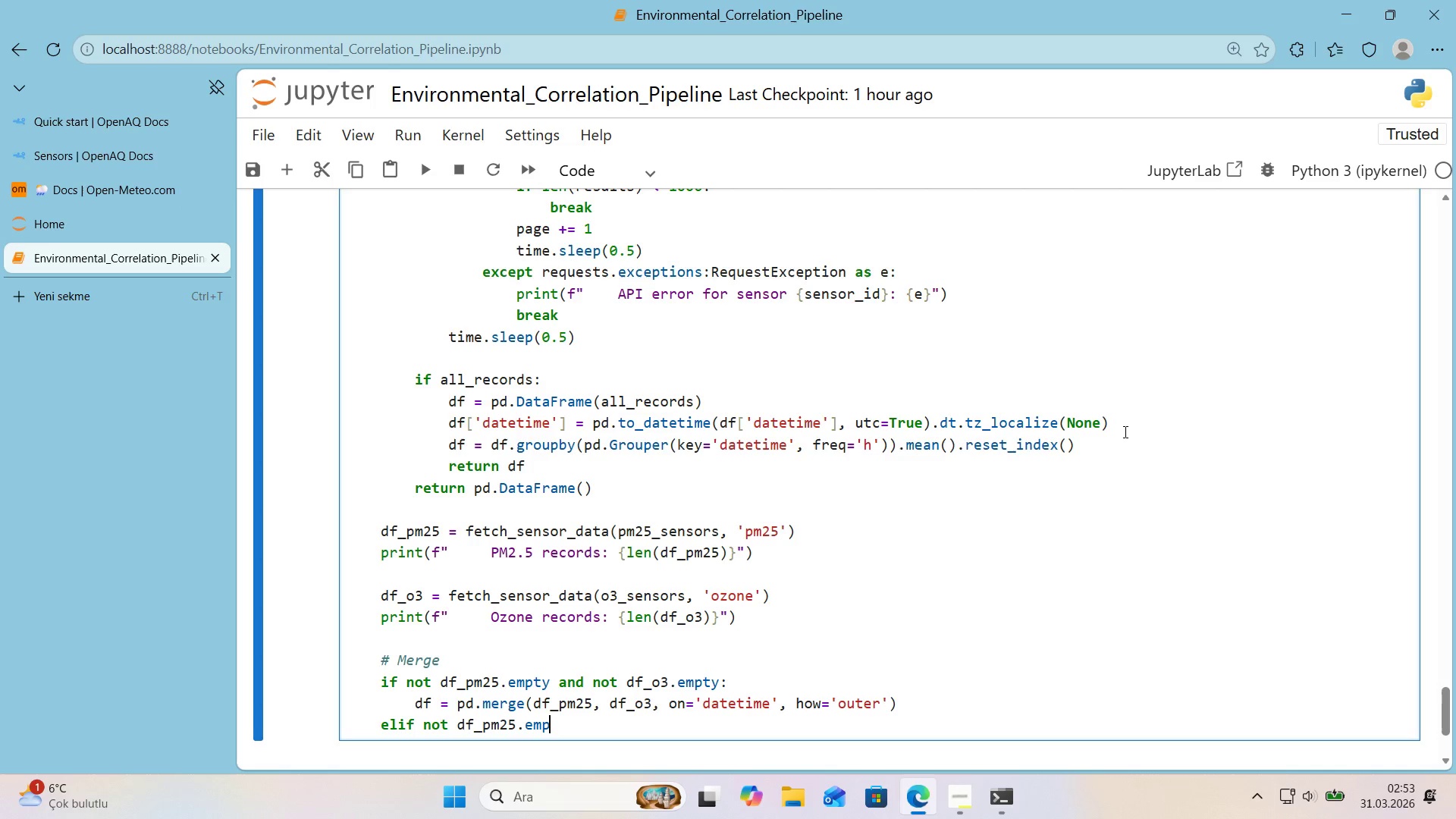 
key(Enter)
 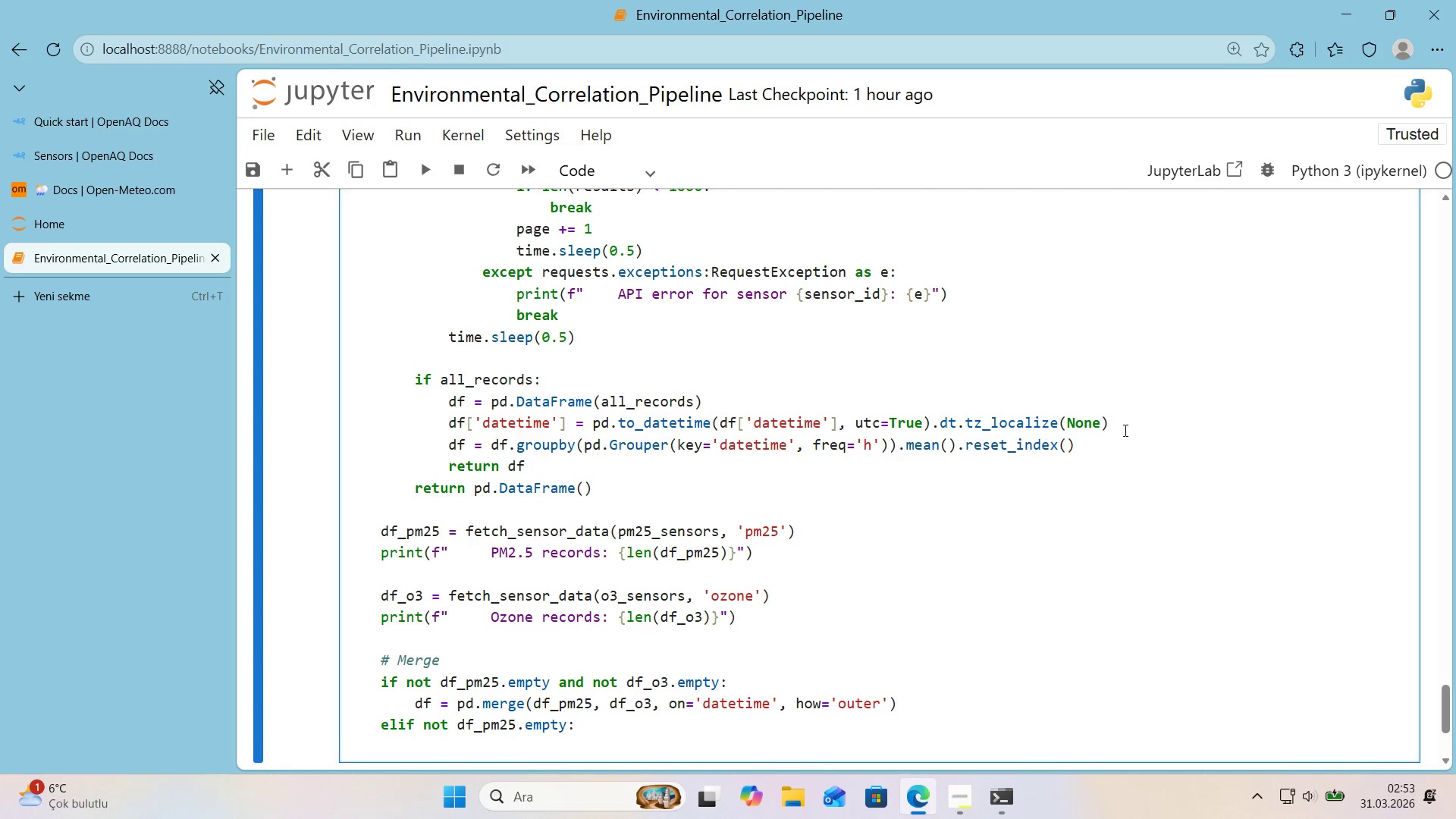 
scroll: coordinate [1109, 430], scroll_direction: down, amount: 1.0
 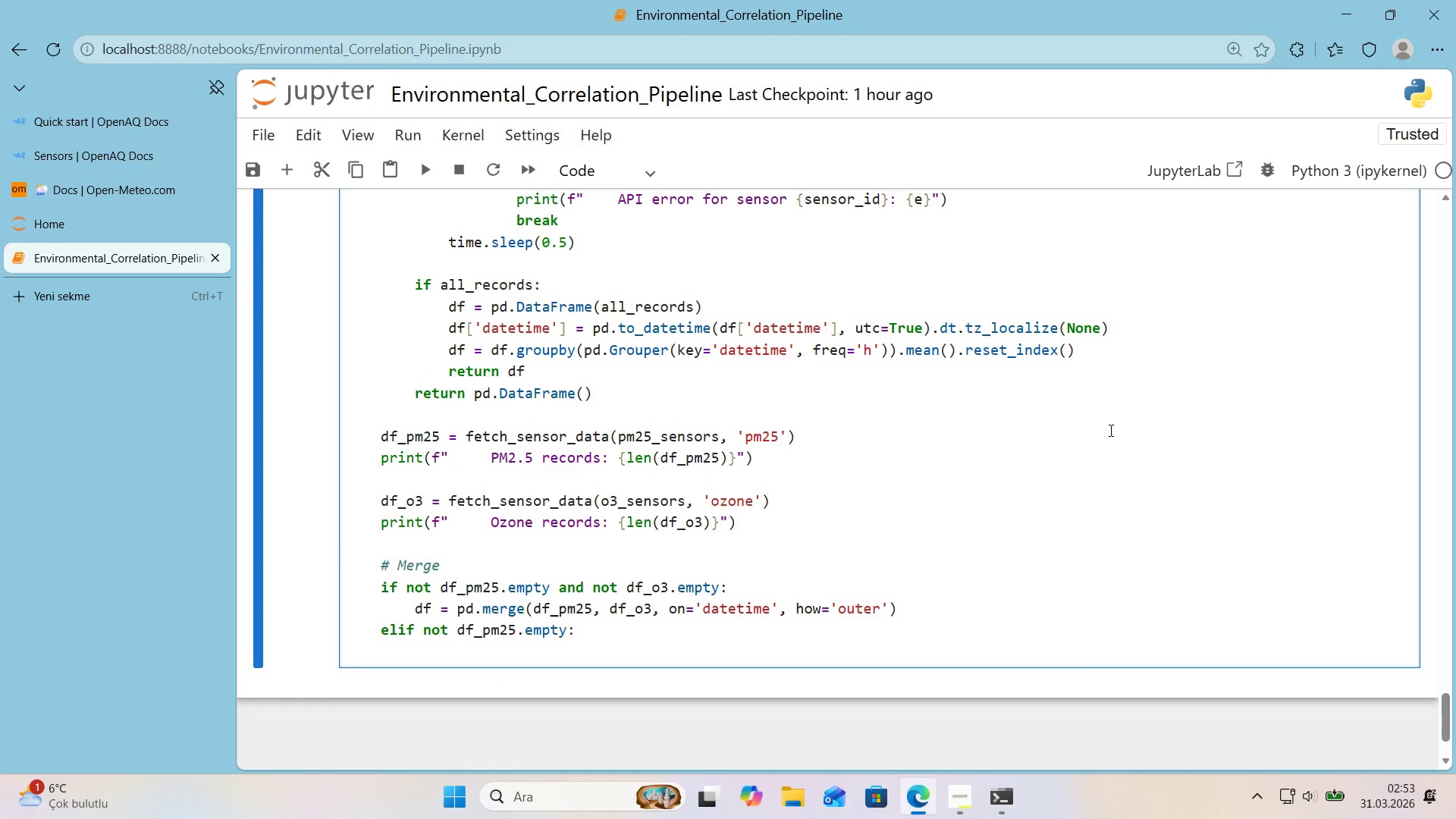 
wait(5.41)
 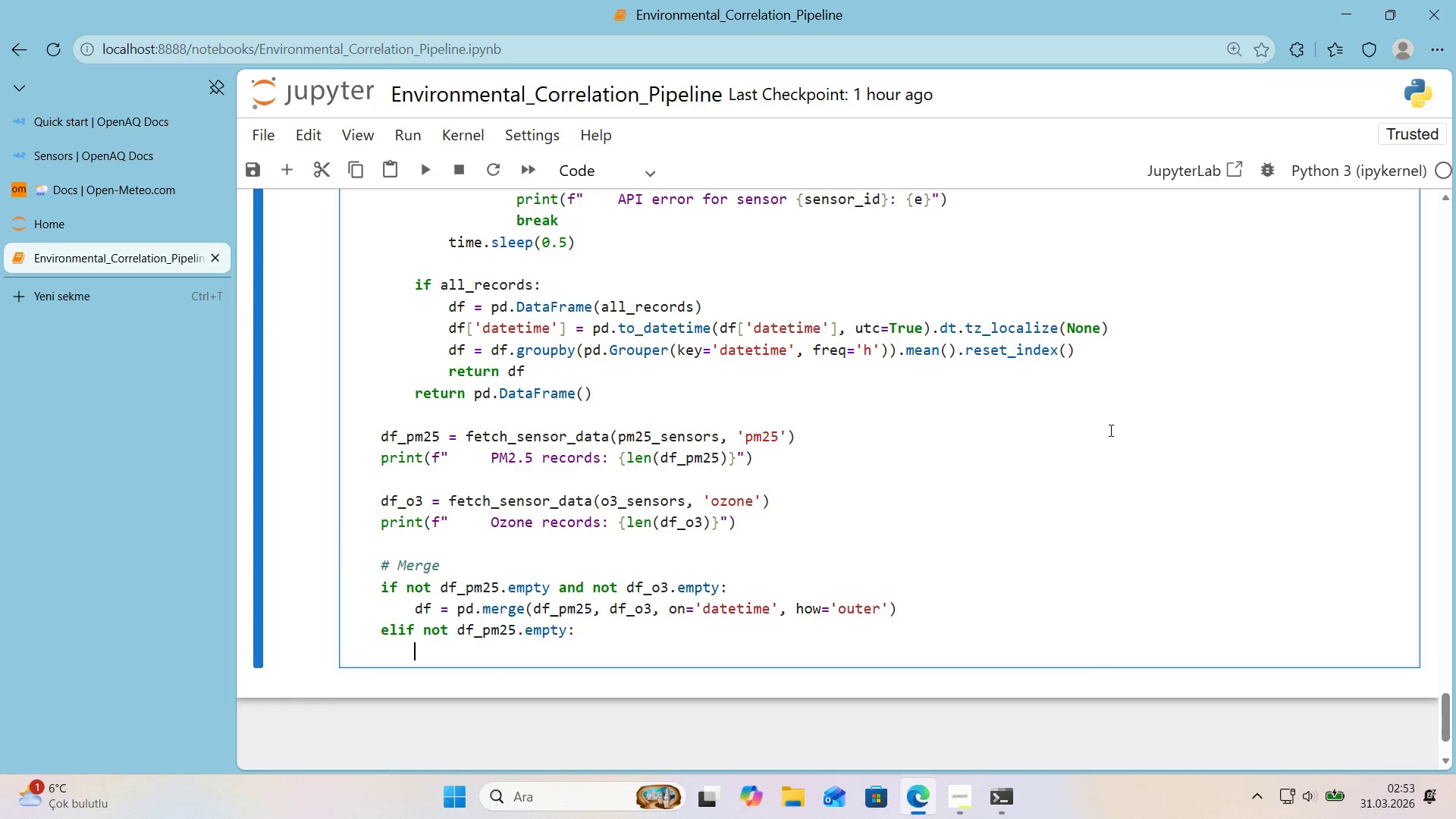 
type(df ) df_pm25<)
 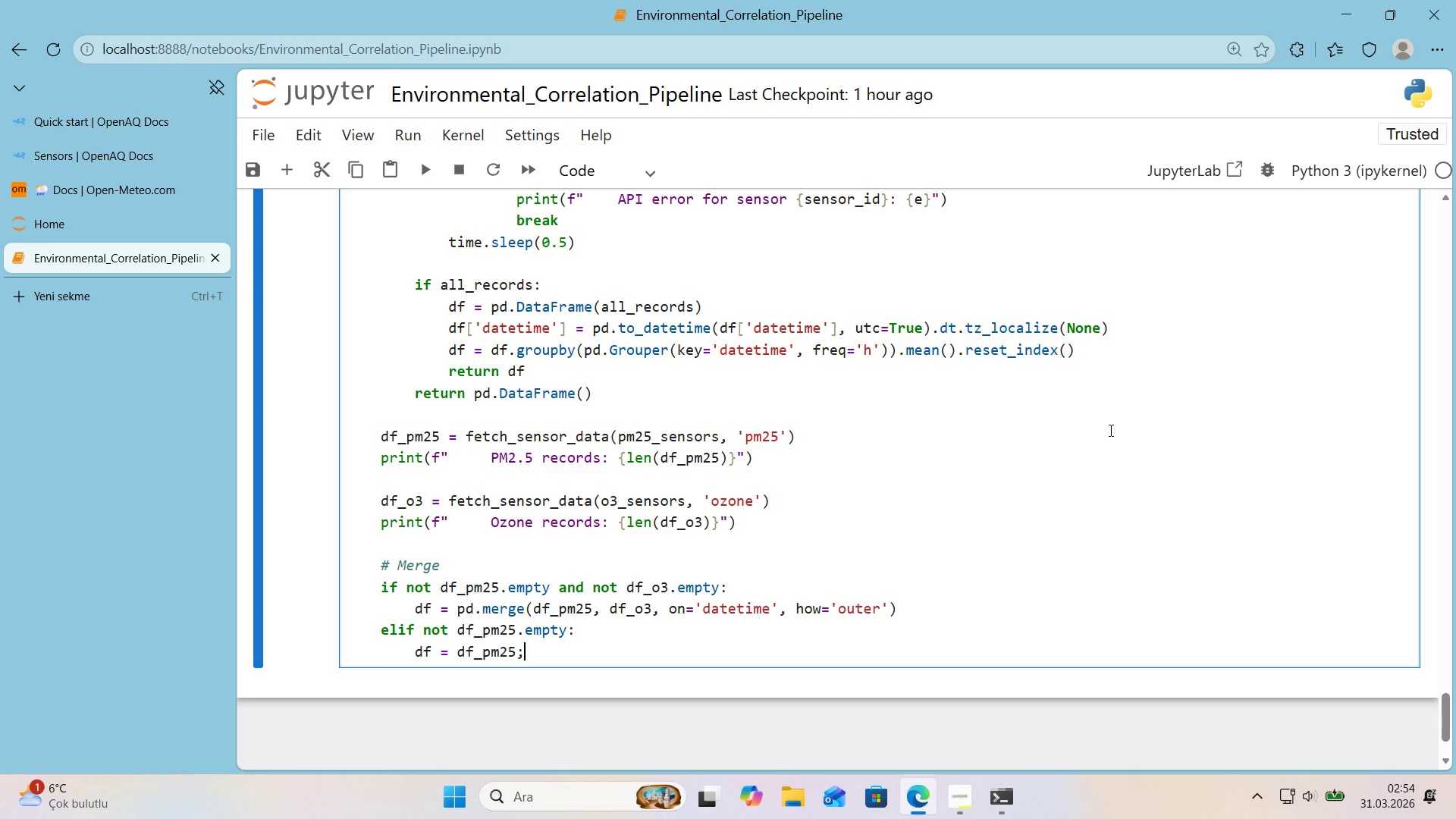 
type( df)
 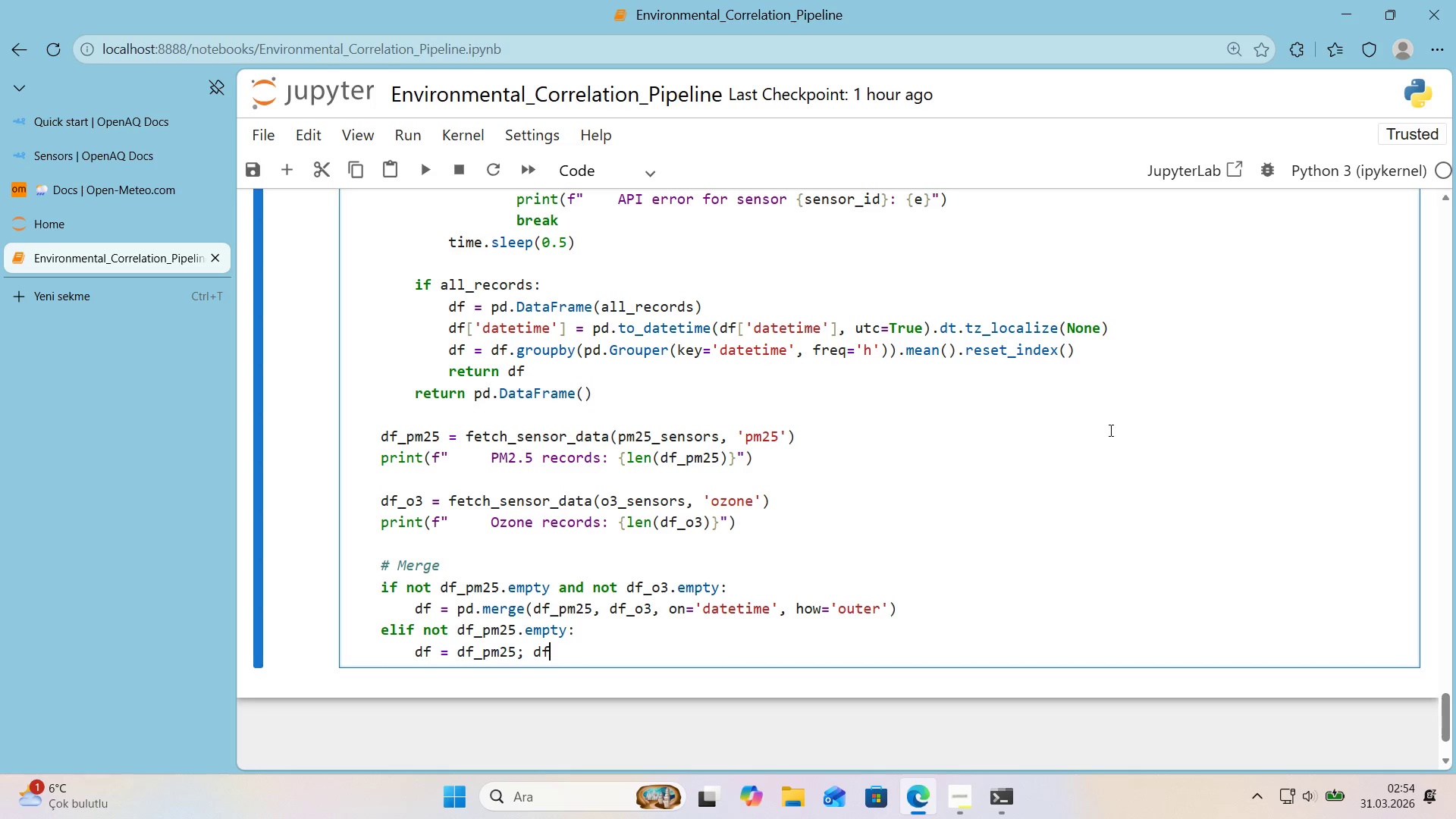 
key(Alt+Control+8)
 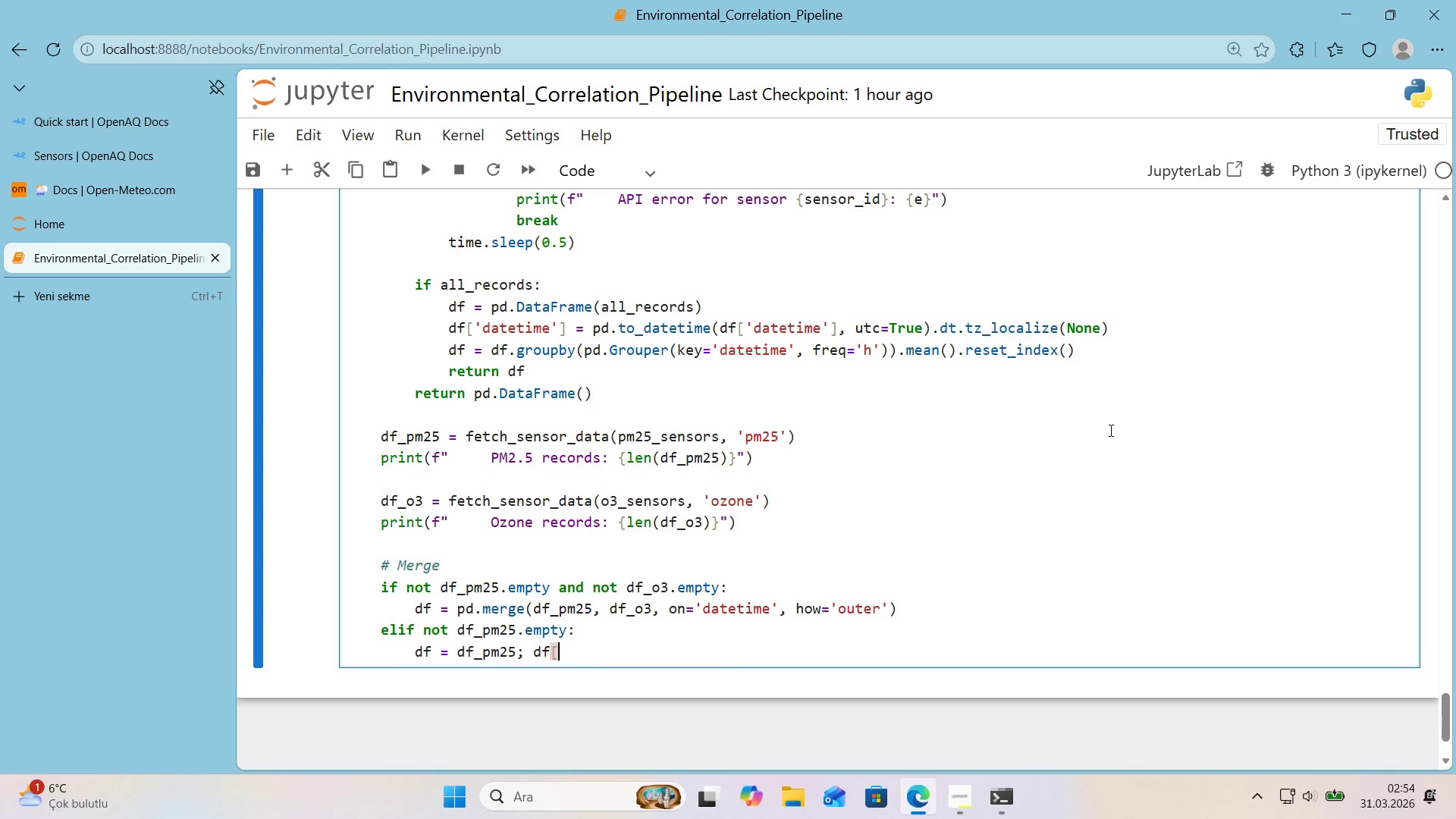 
key(Alt+Control+9)
 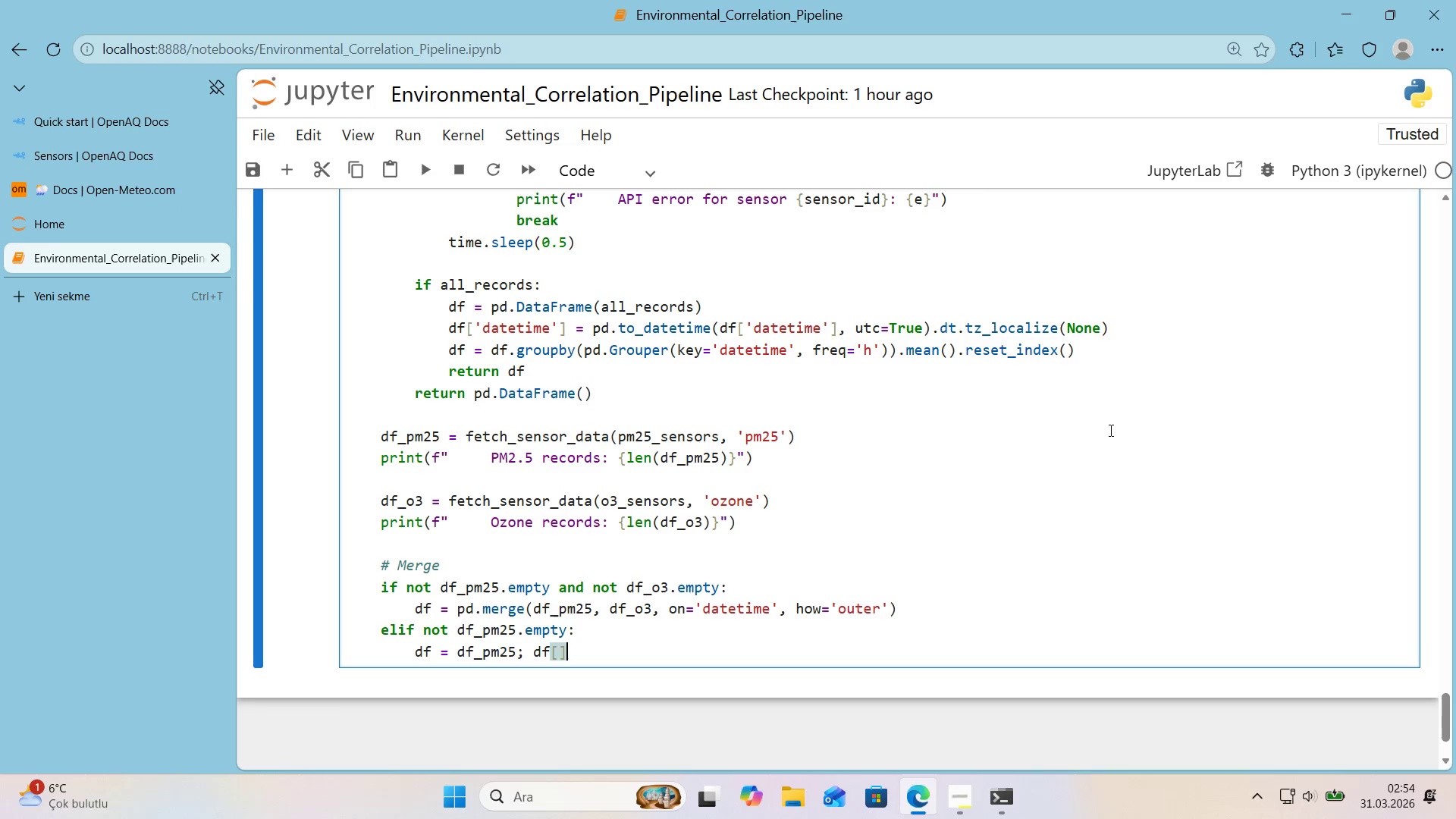 
key(ArrowLeft)
 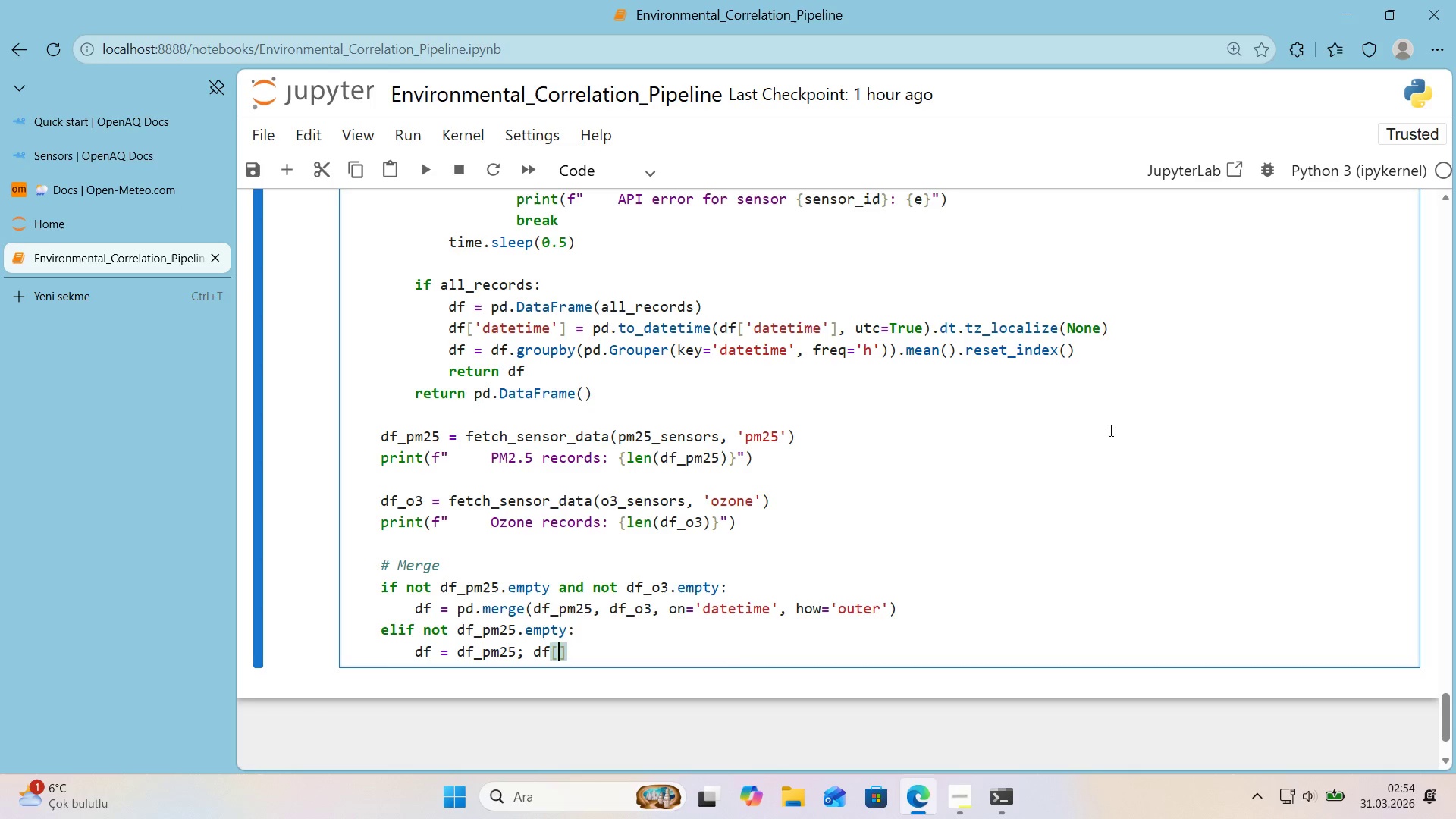 
type(@@)
 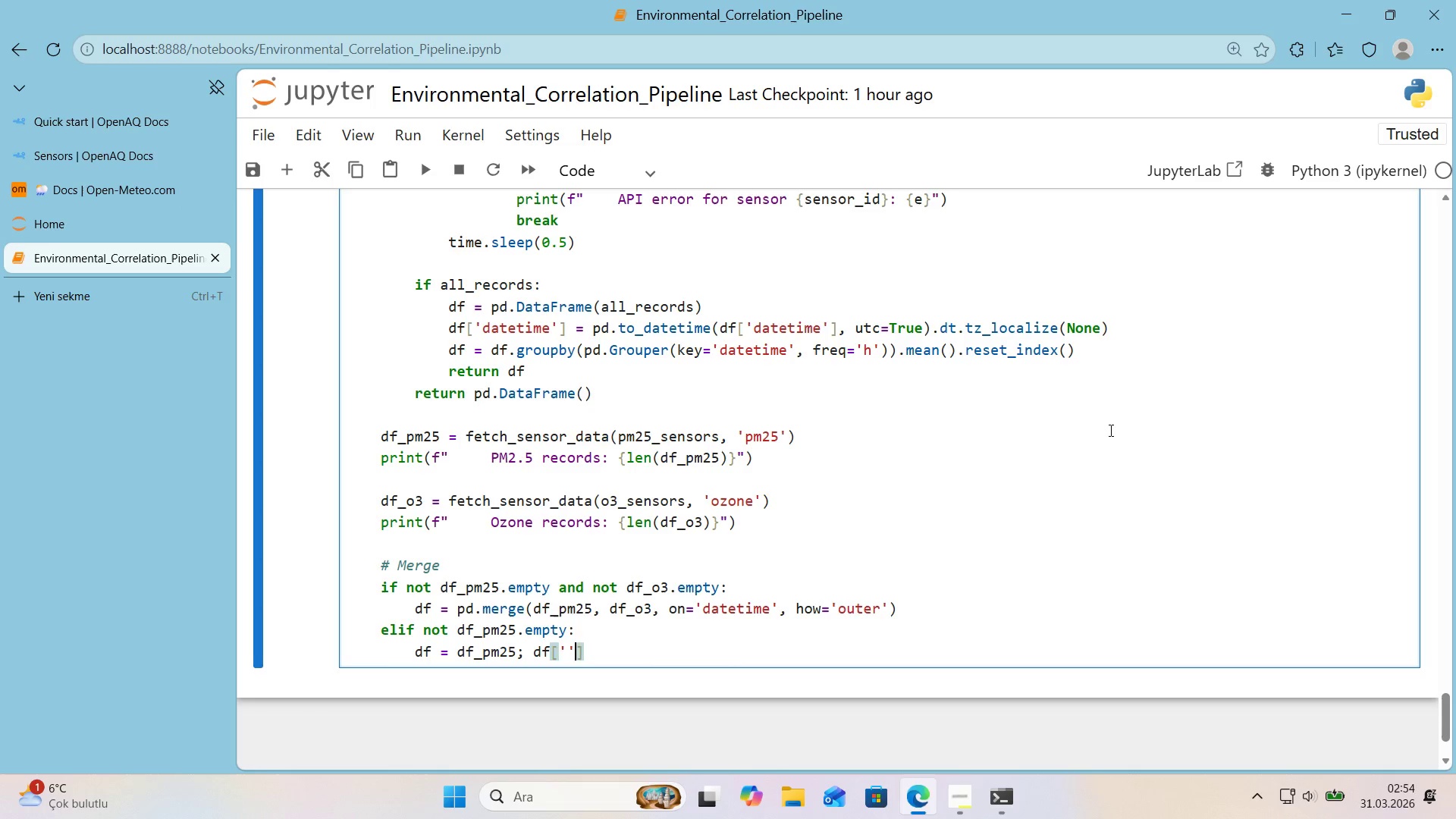 
key(ArrowLeft)
 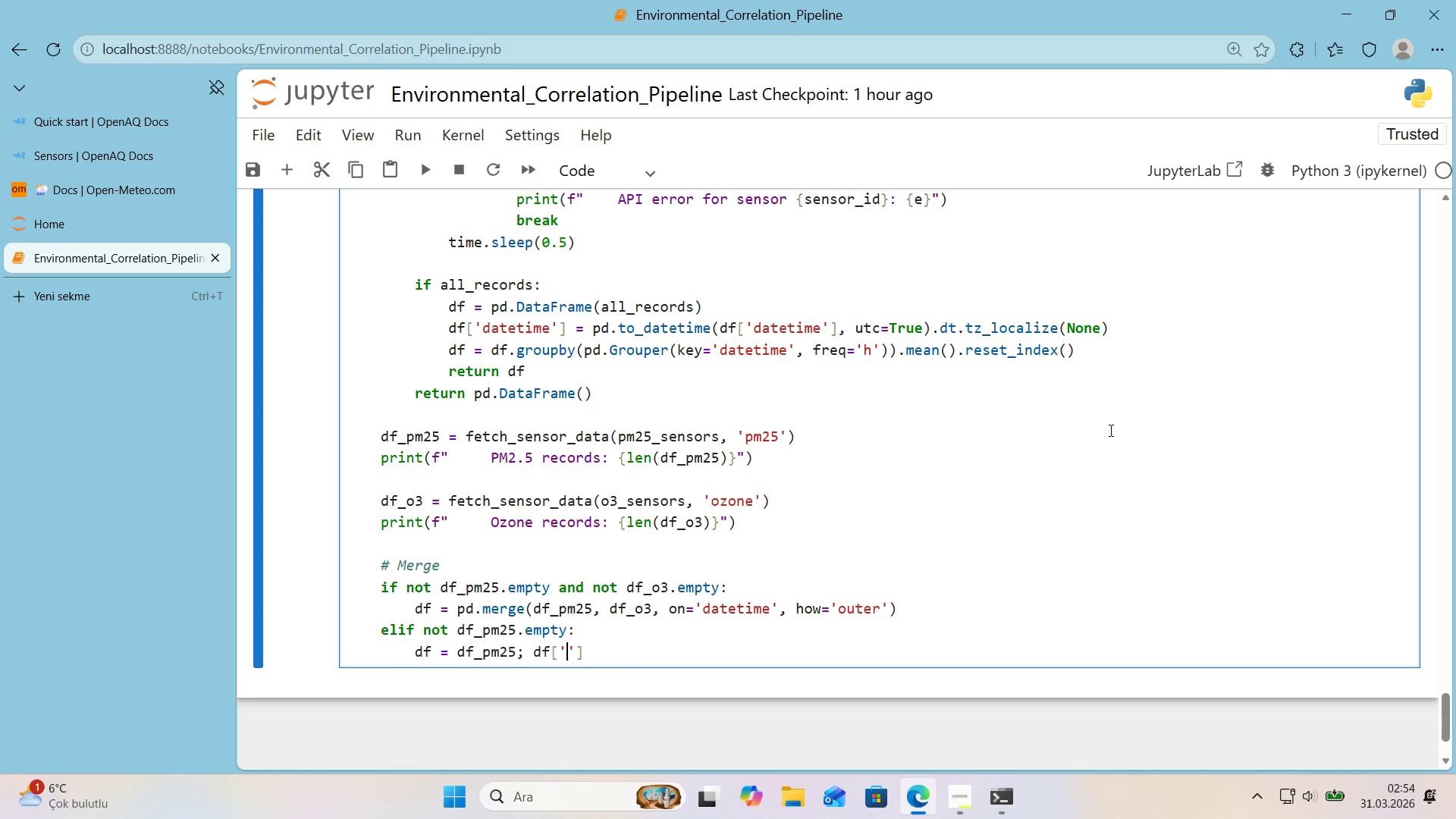 
type(ozone)
 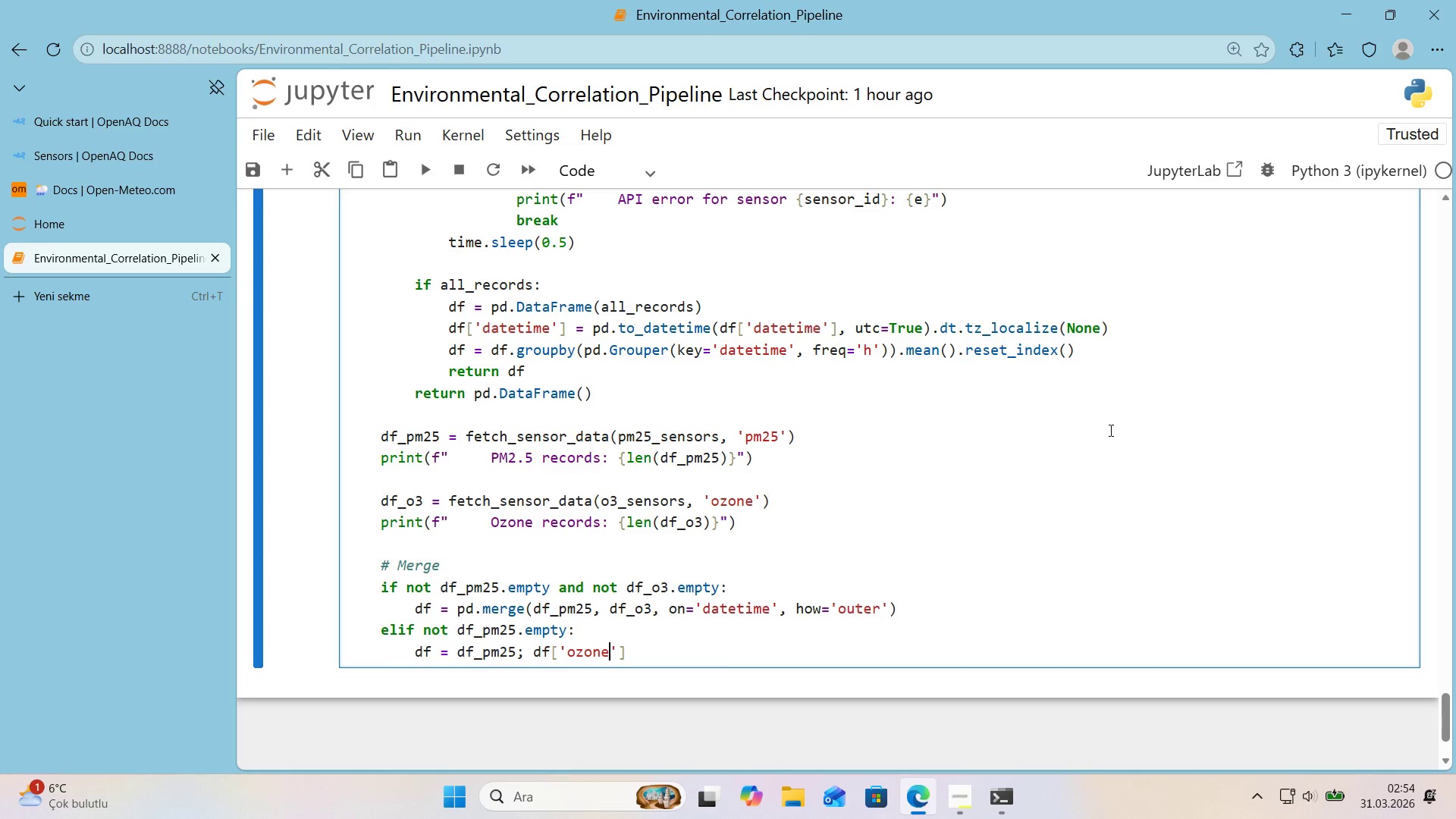 
key(ArrowRight)
 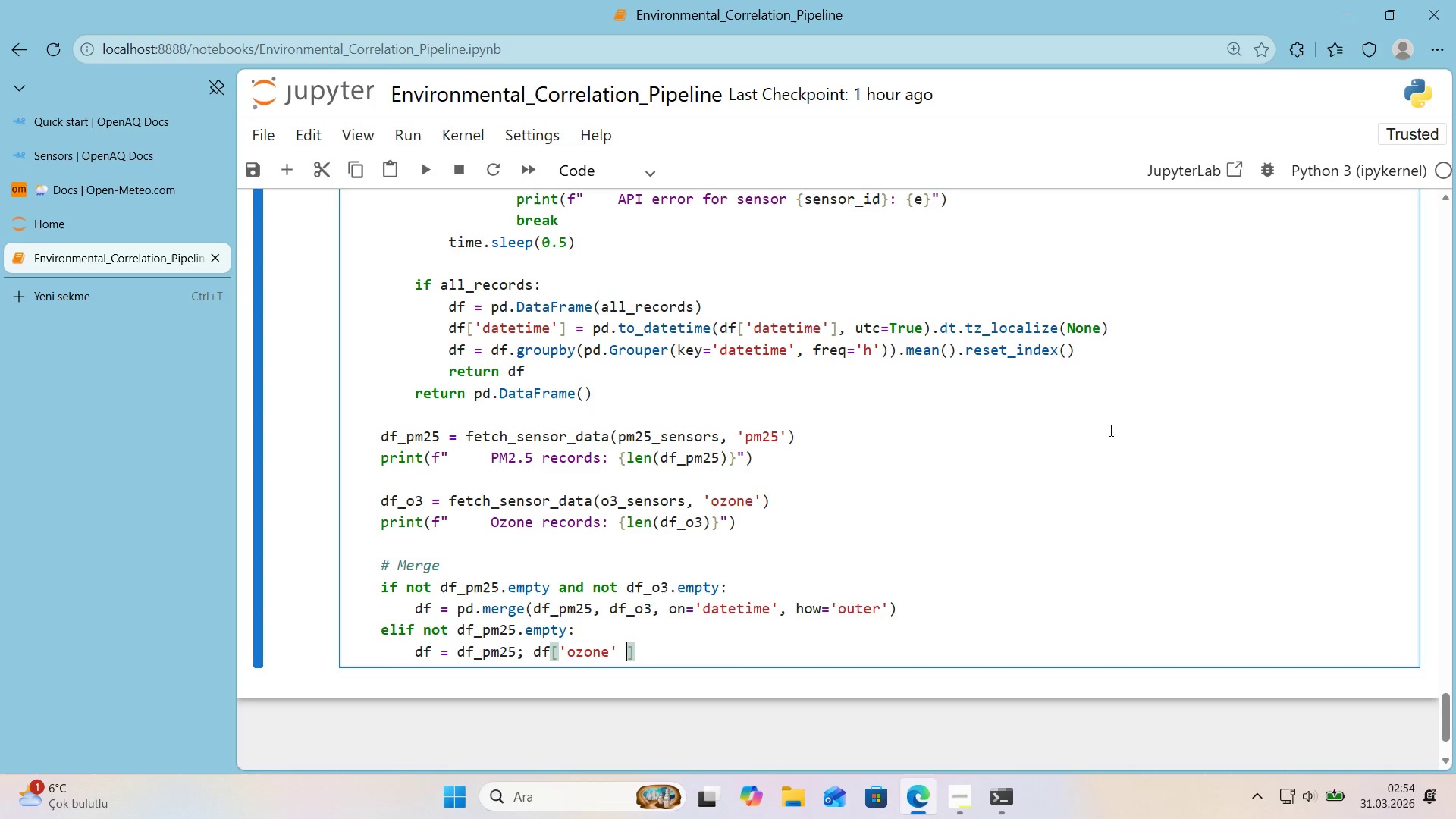 
key(Space)
 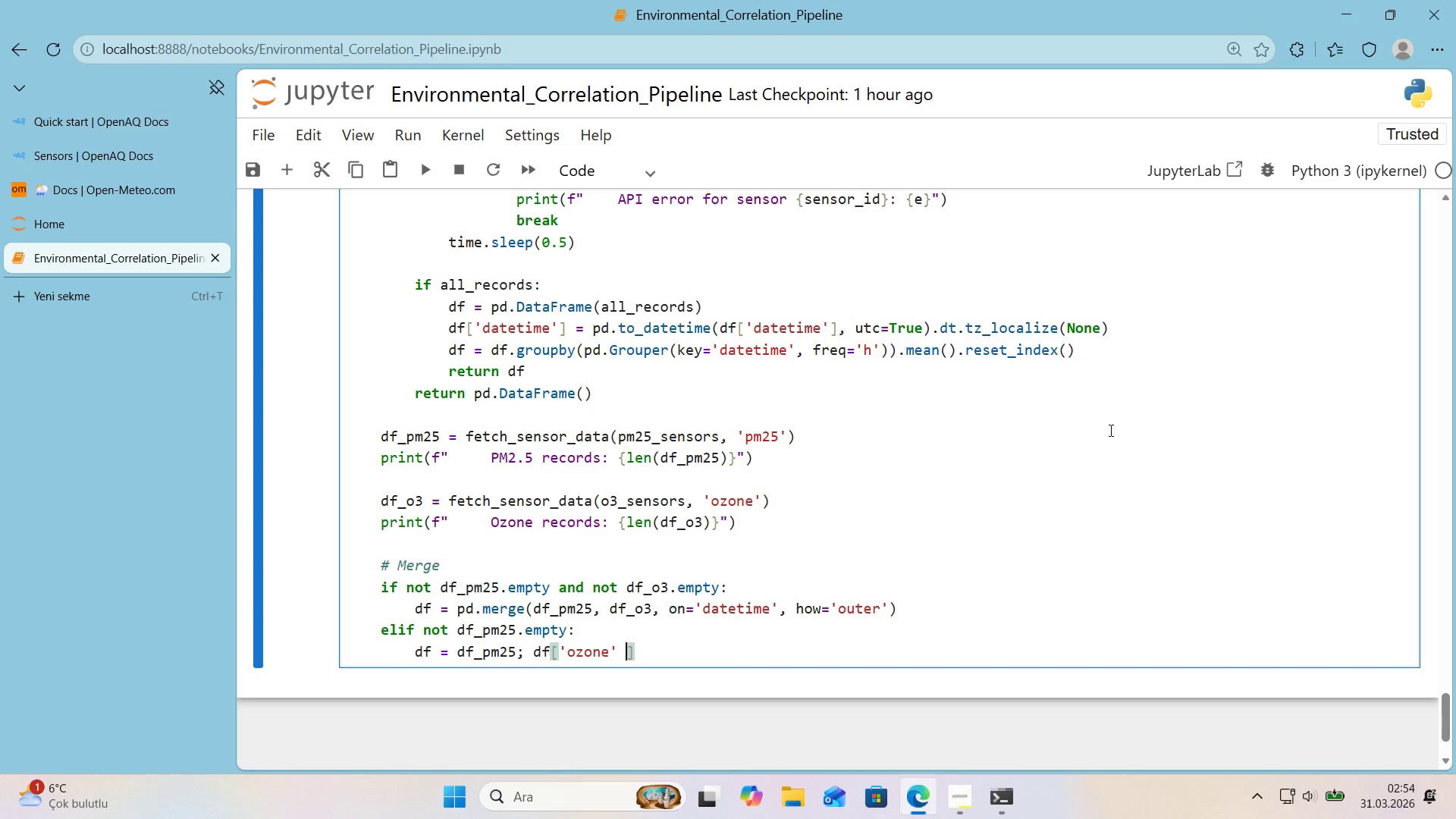 
key(Backspace)
 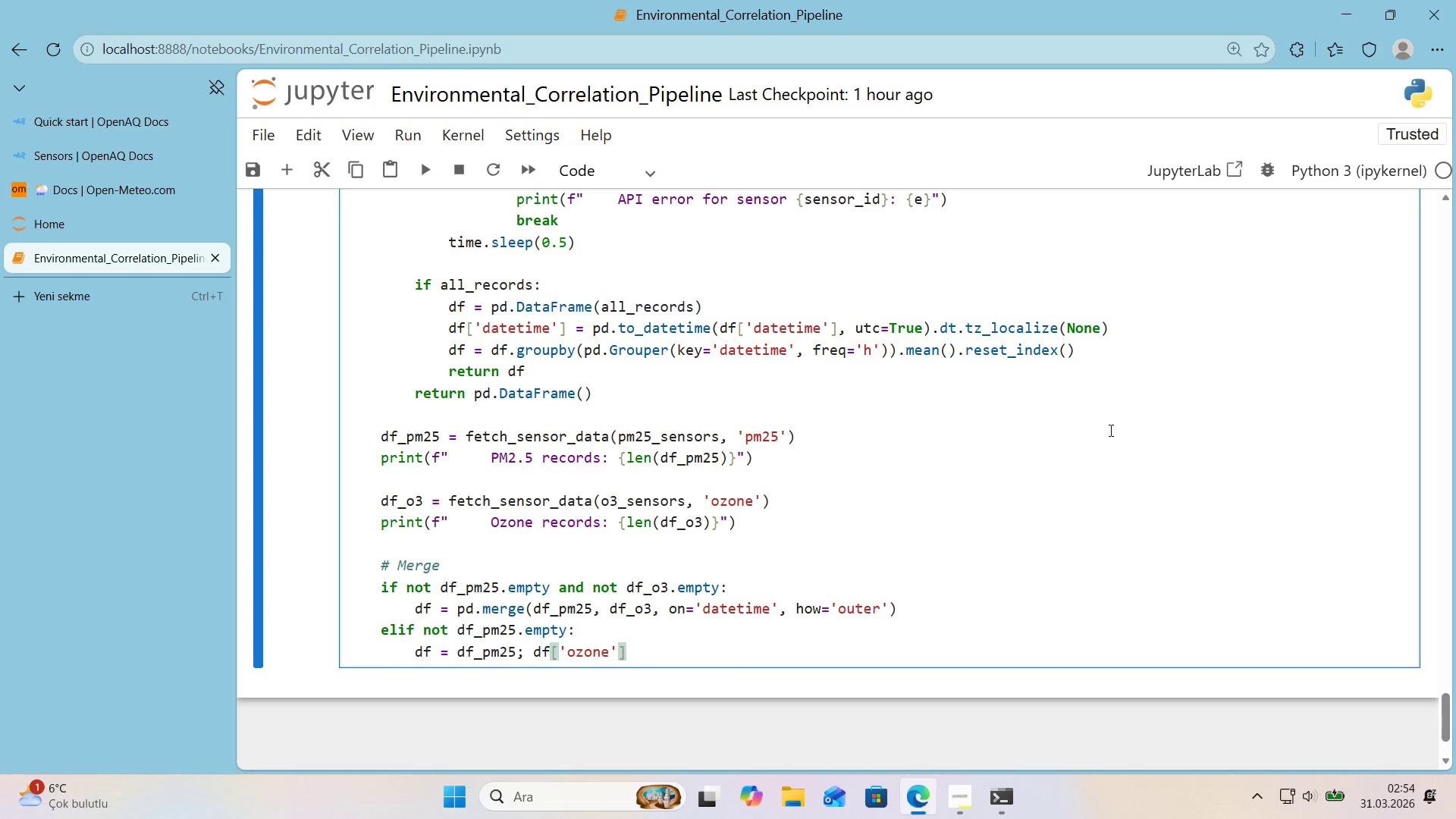 
key(ArrowRight)
 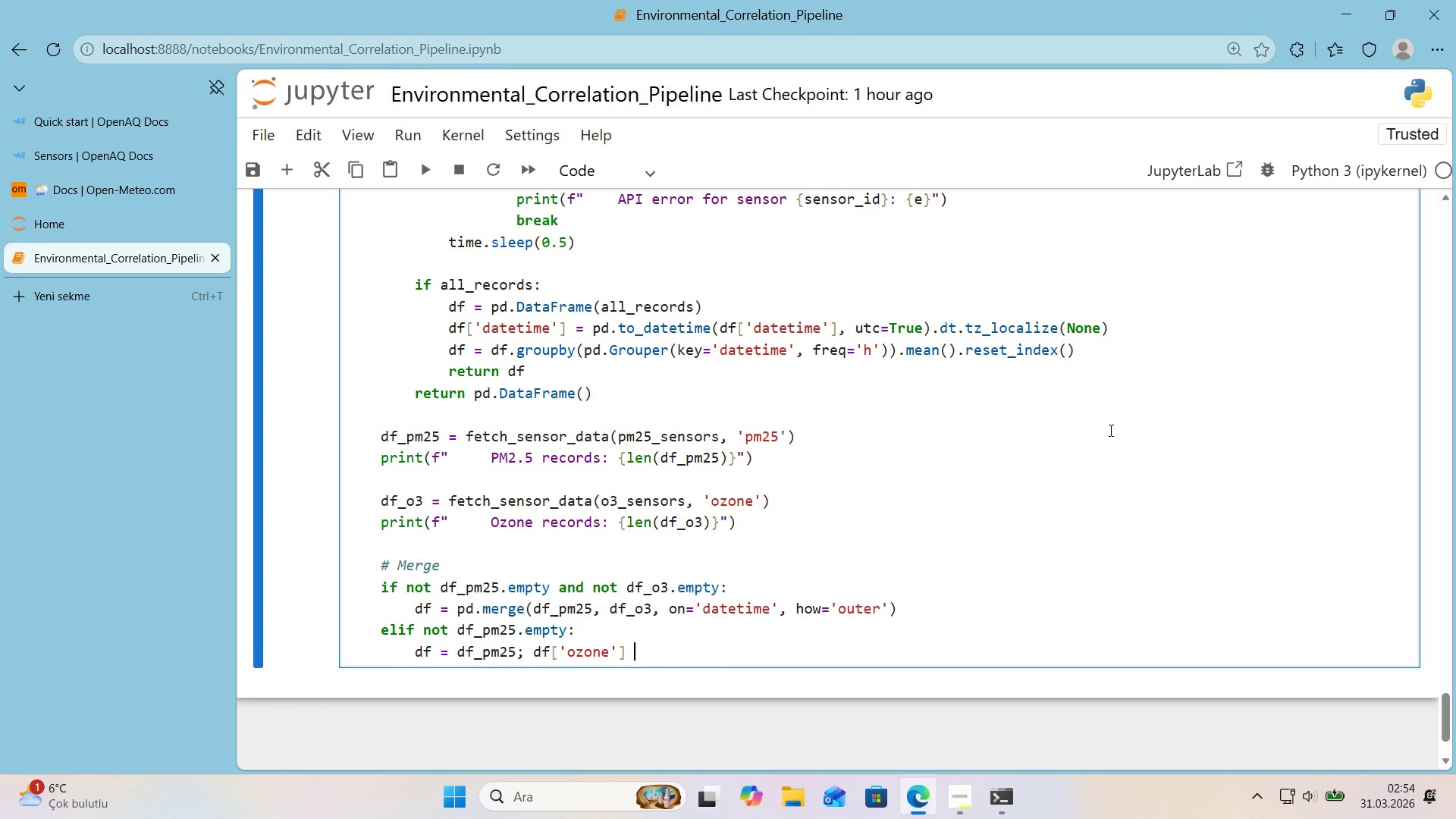 
type( ) np.nan)
 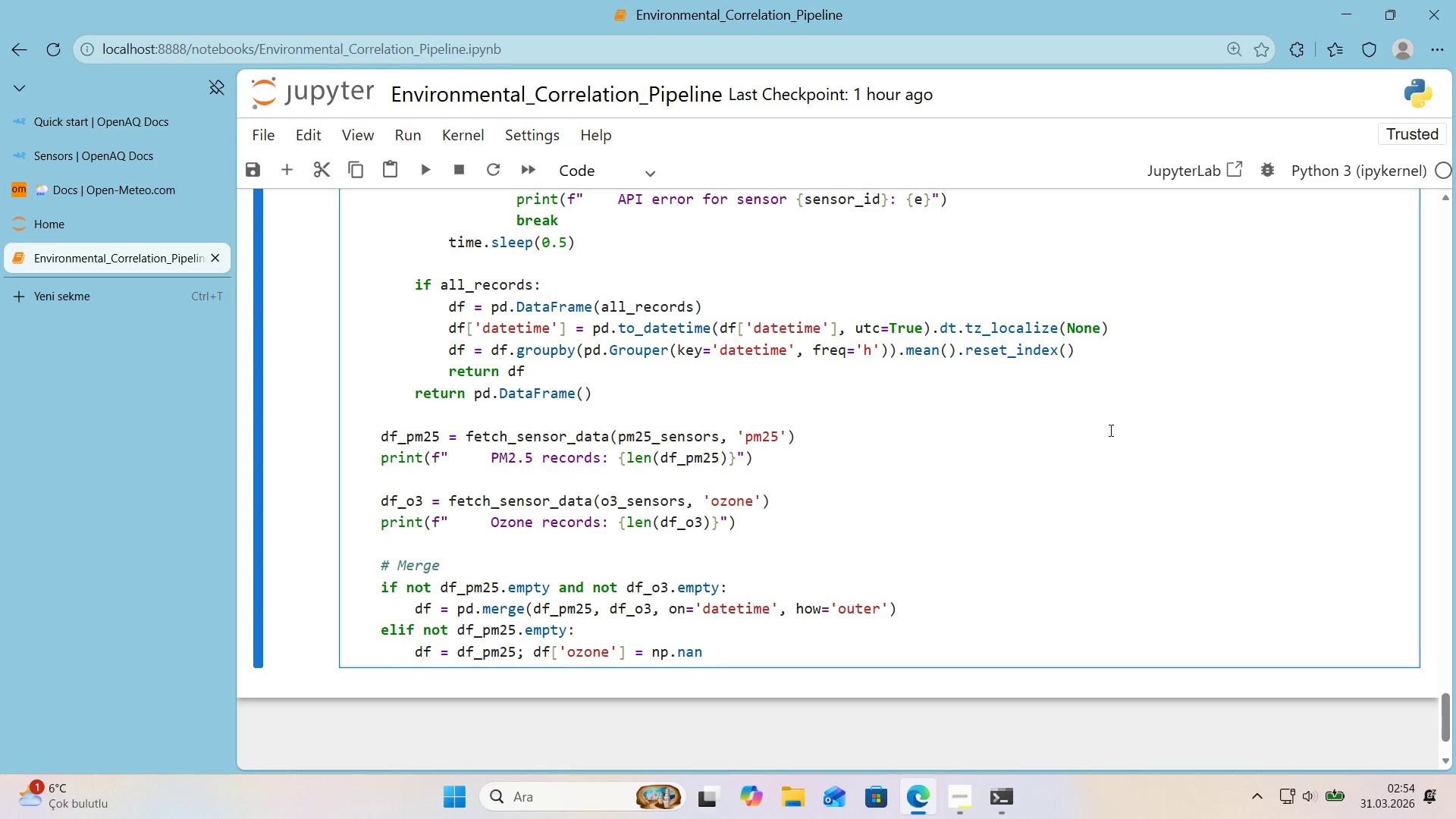 
key(Enter)
 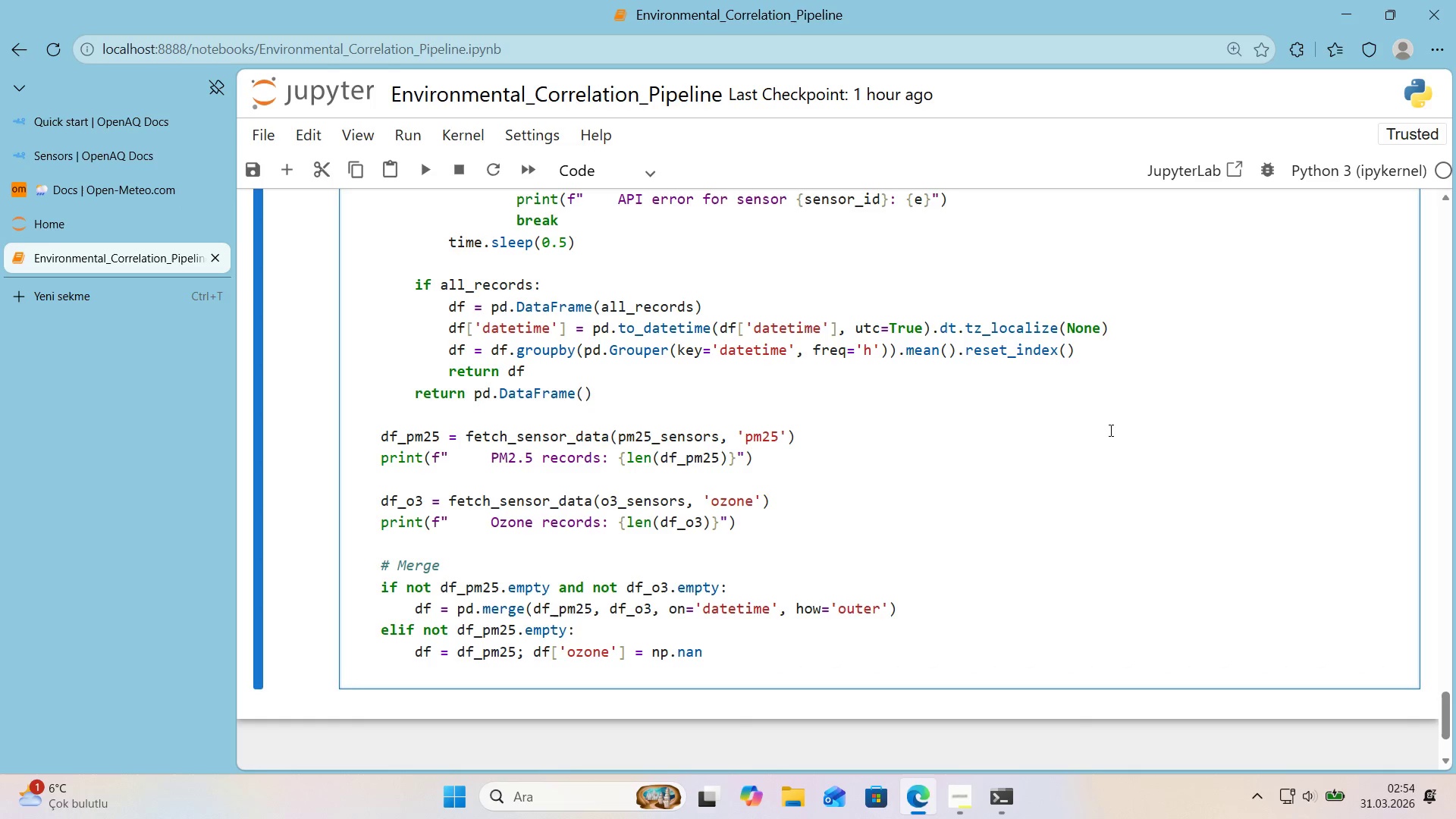 
key(Backspace)
 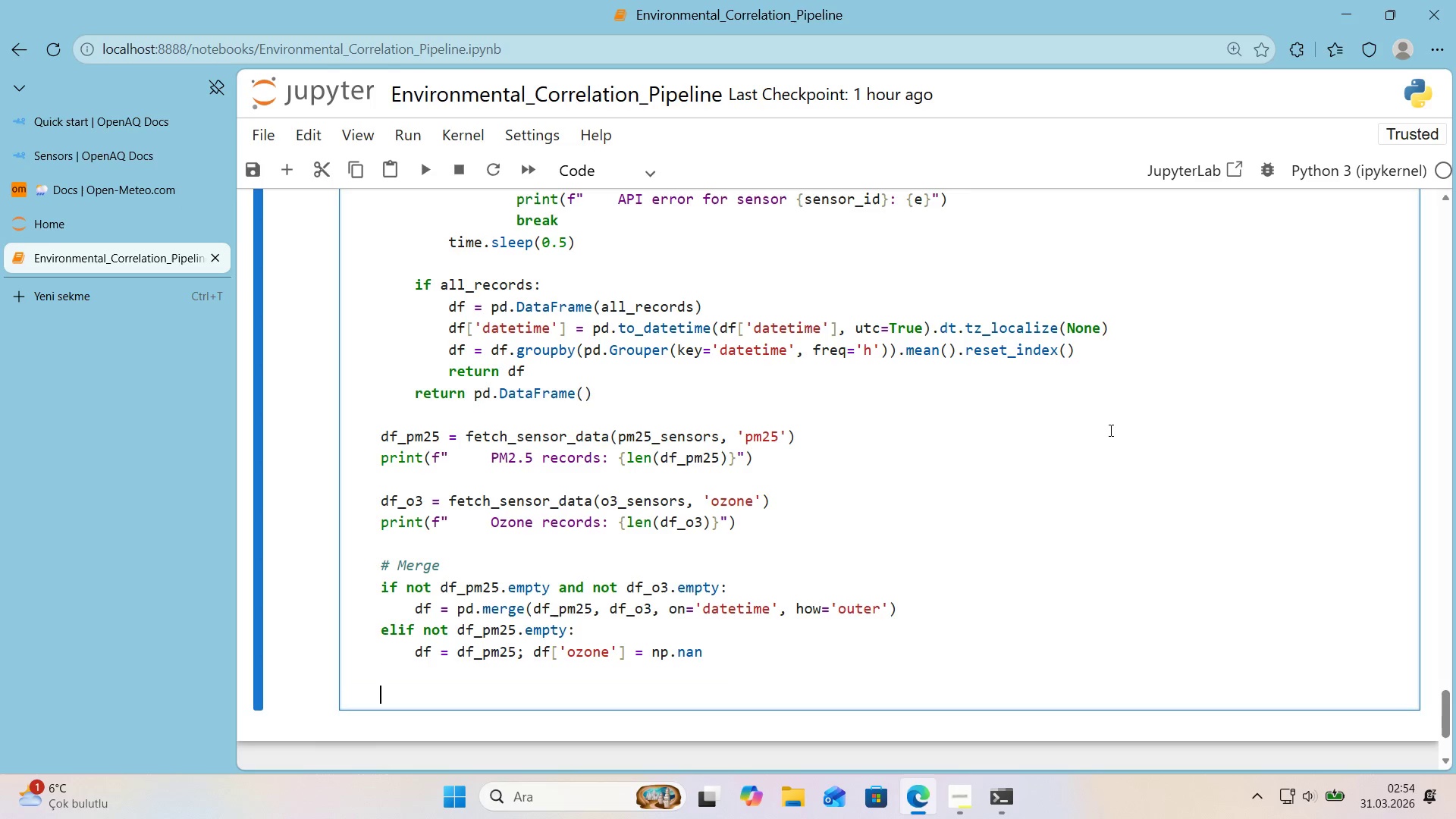 
key(Enter)
 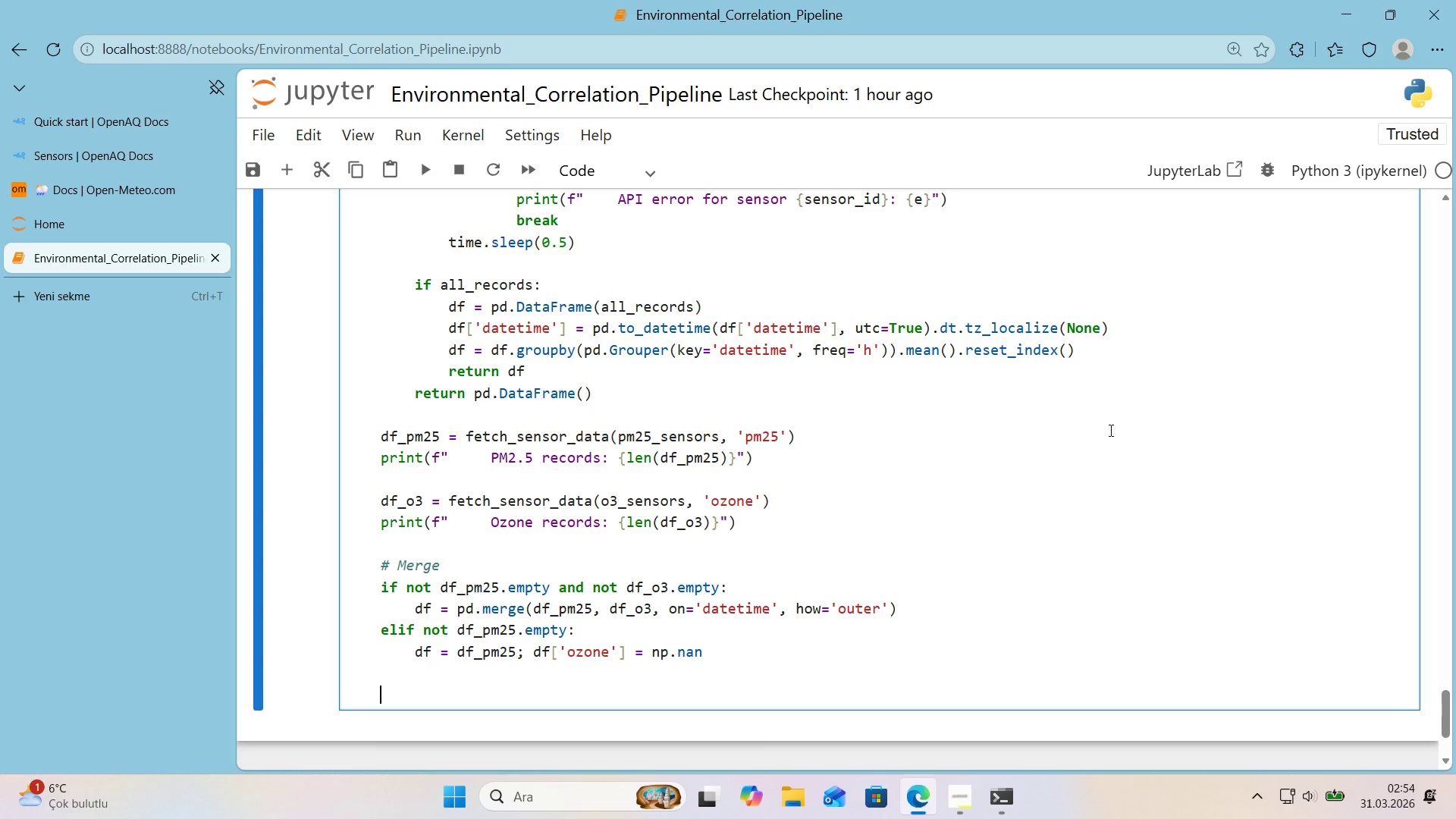 
key(Backspace)
key(Backspace)
key(Tab)
type(el'f not df_o3.empty>)
 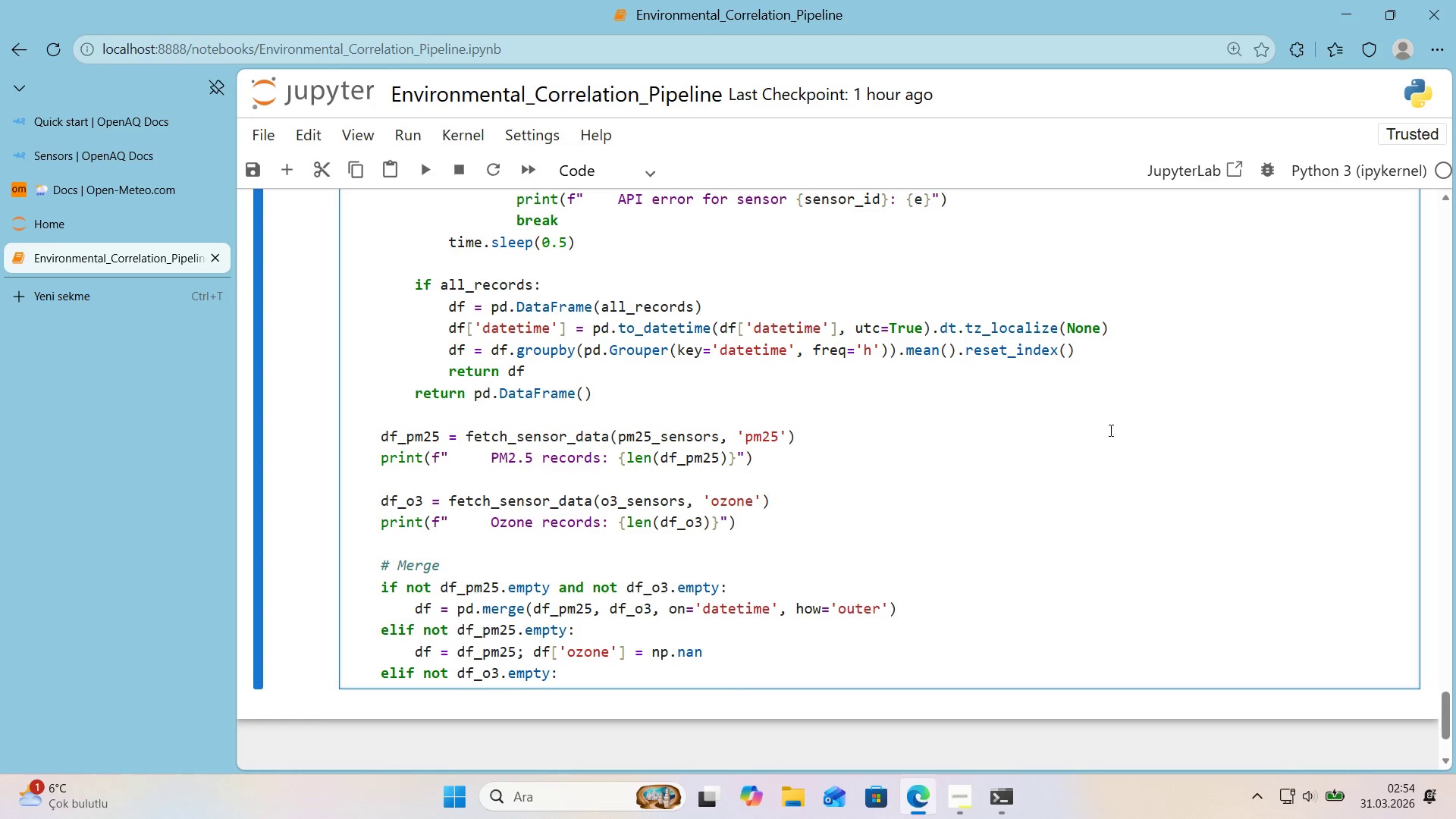 
wait(5.08)
 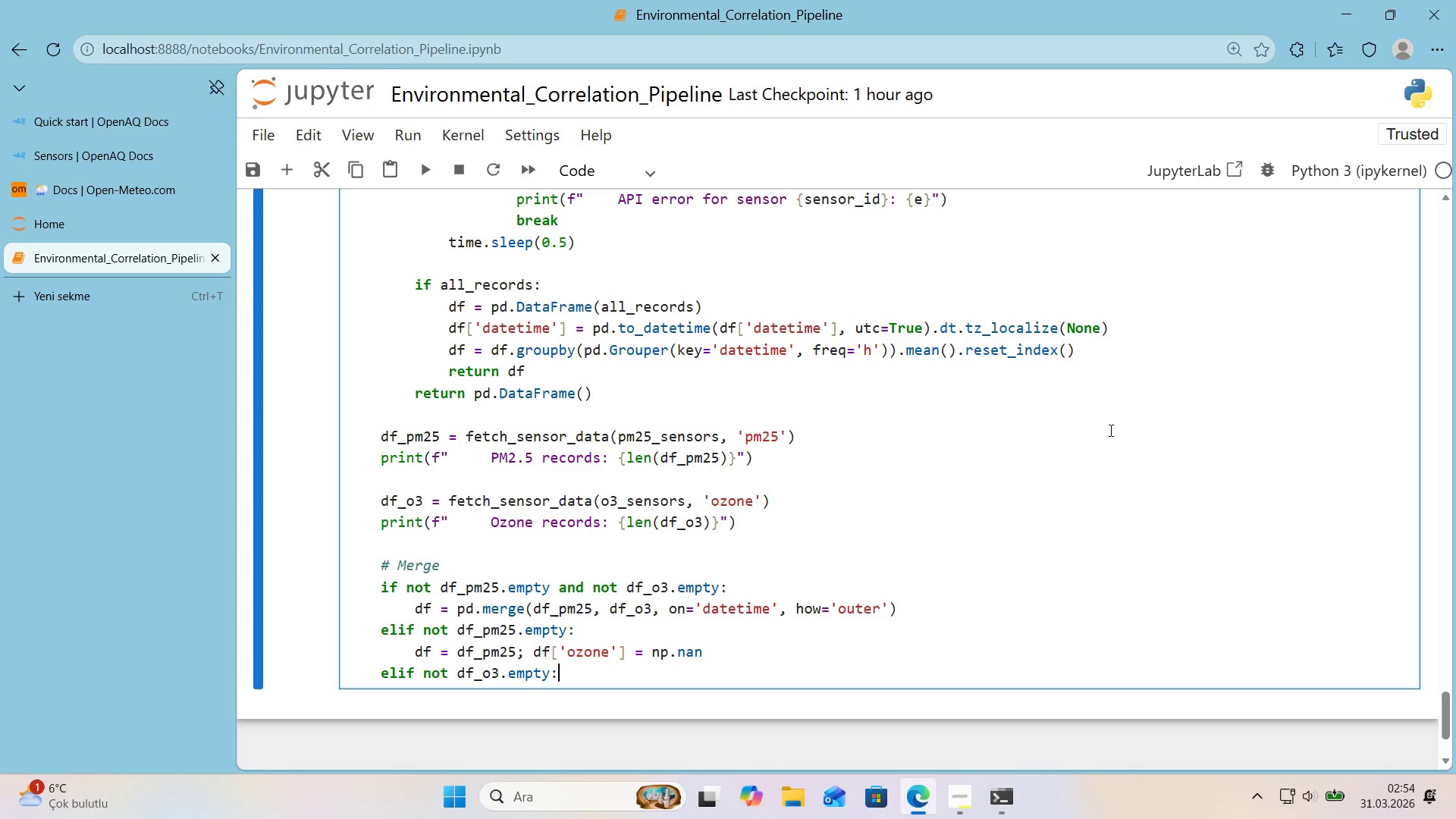 
key(Enter)
 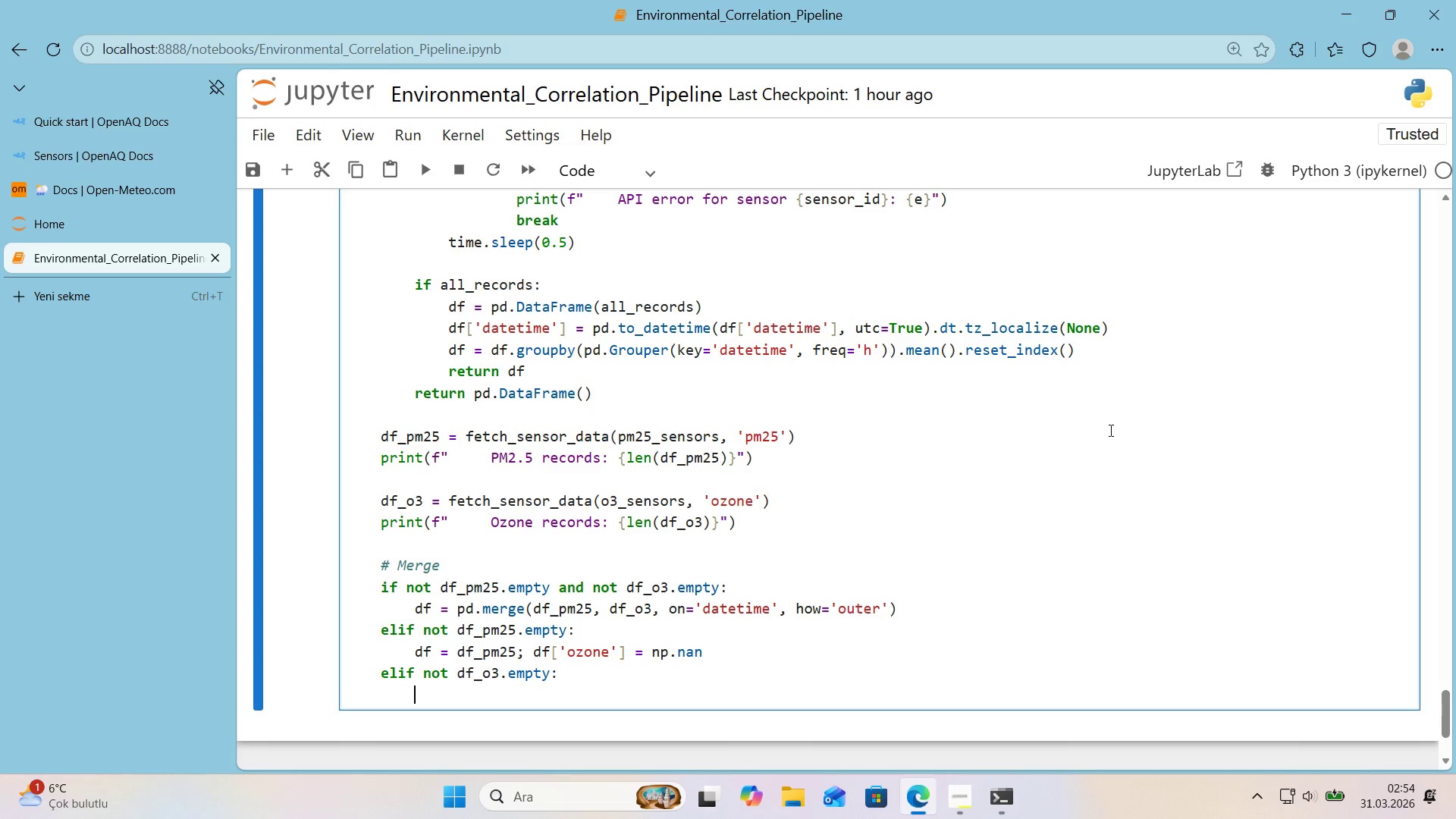 
key(Tab)
key(Backspace)
type(ddf)
key(Backspace)
key(Backspace)
type(f ) df_o3< df)
 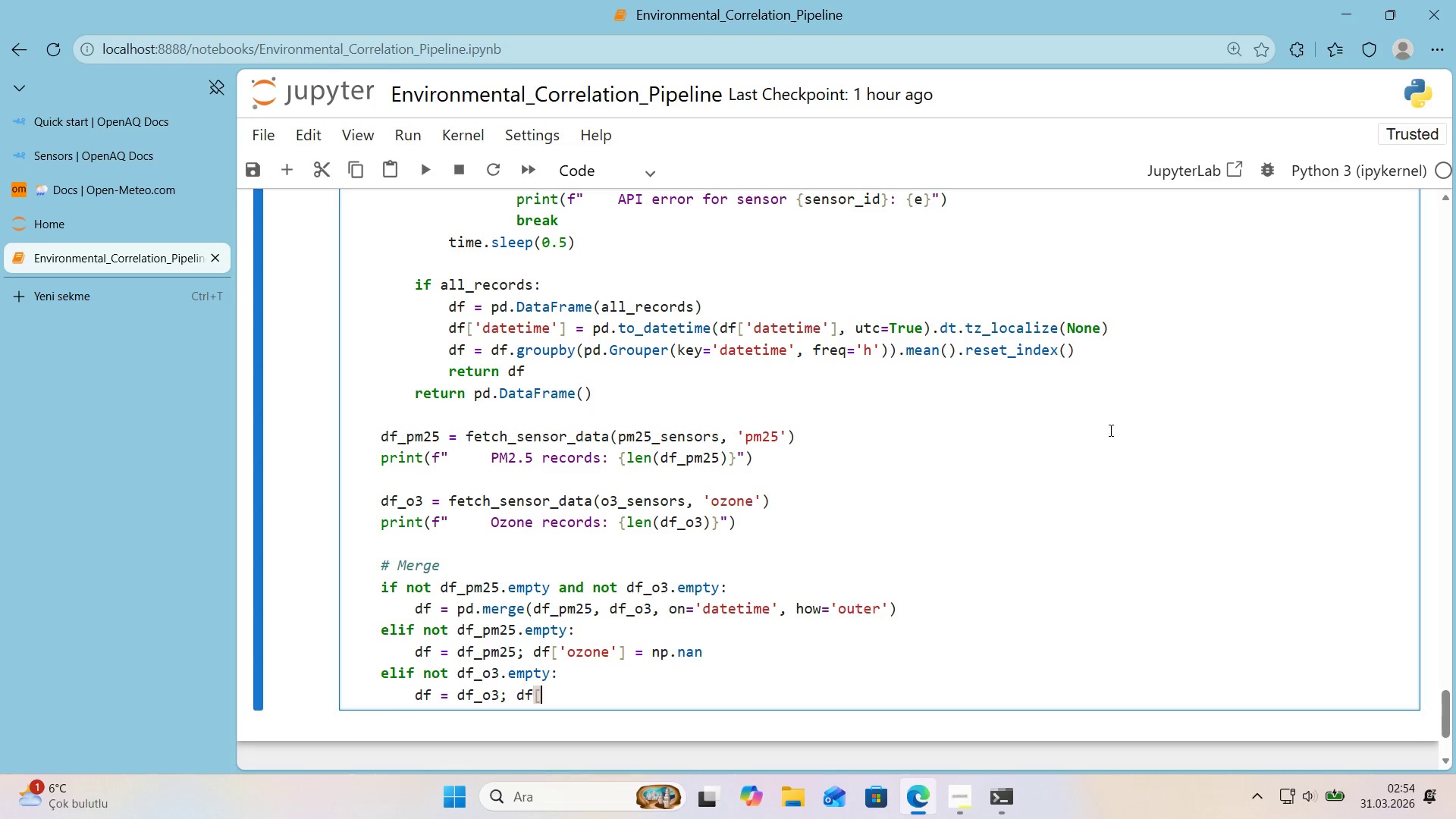 
key(Alt+Control+8)
 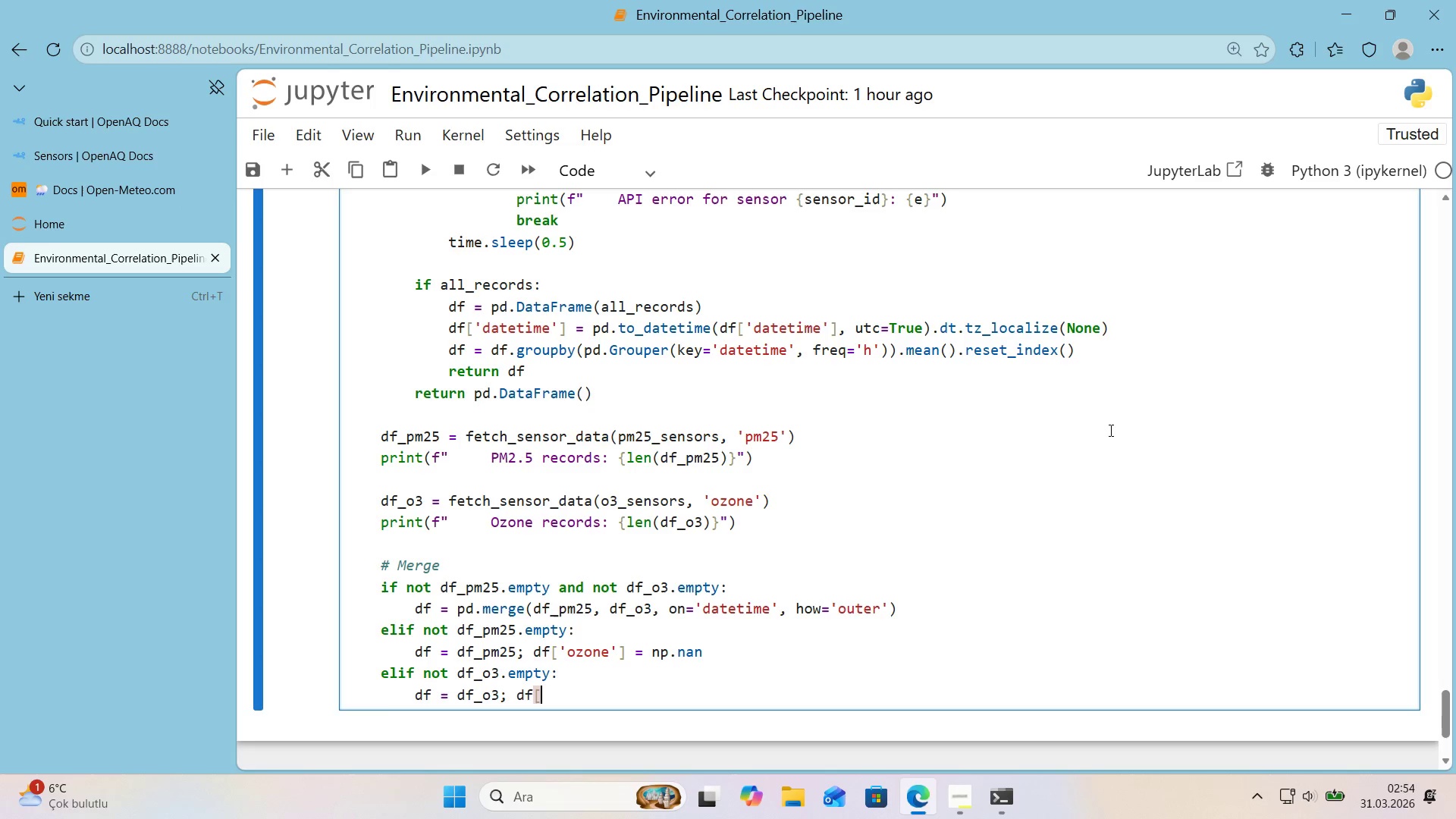 
key(Alt+Control+9)
 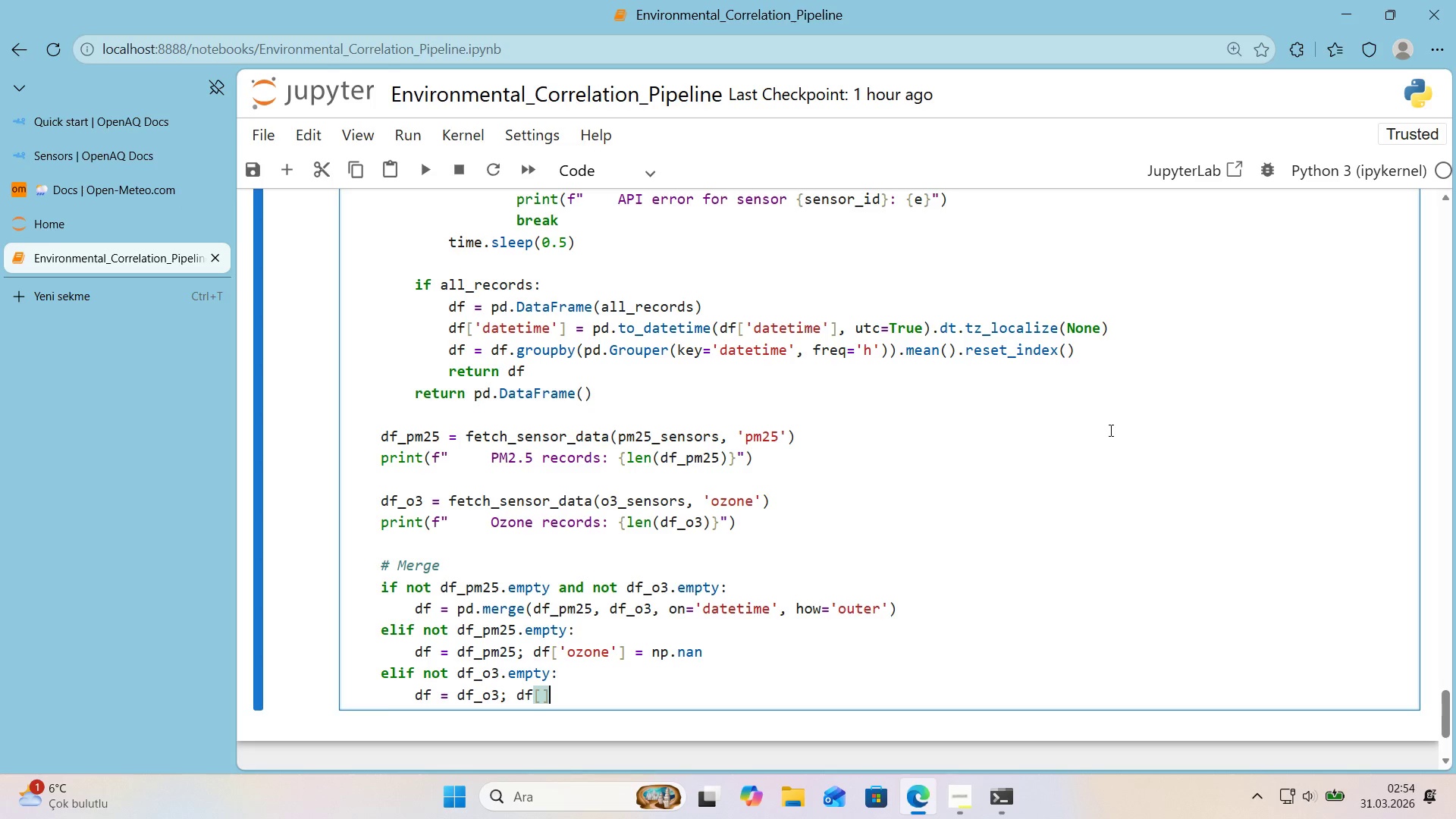 
key(ArrowLeft)
 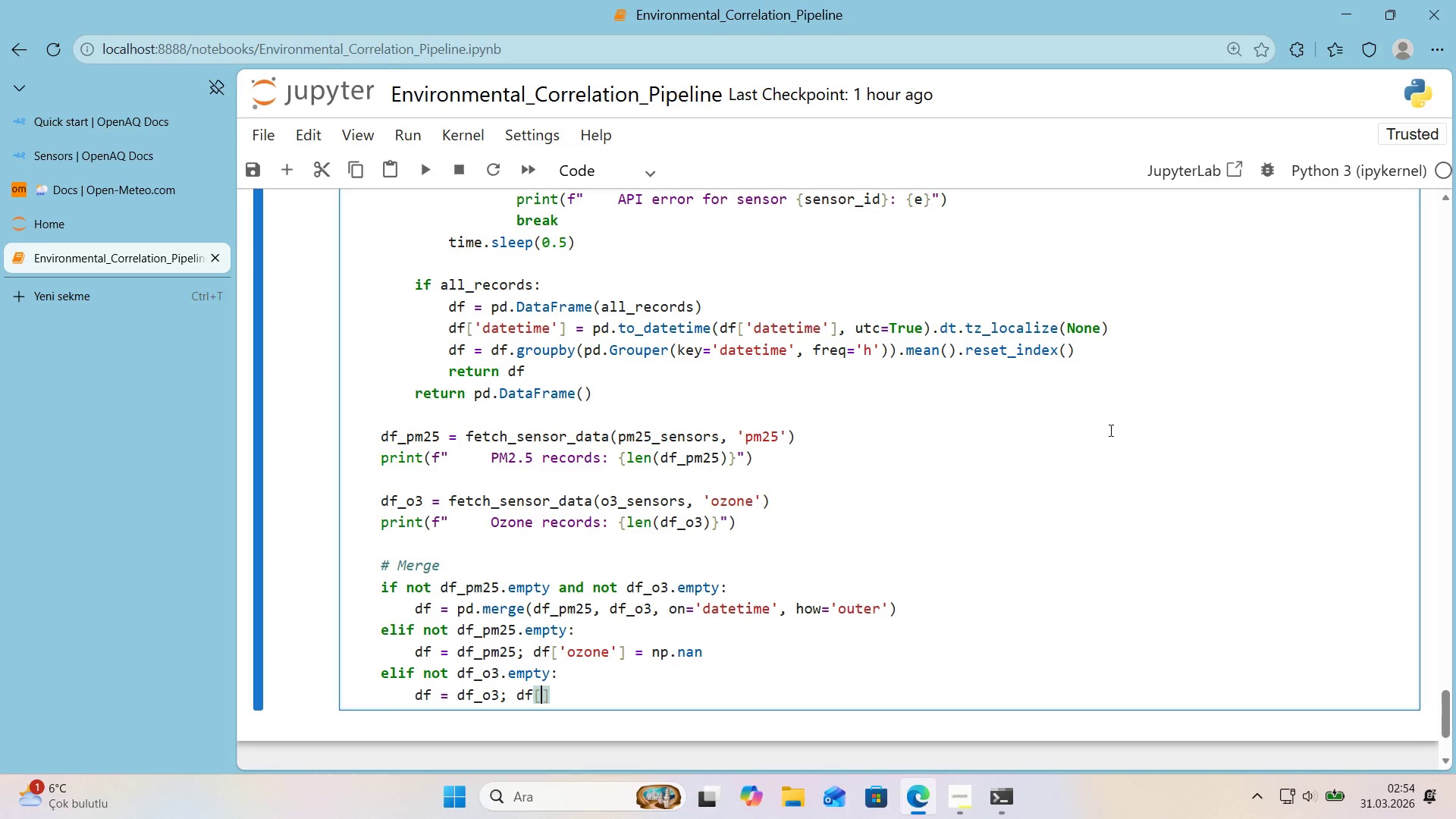 
type(@@)
 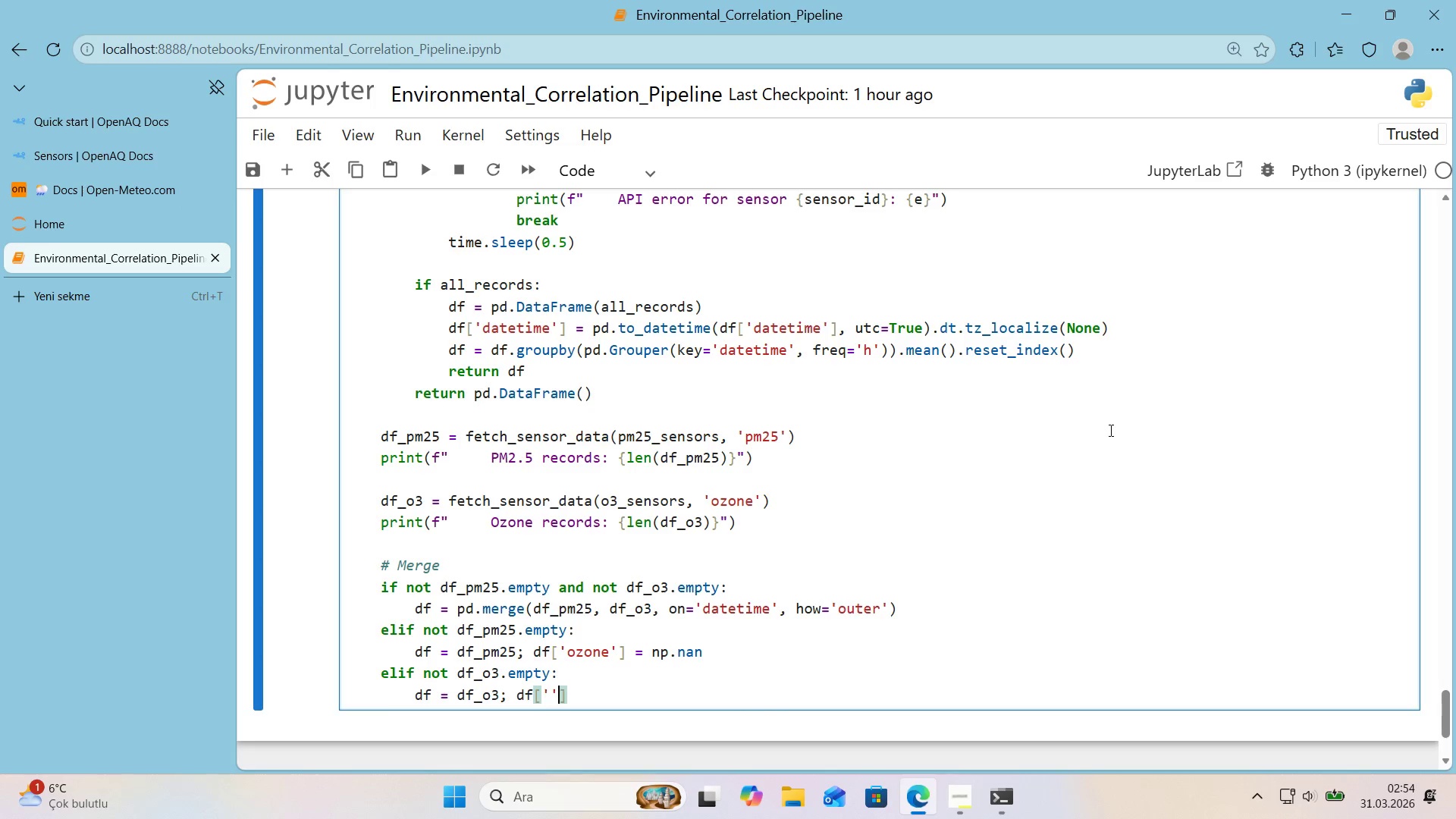 
key(ArrowLeft)
 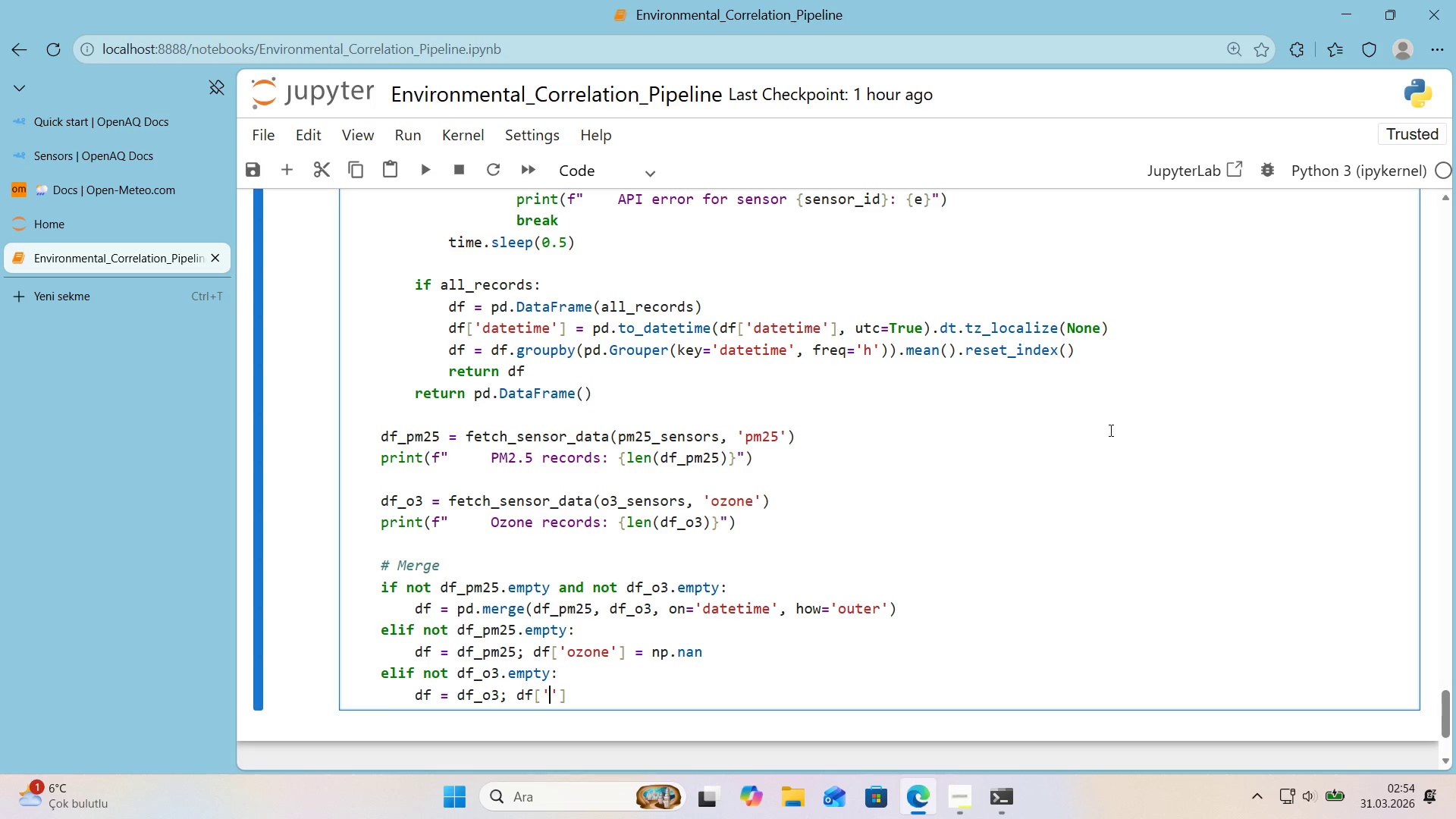 
type(pm25)
 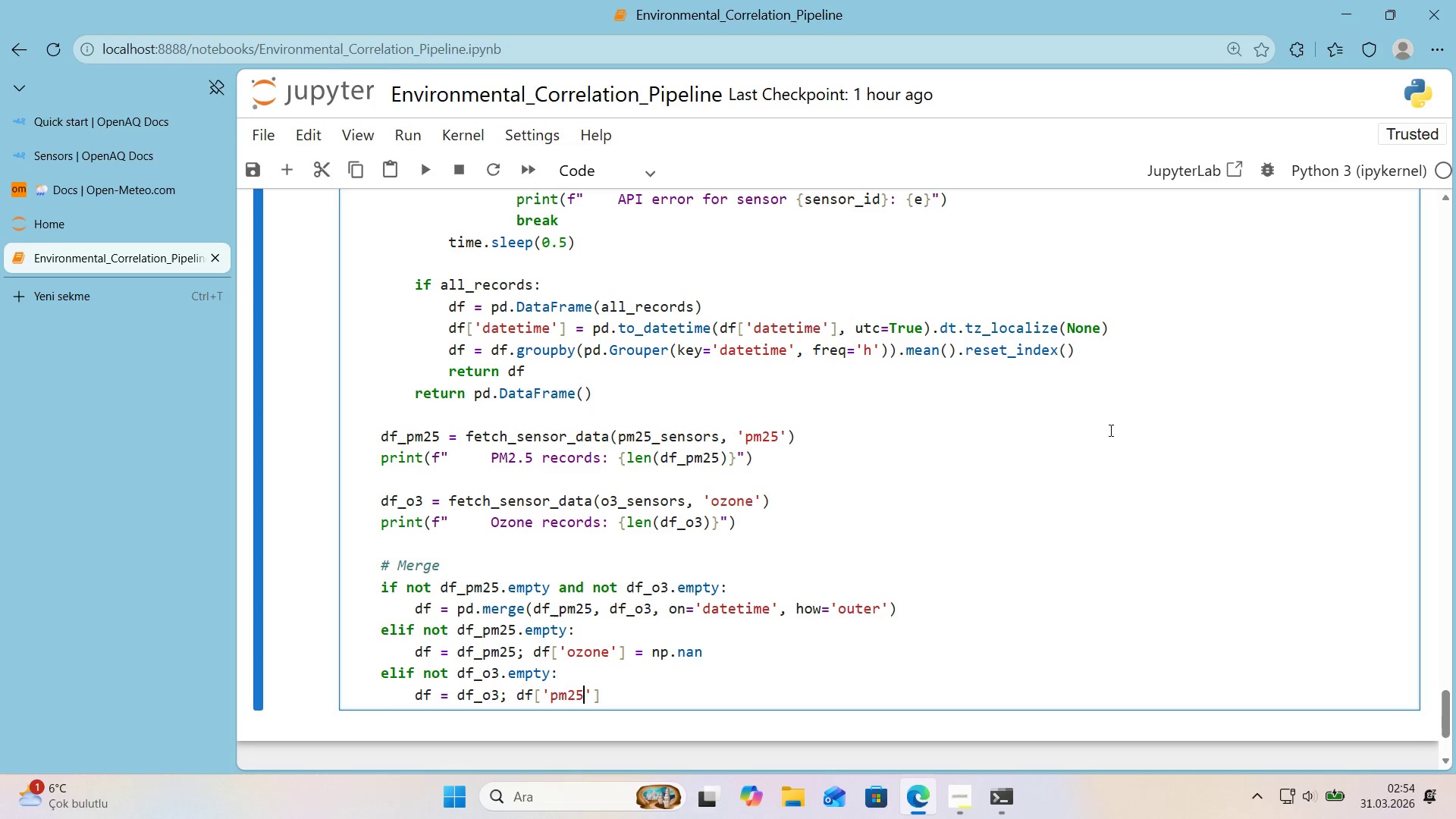 
key(ArrowRight)
 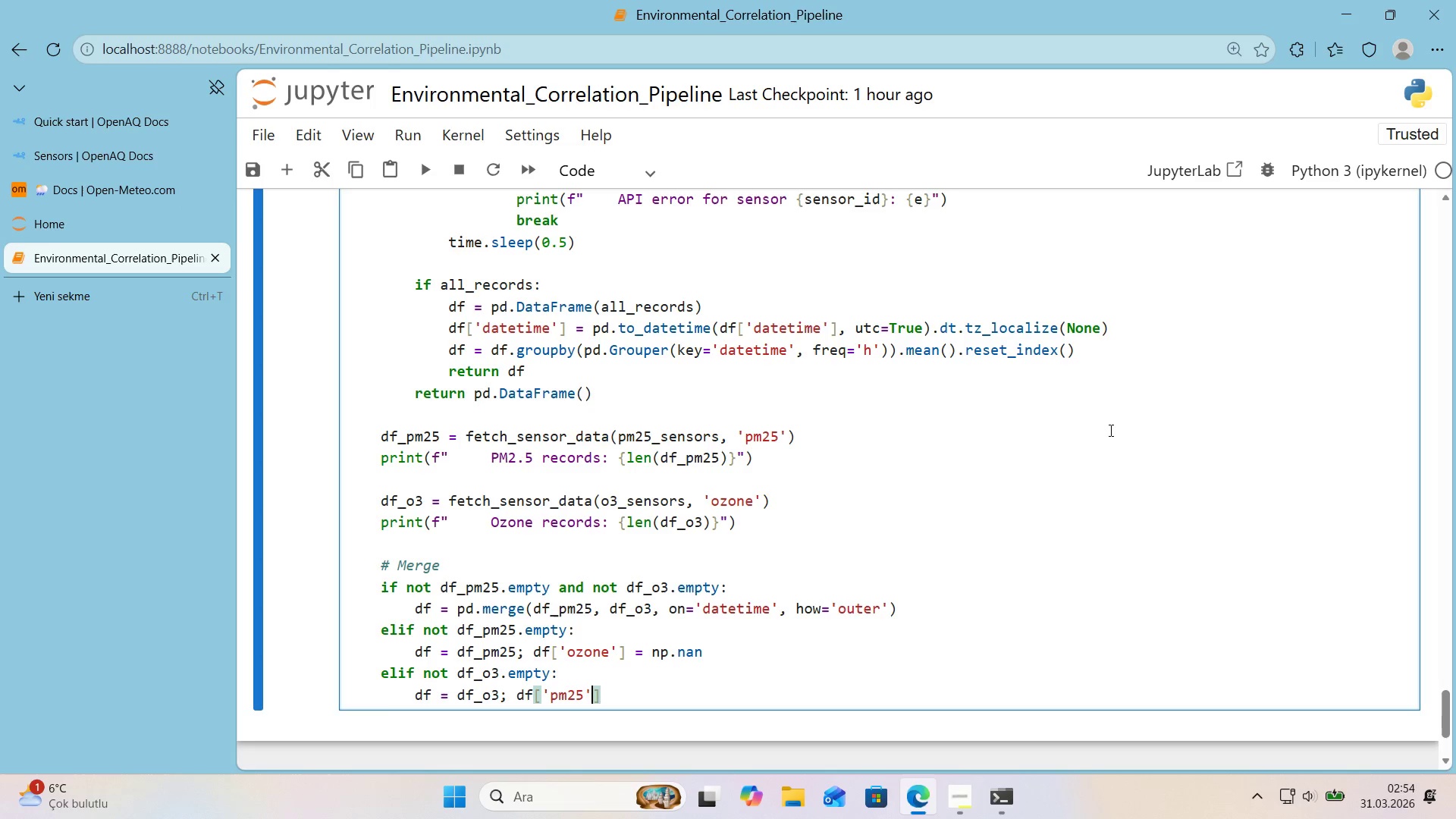 
key(ArrowRight)
 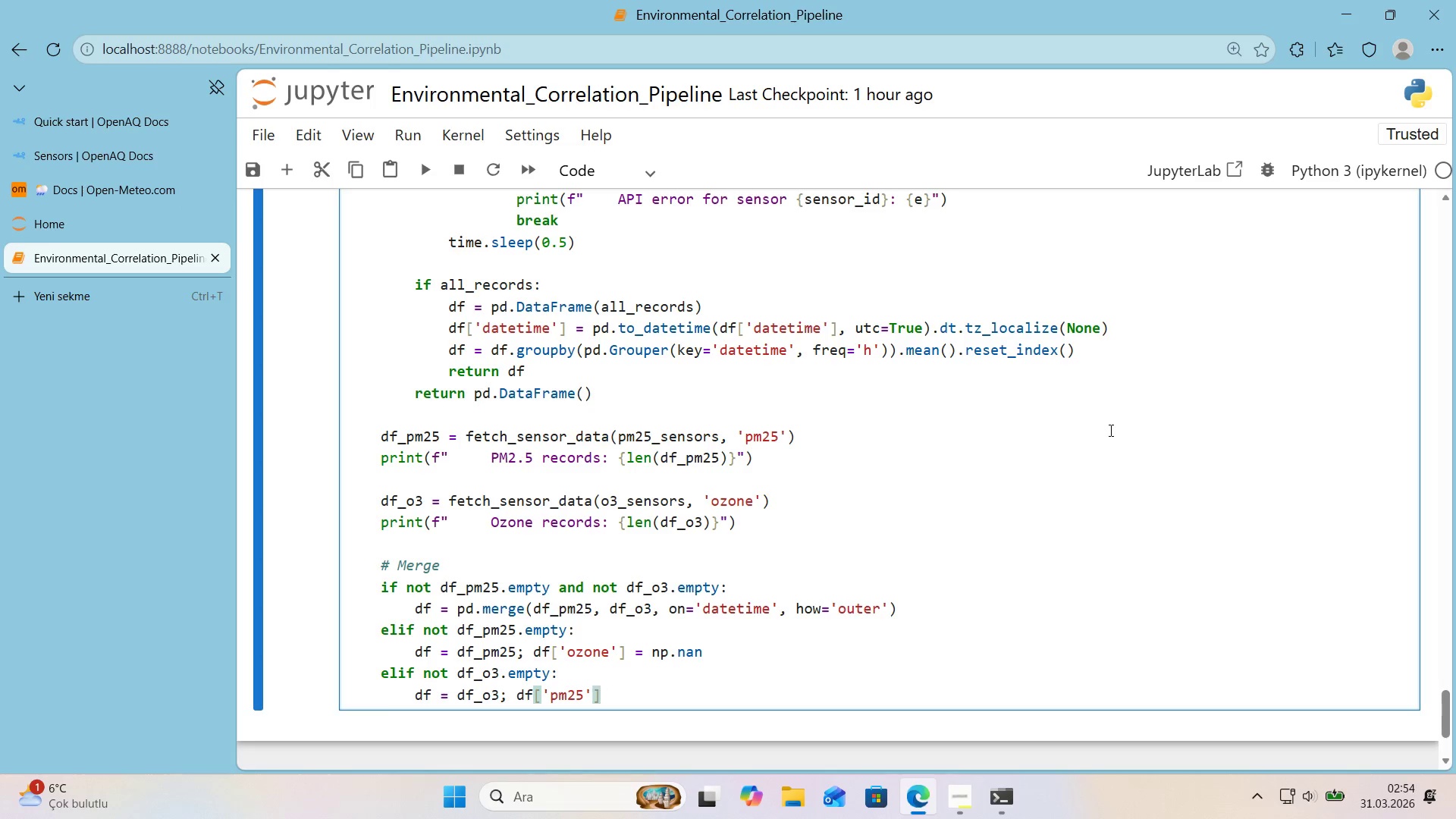 
type( ) np.nan)
 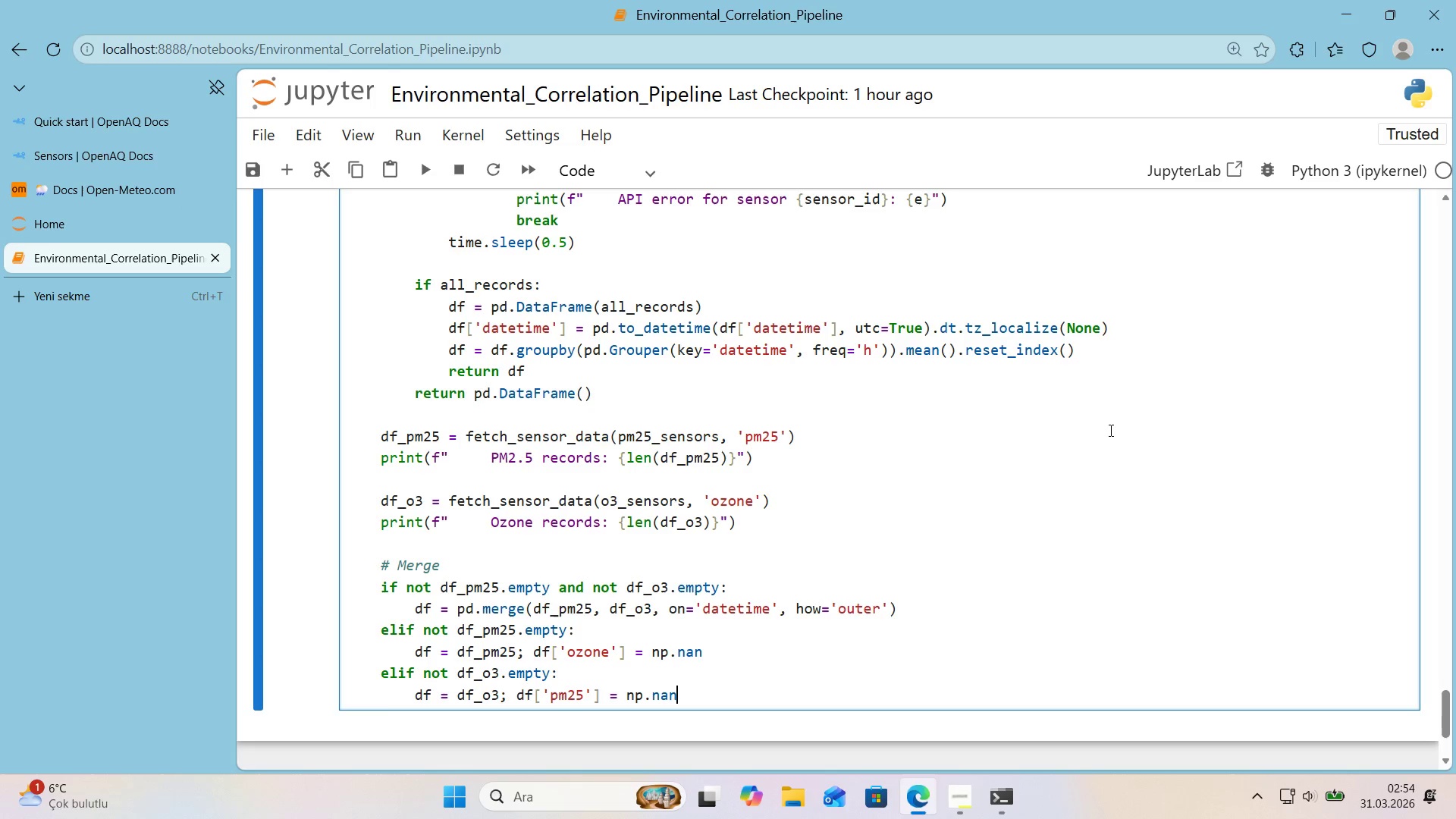 
wait(20.39)
 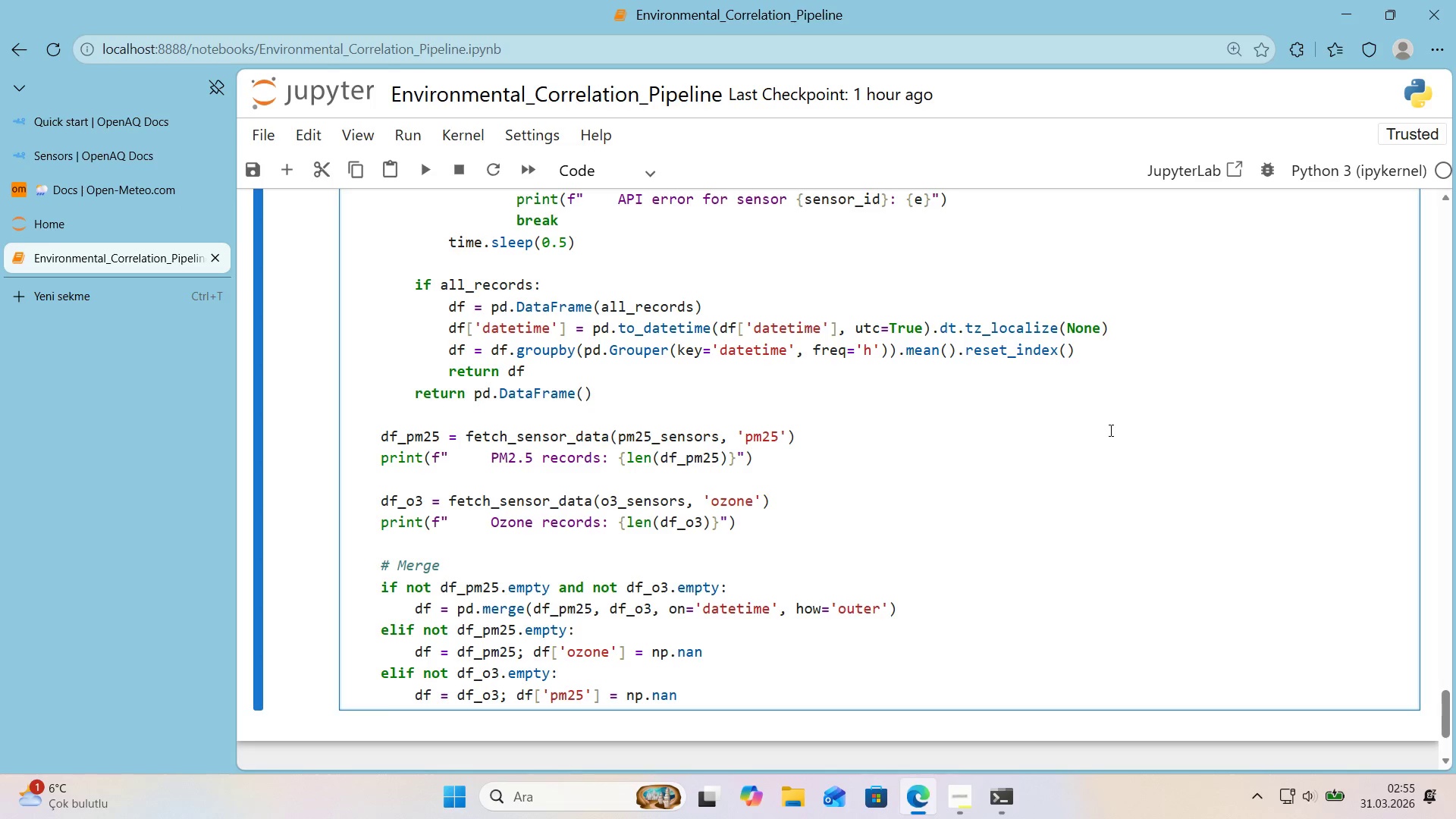 
key(Enter)
 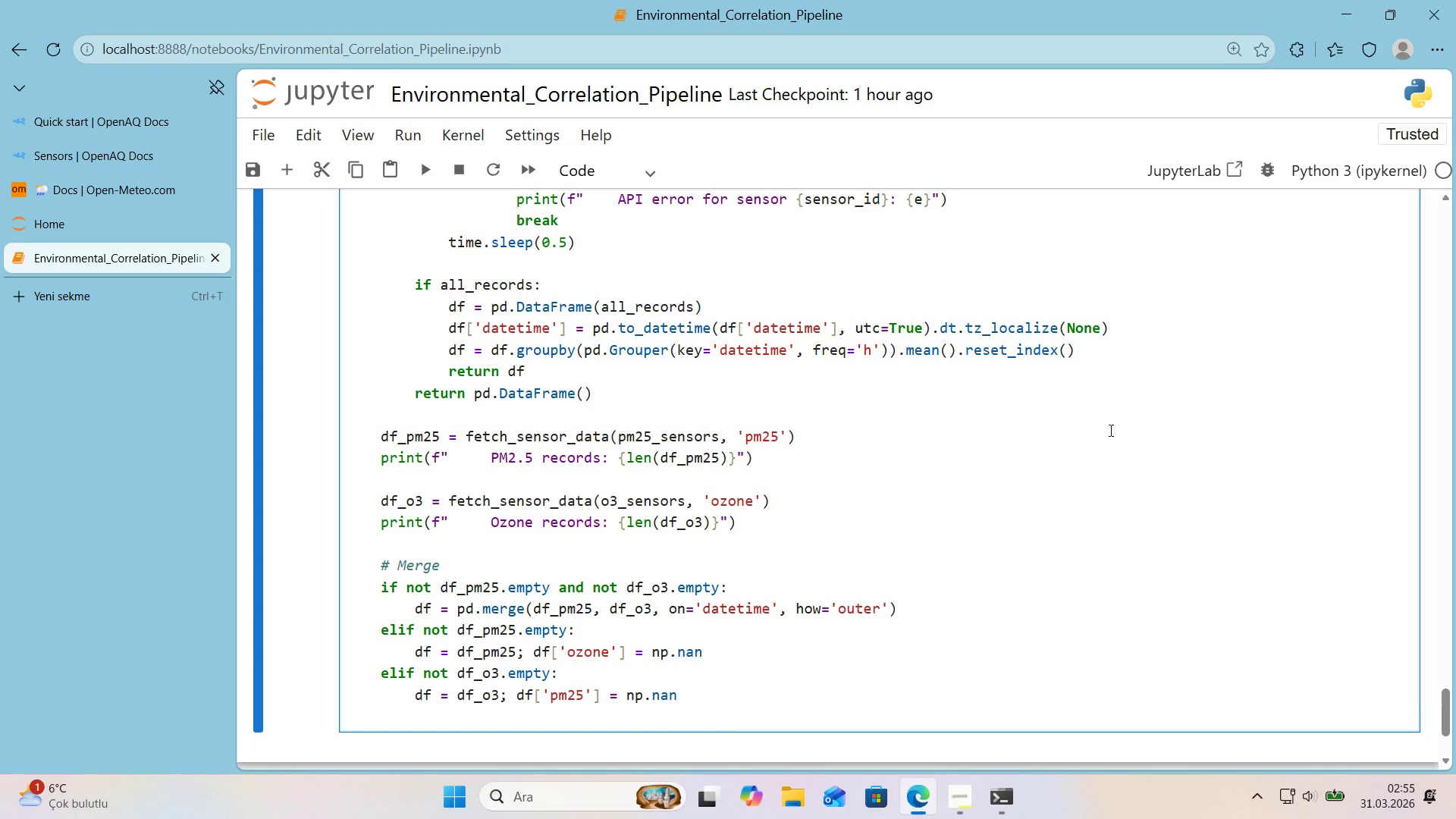 
key(Backspace)
type(else>)
 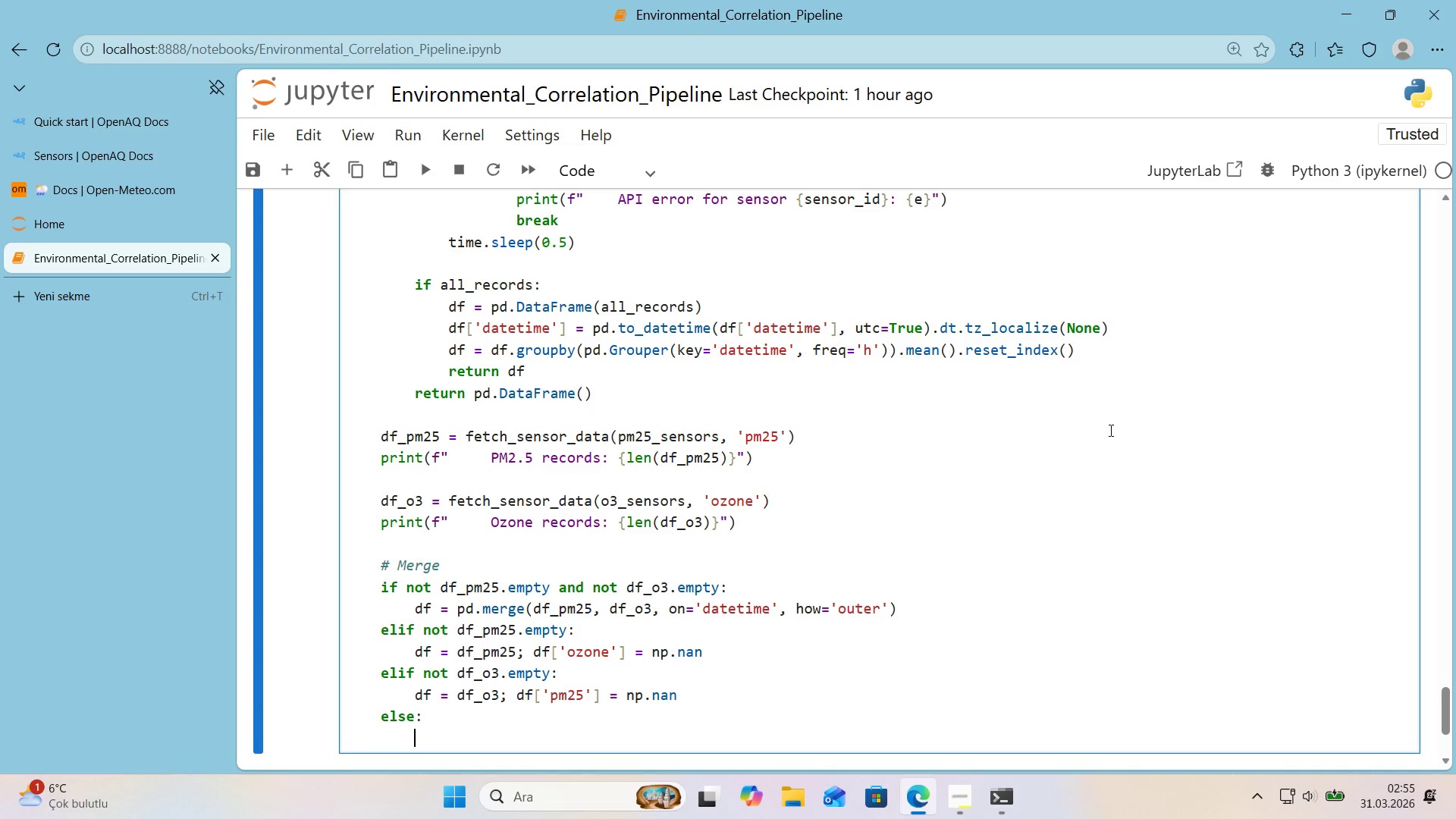 
 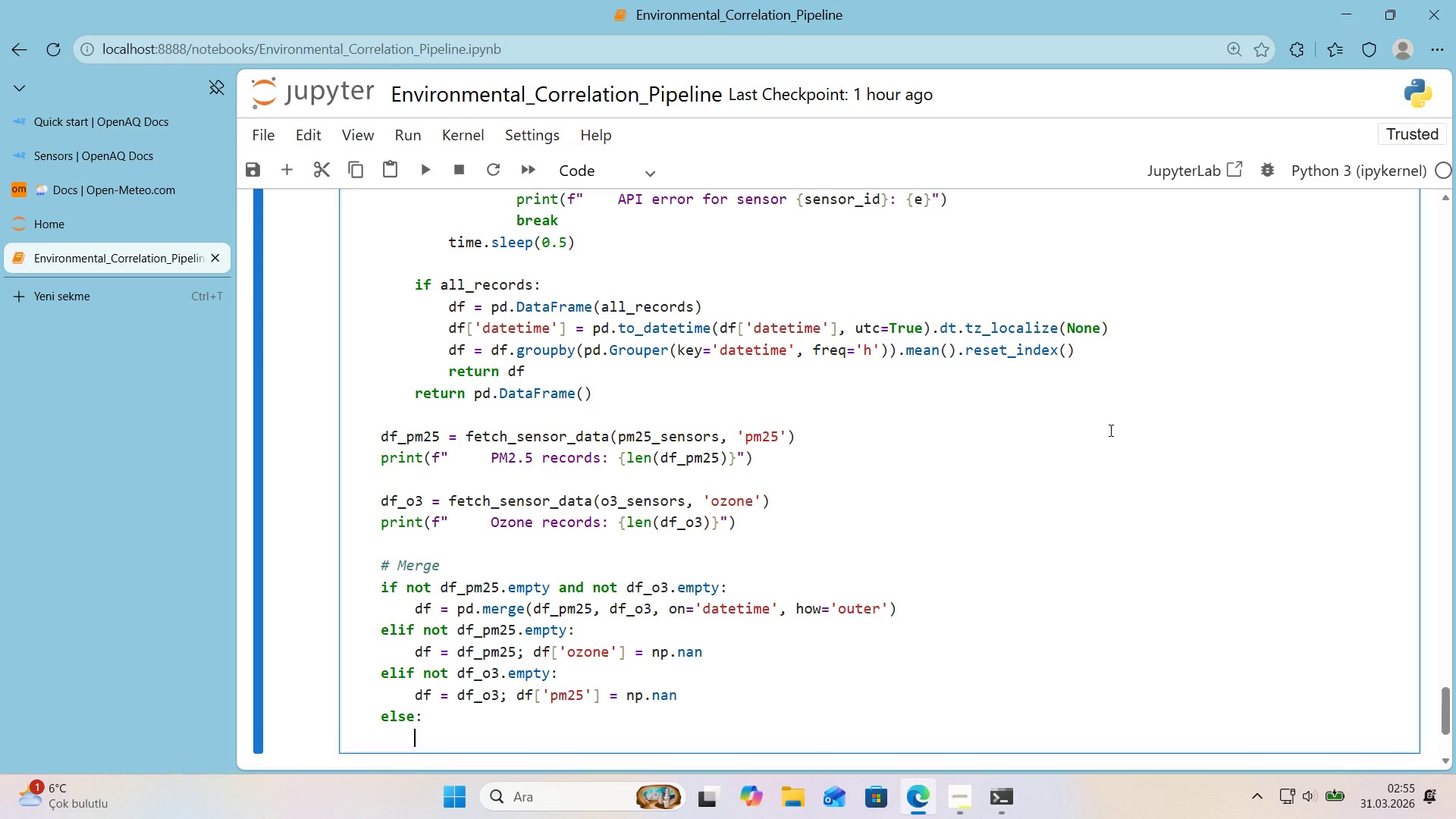 
key(Enter)
 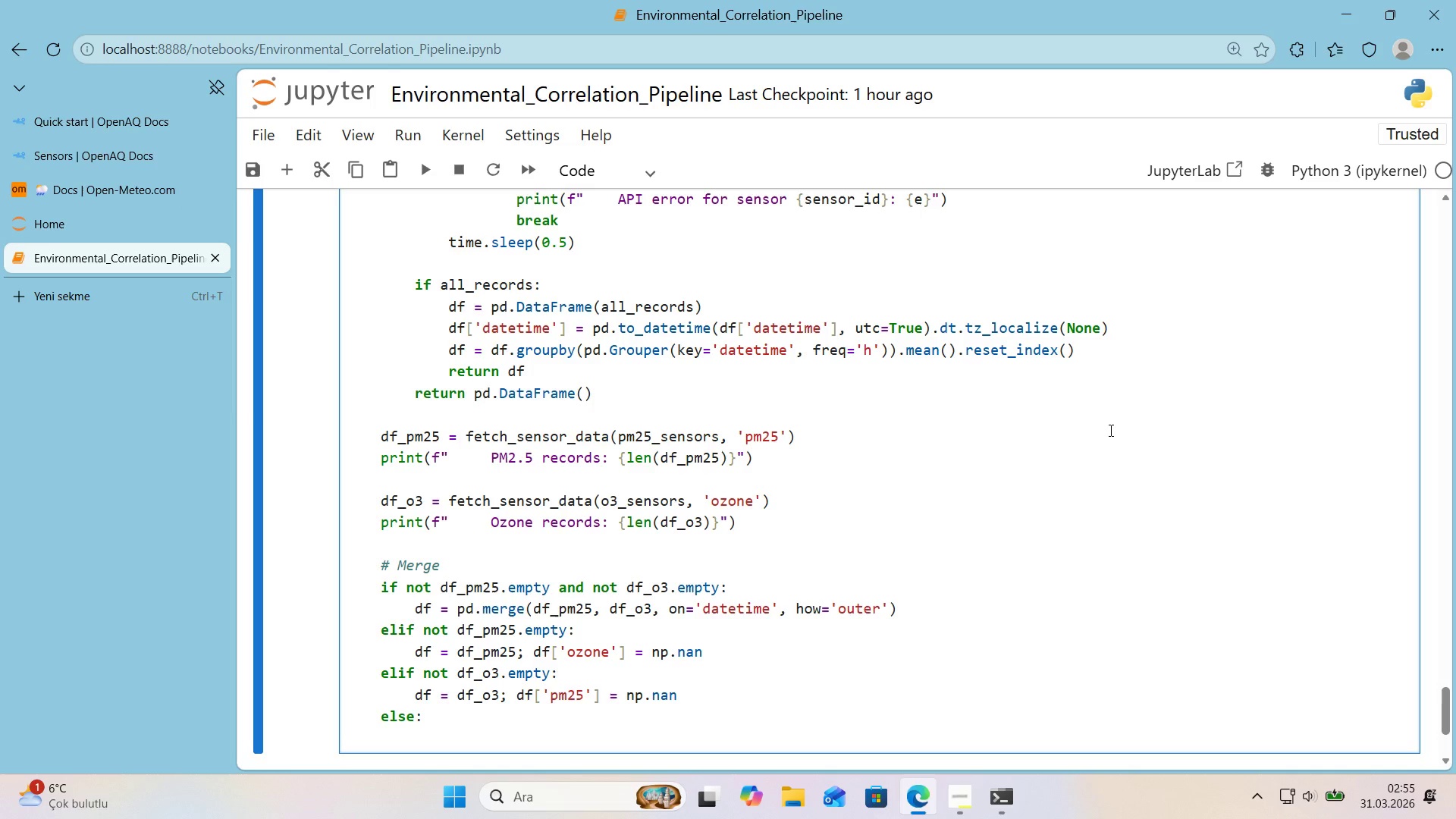 
scroll: coordinate [1109, 430], scroll_direction: down, amount: 1.0
 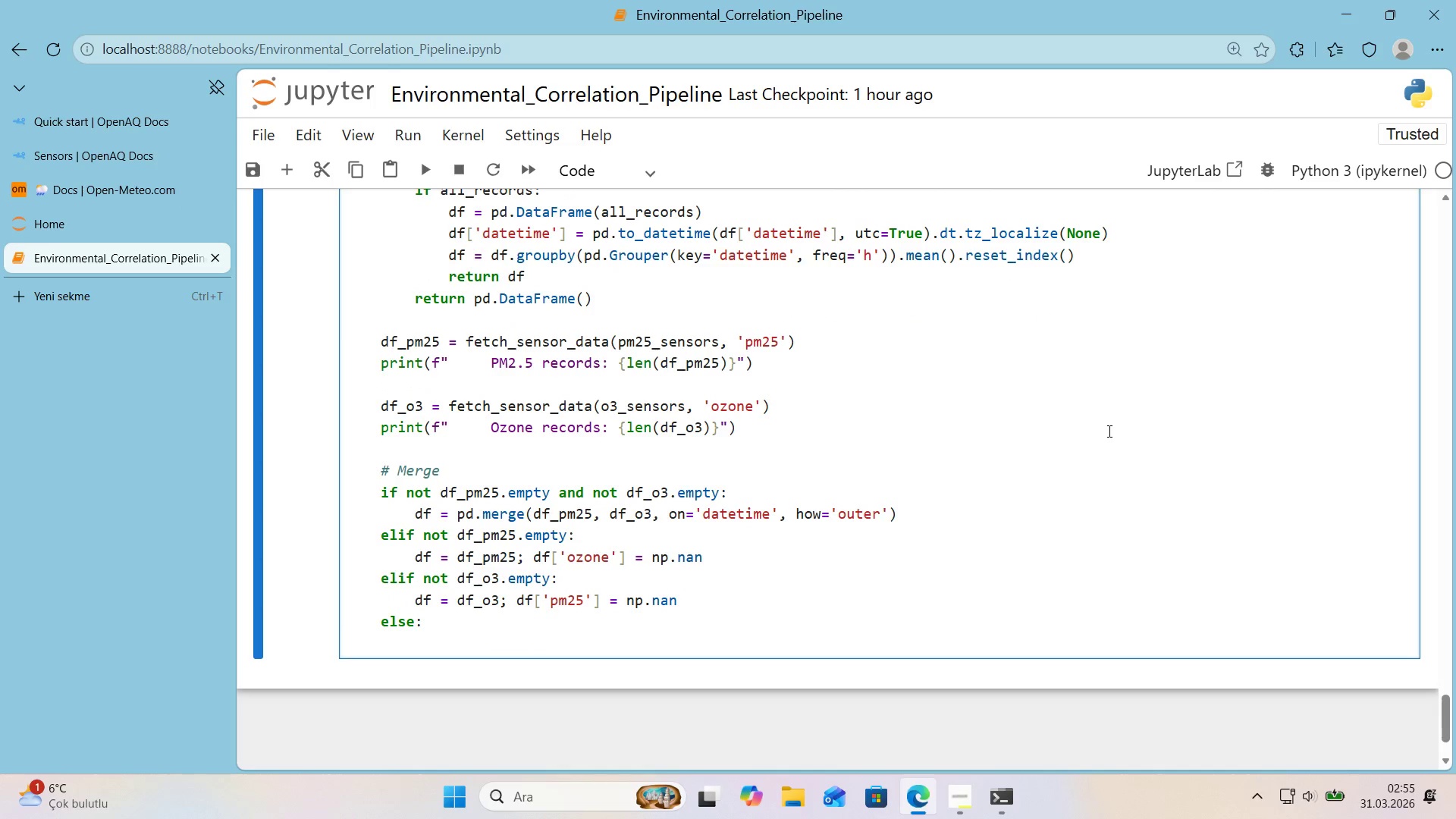 
type(df ) pd.DataFrame*)
 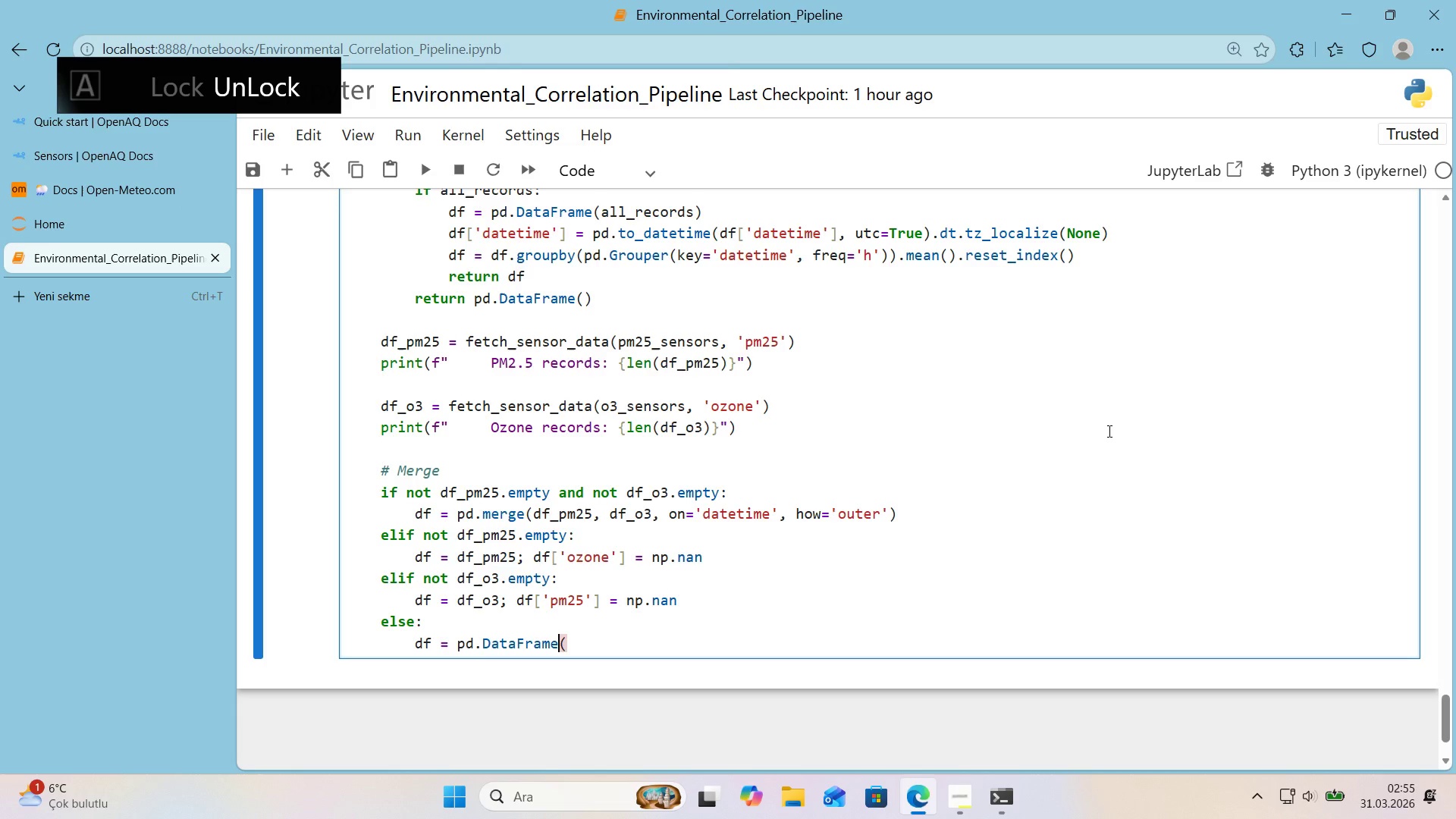 
 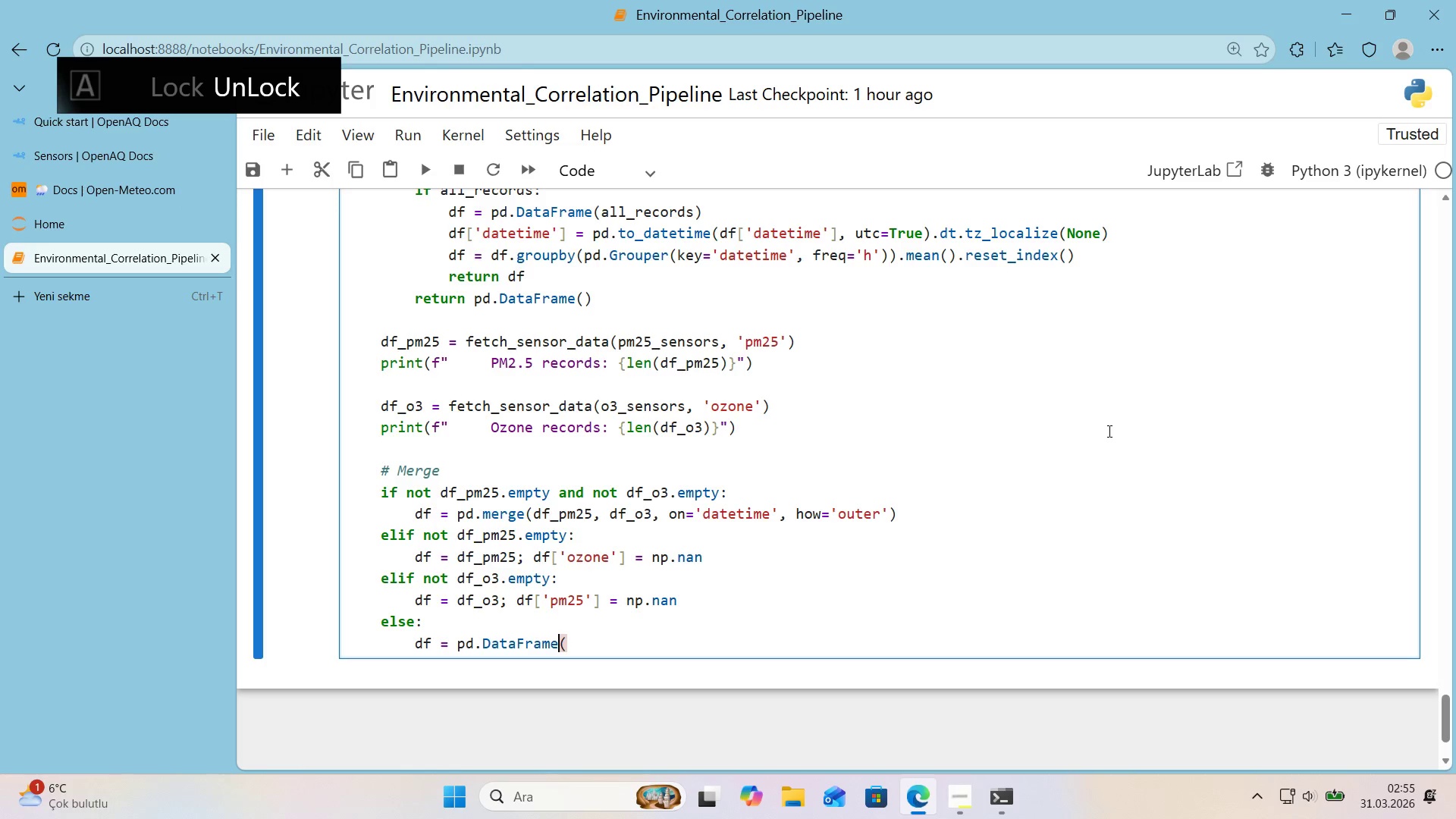 
key(ArrowLeft)
 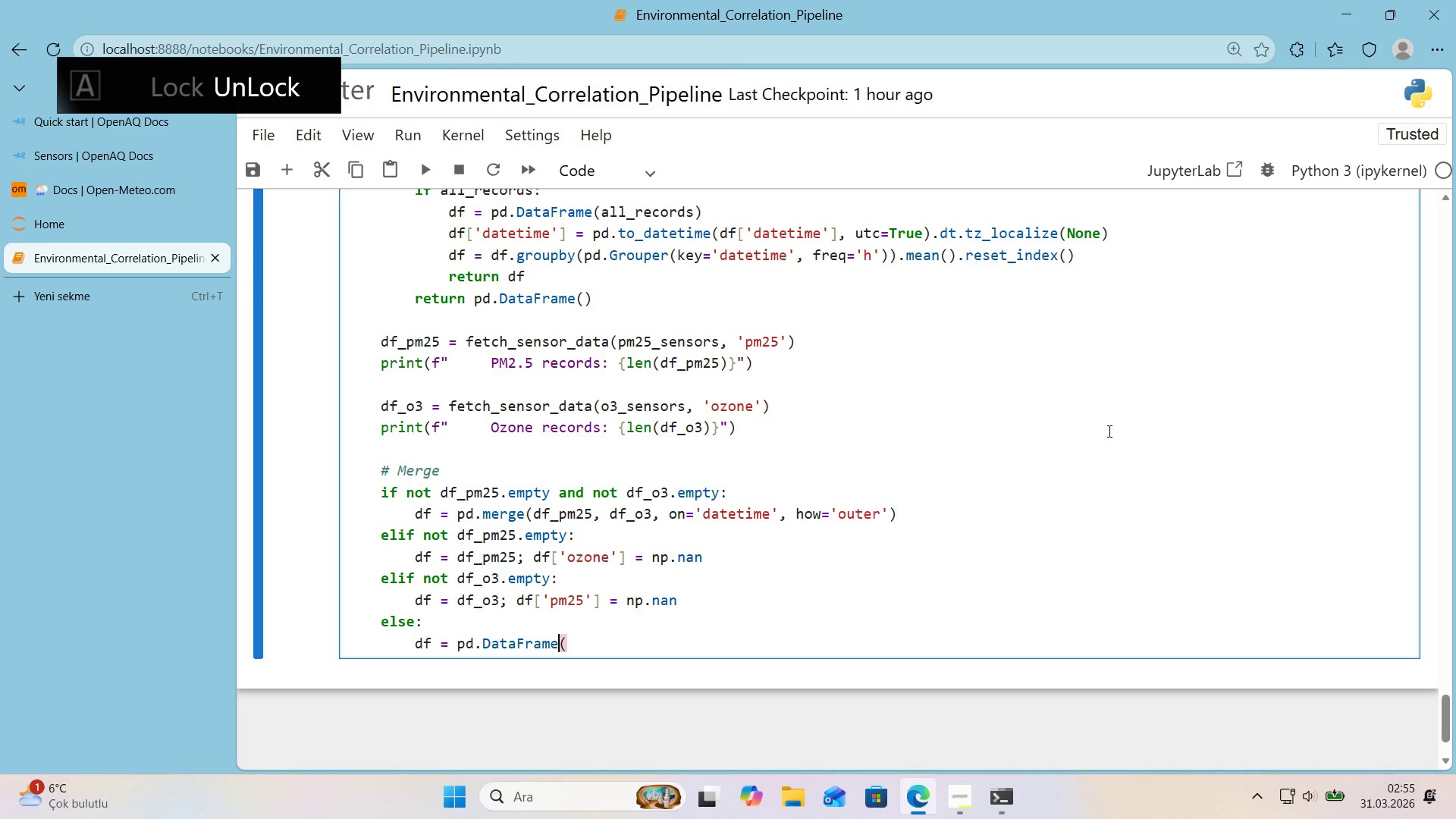 
key(ArrowRight)
 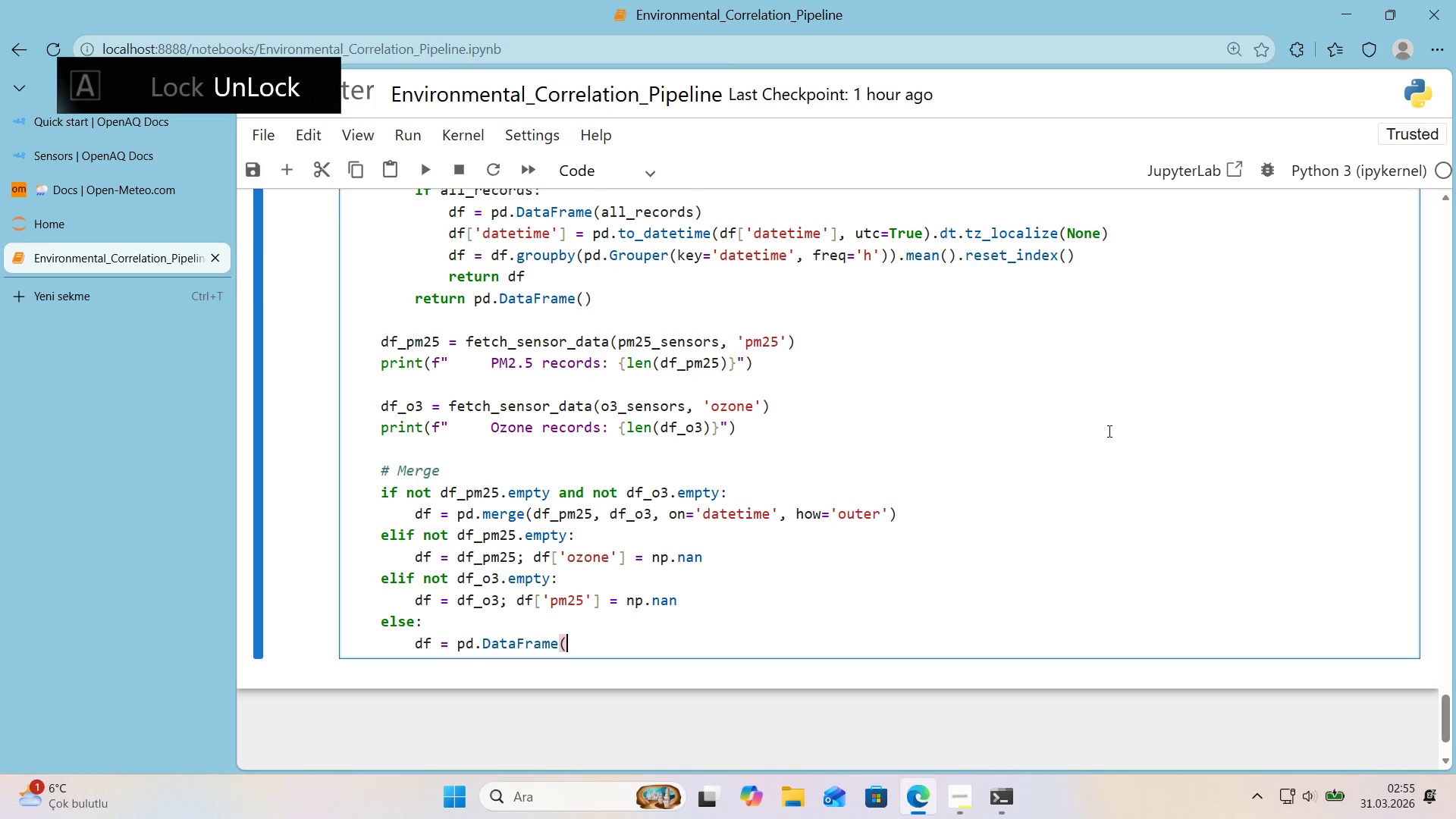 
key(Shift+9)
 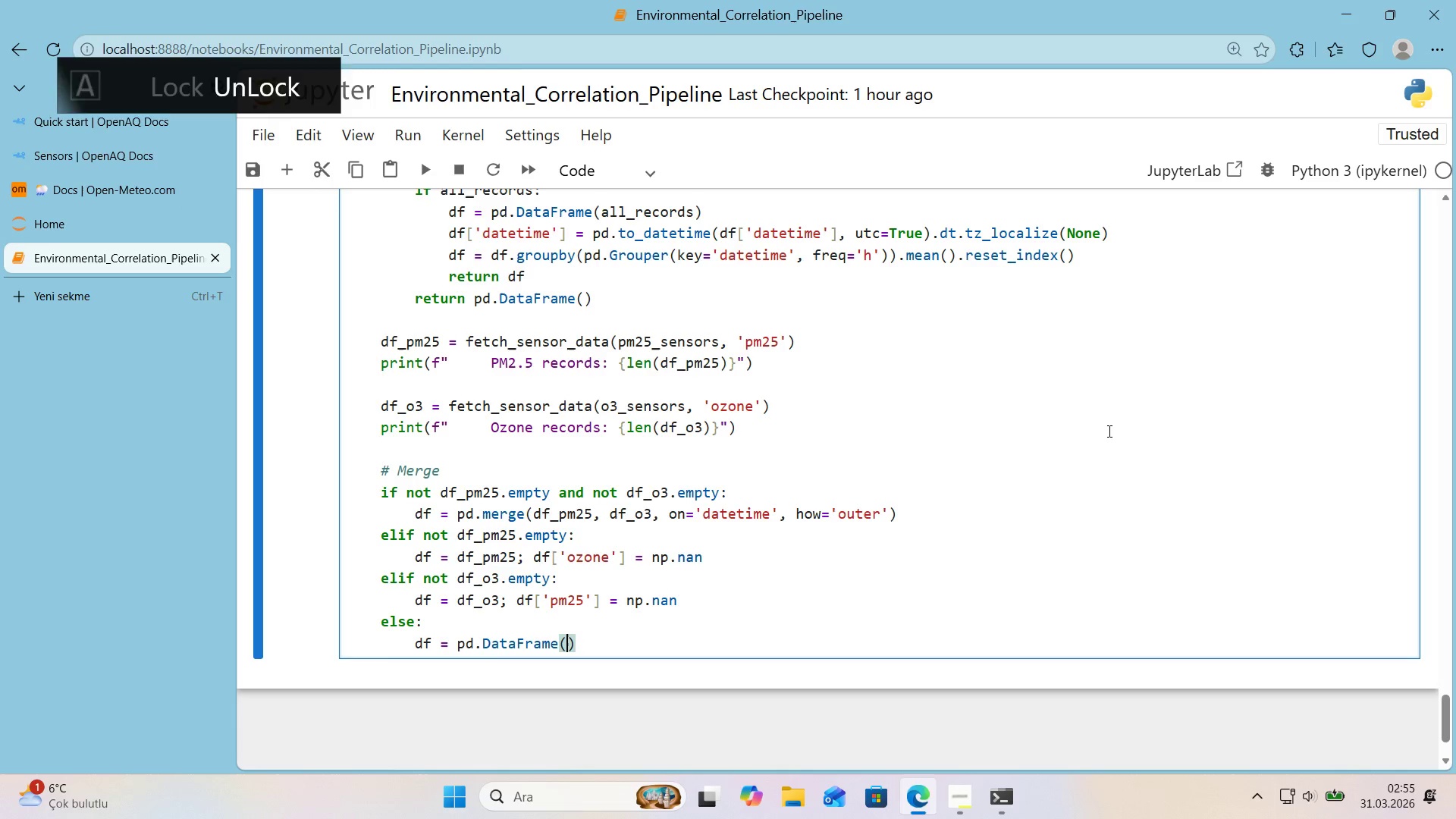 
key(ArrowLeft)
 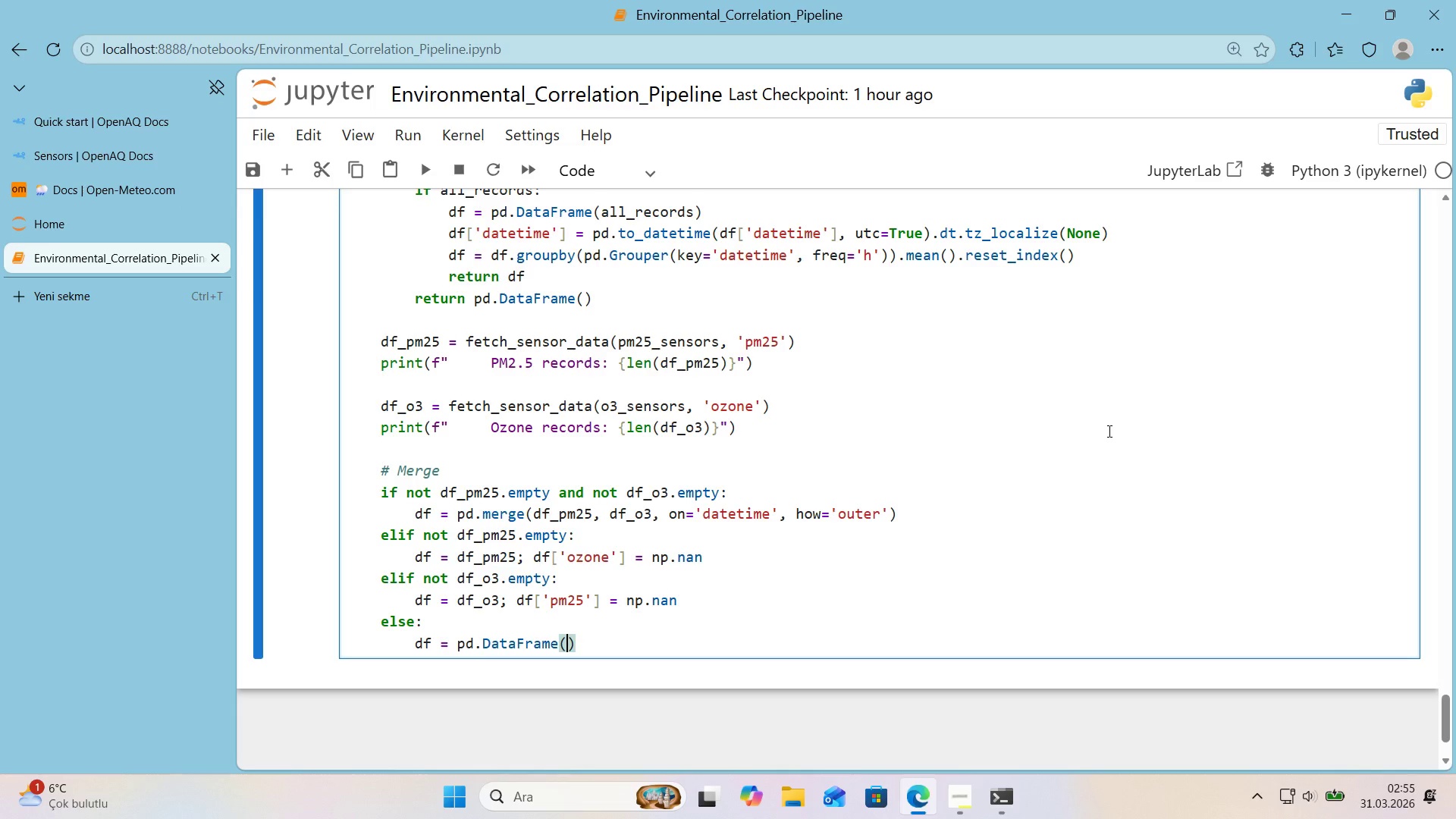 
type(columns))
 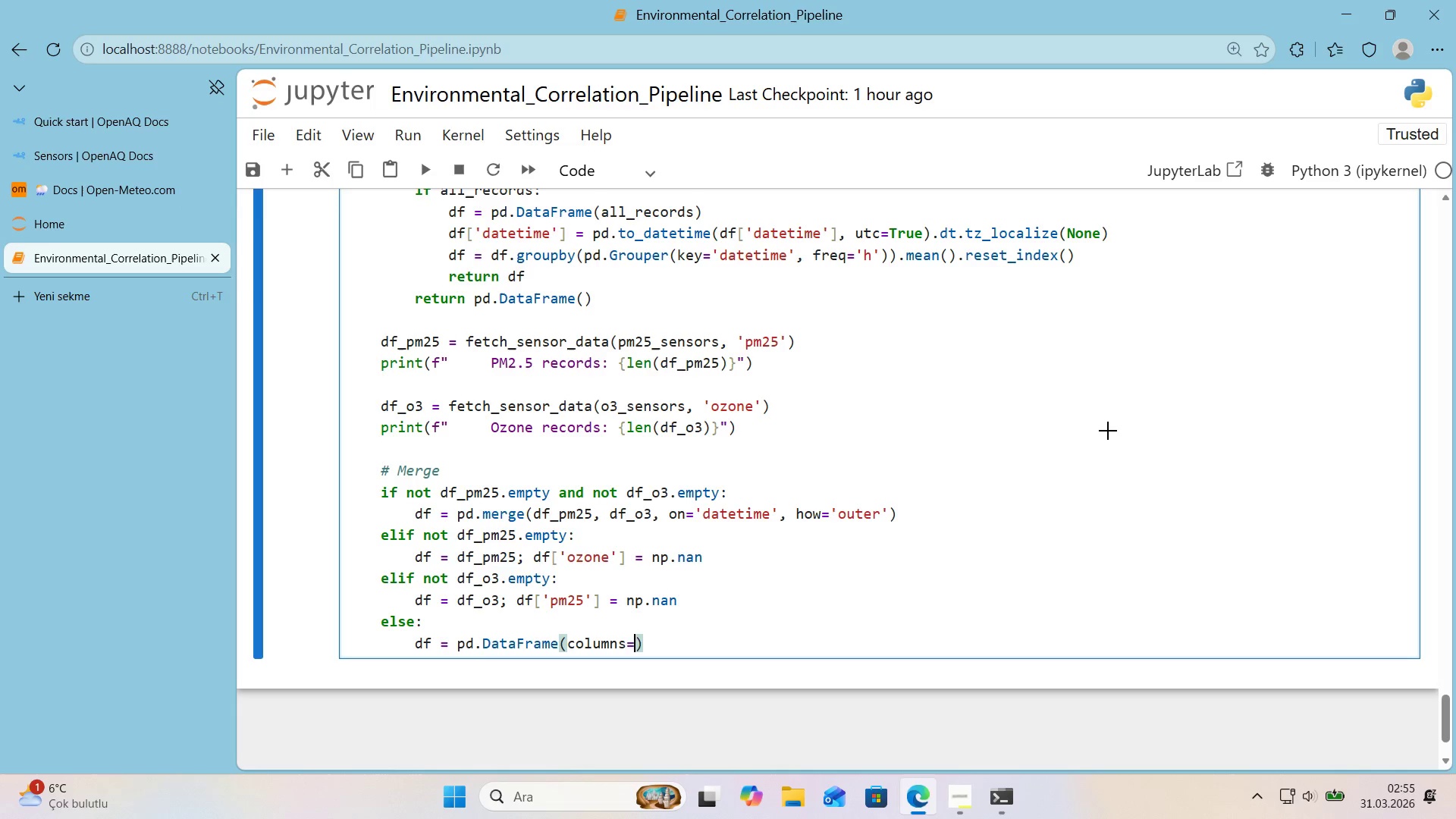 
key(Alt+Control+8)
 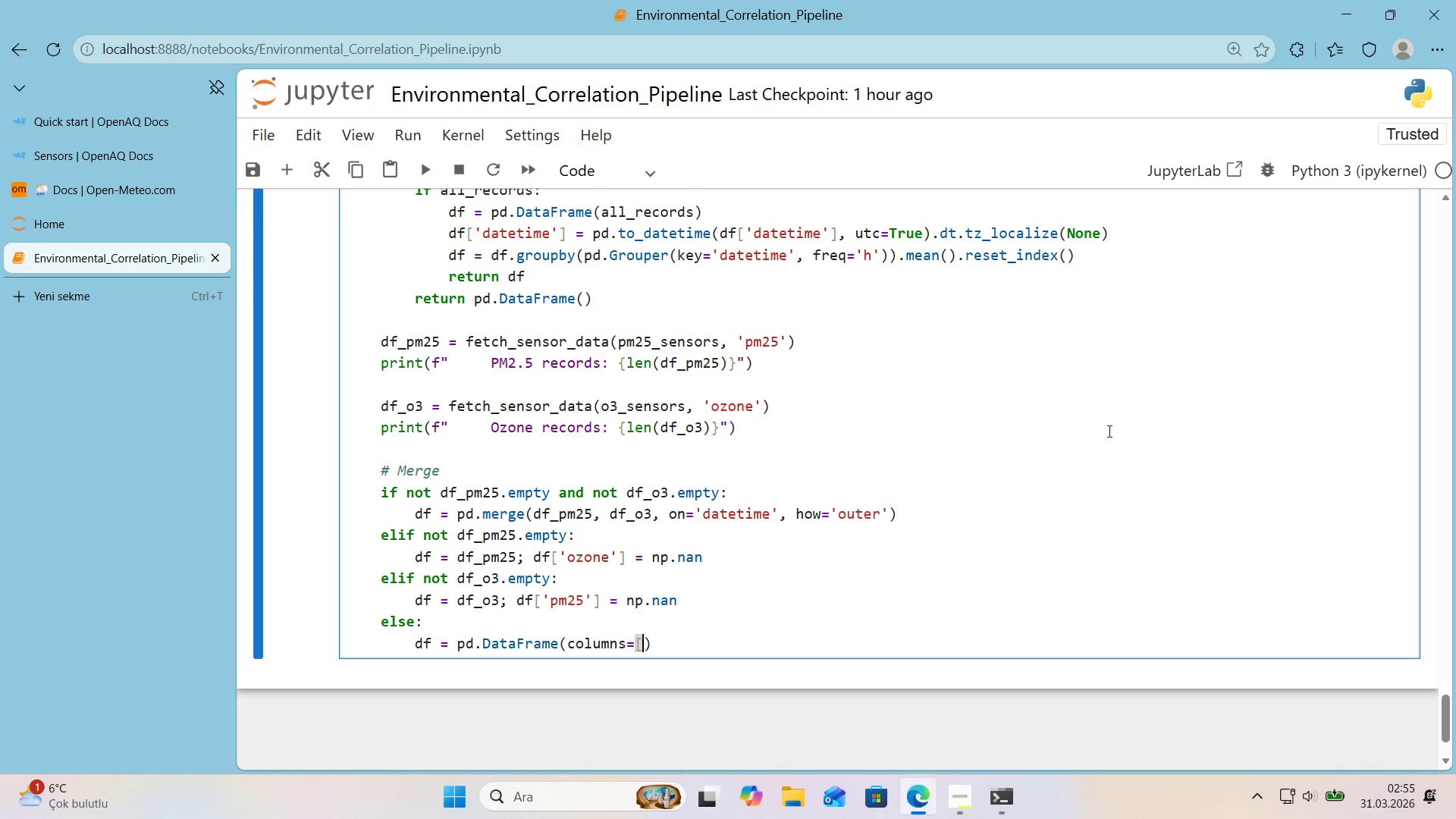 
key(Alt+Control+9)
 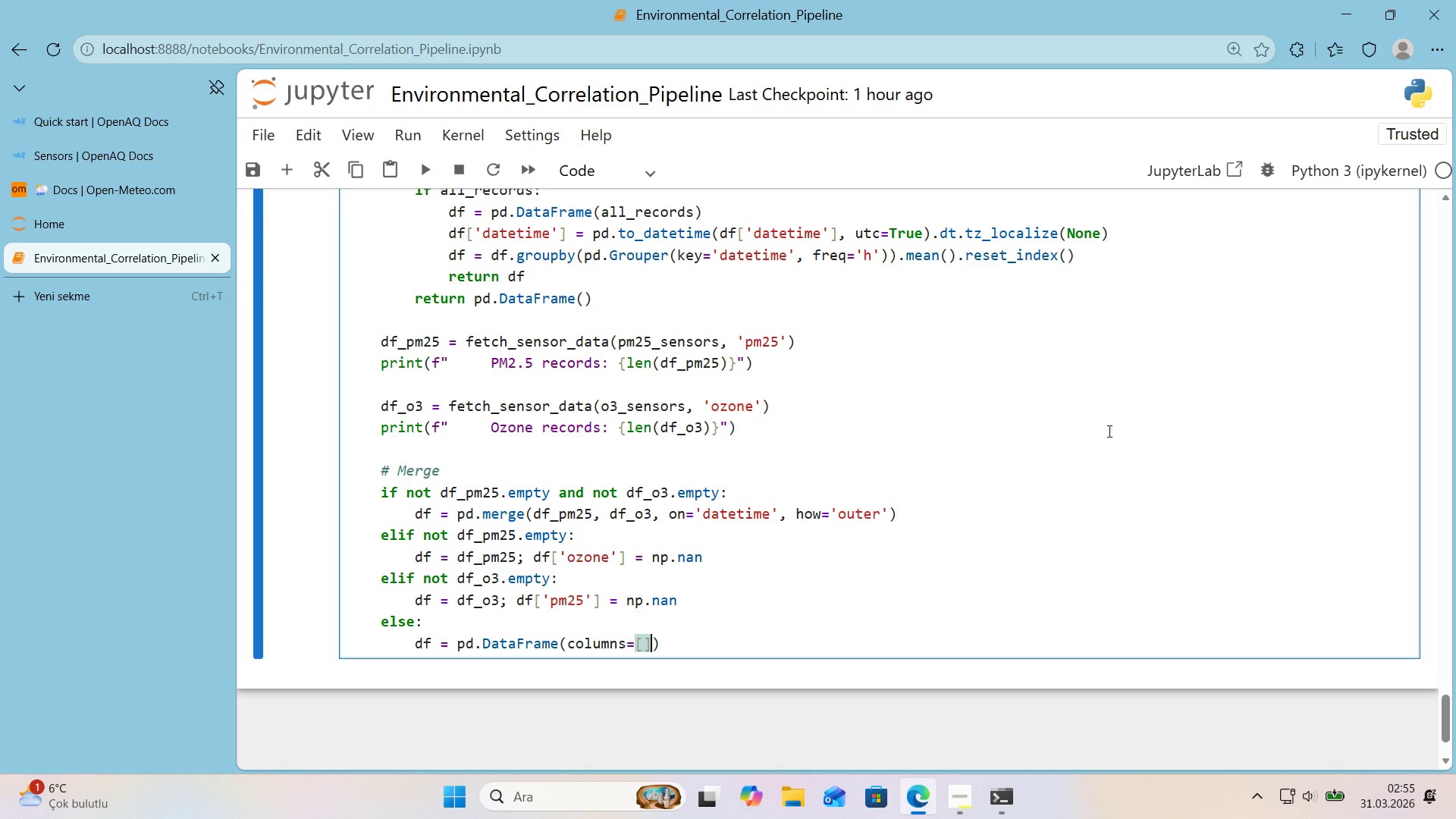 
key(ArrowLeft)
 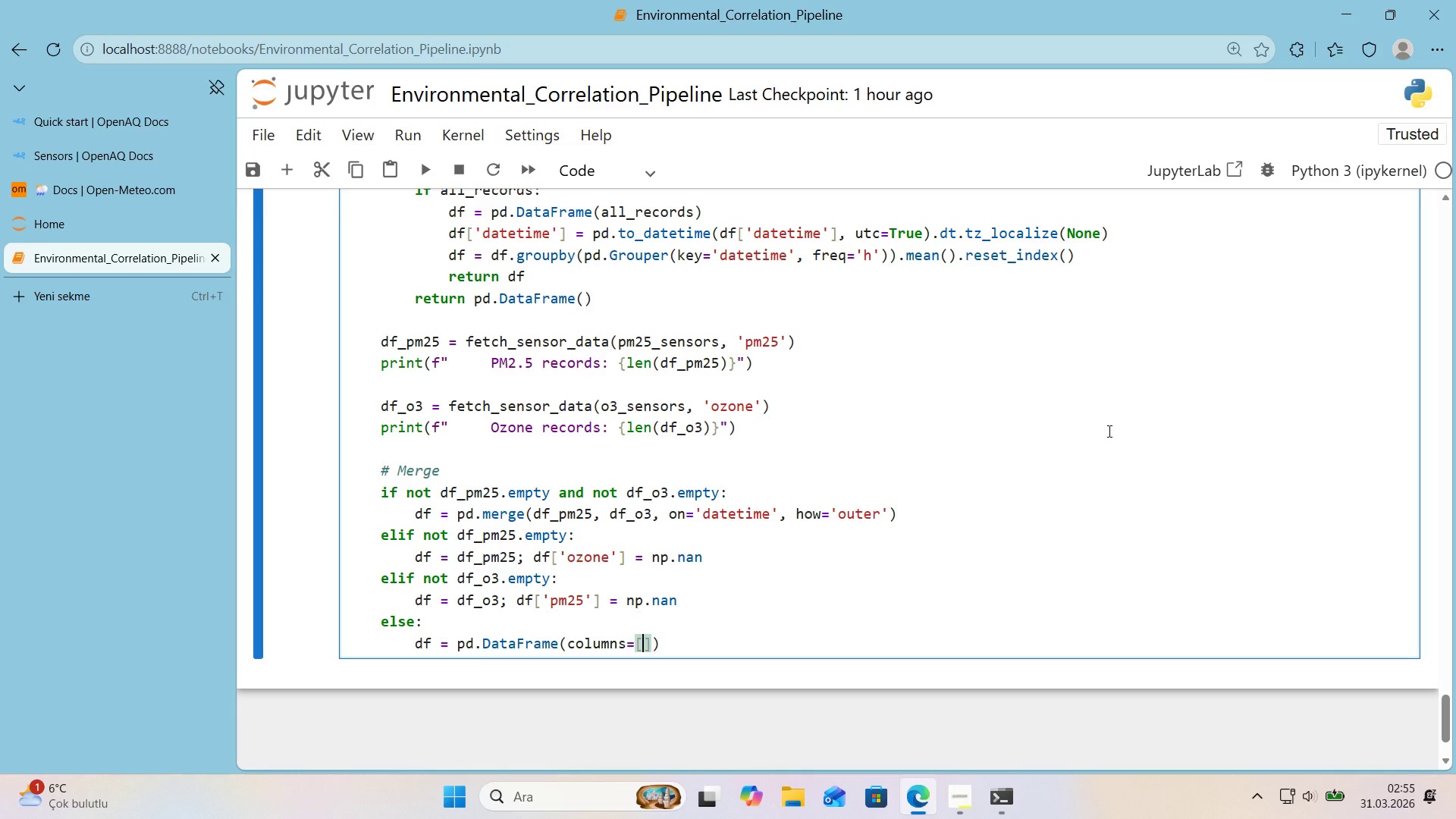 
type(@@)
 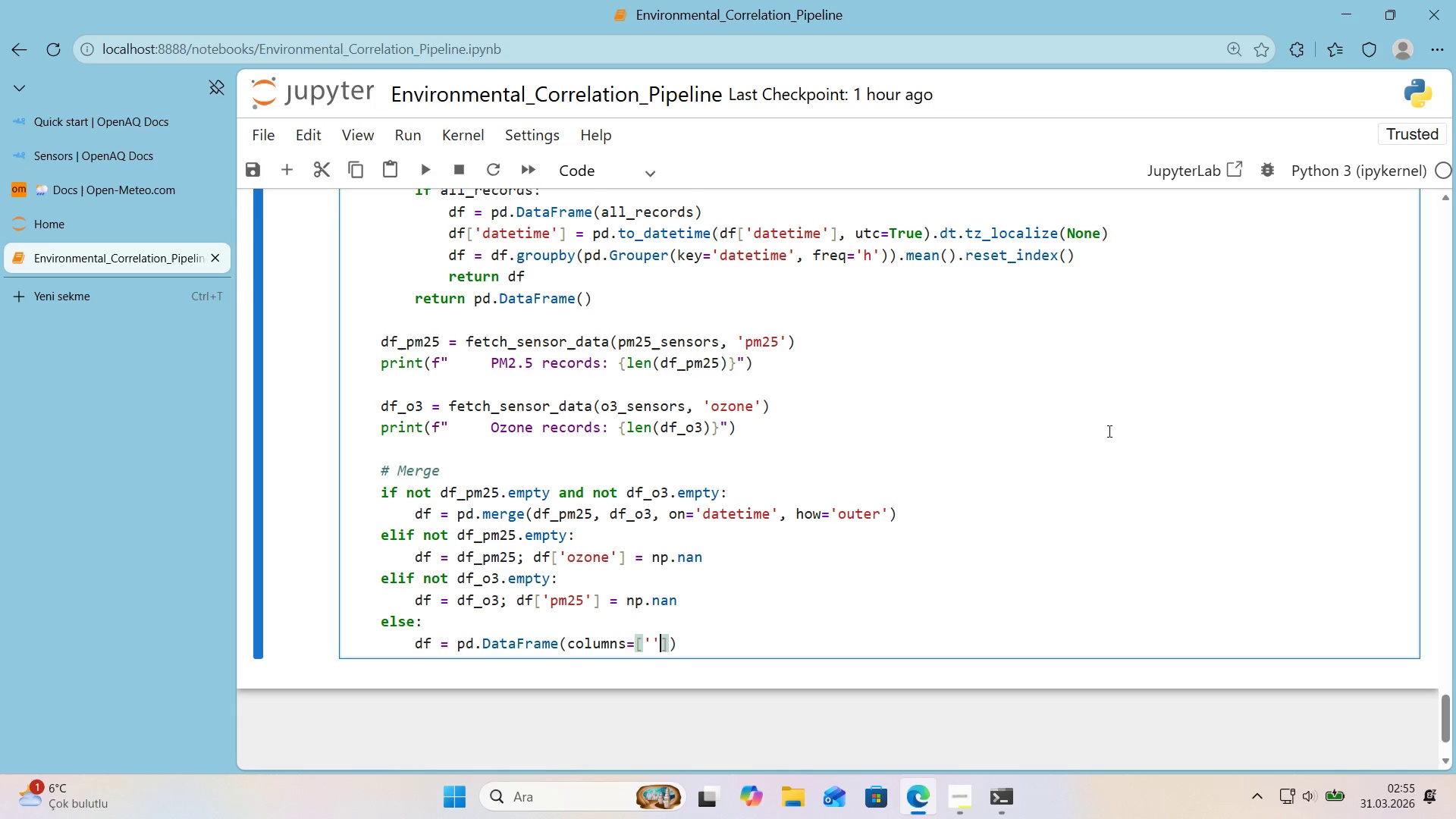 
key(ArrowLeft)
 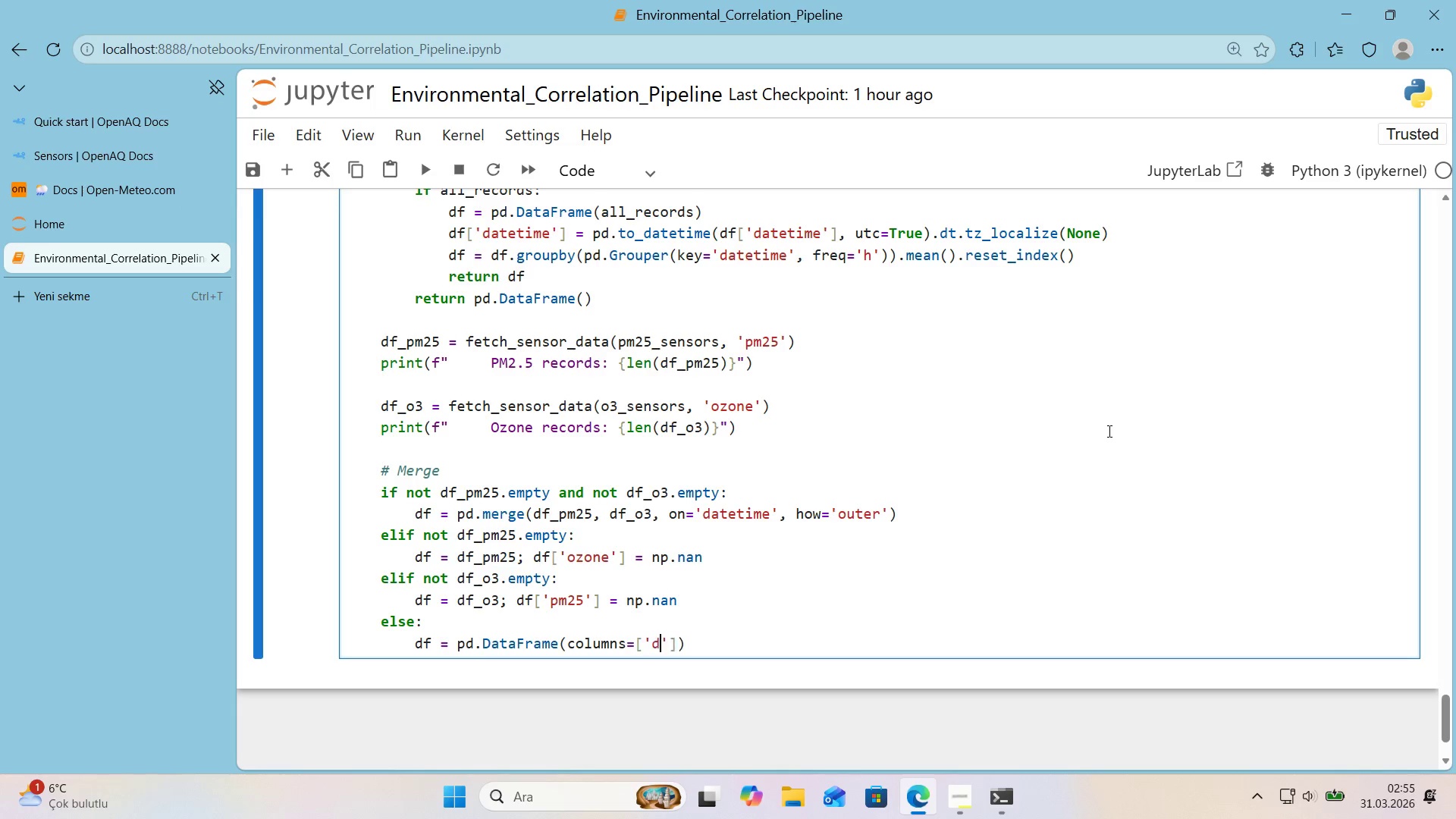 
type(datet'e)
key(Backspace)
type(e)
key(Backspace)
type(me)
 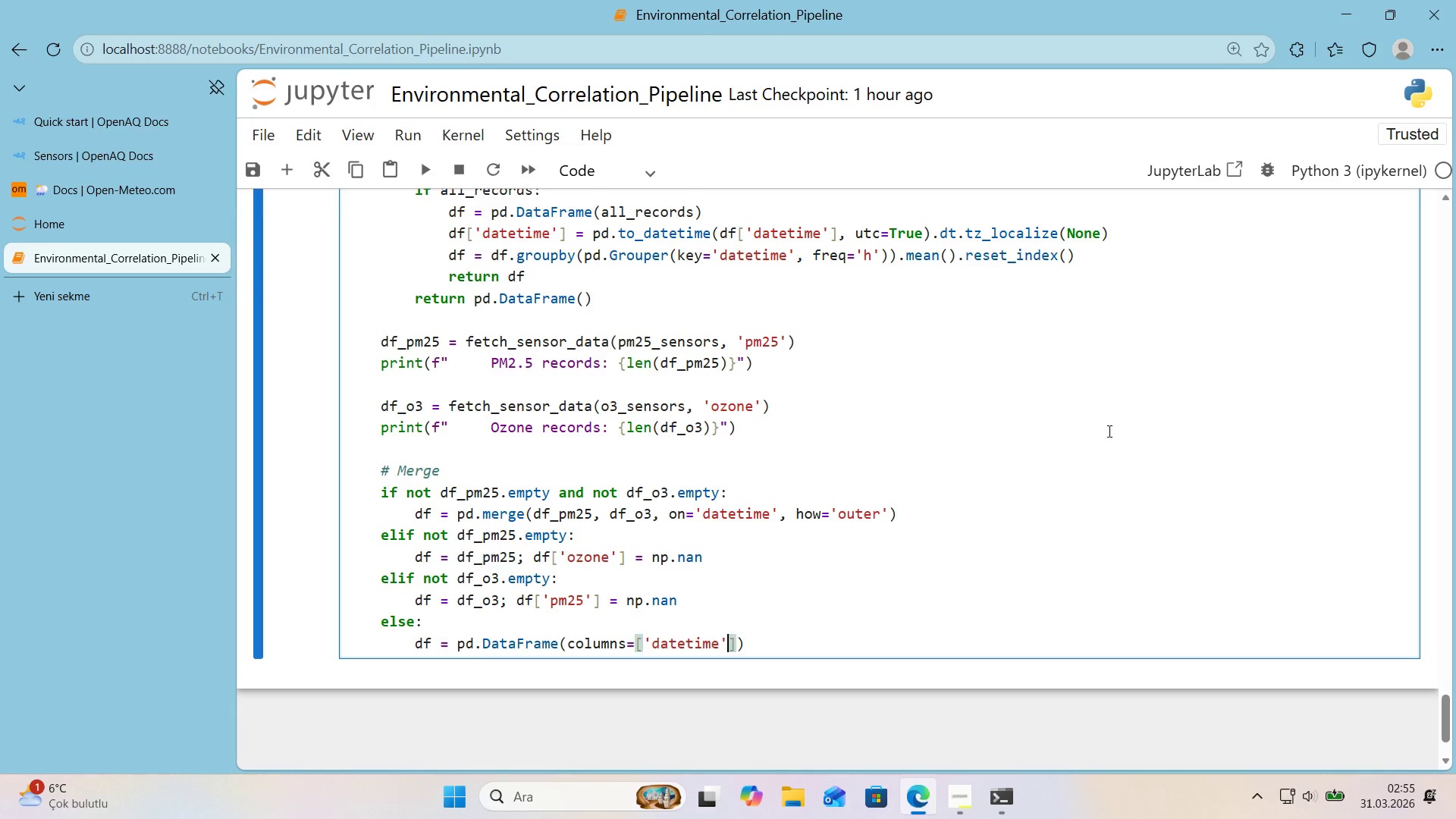 
key(ArrowRight)
 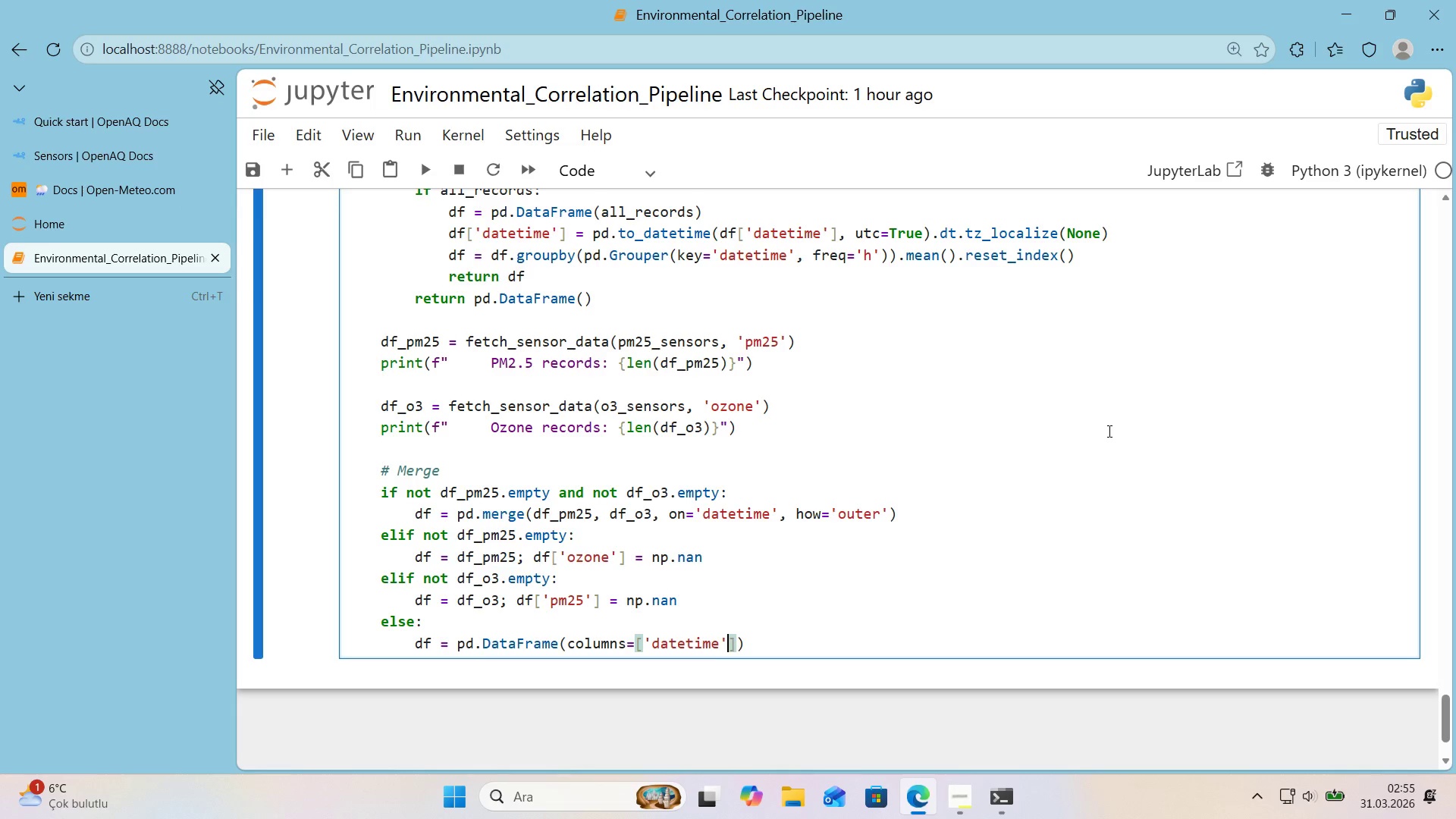 
key(ArrowRight)
 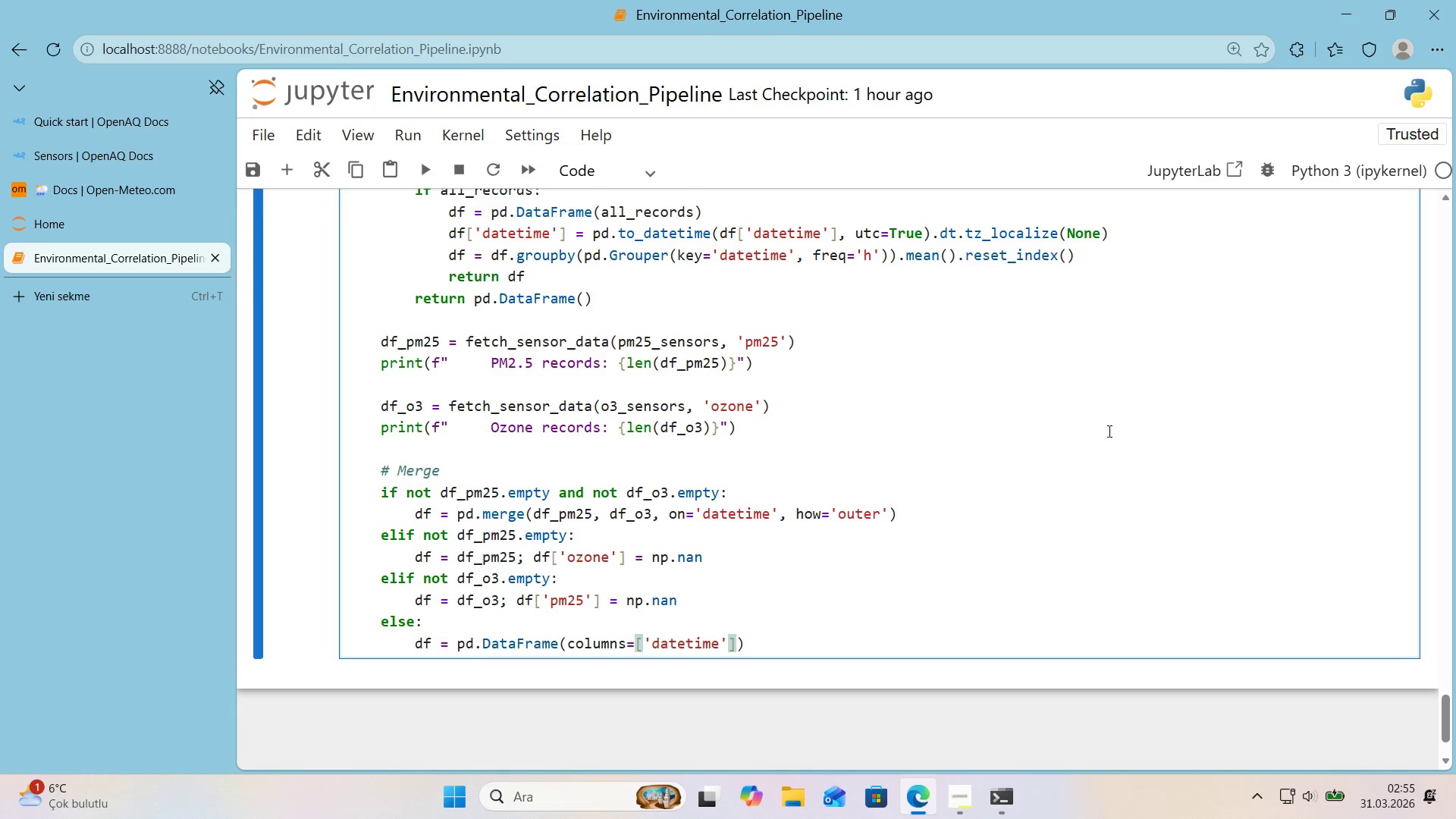 
type(, @@)
 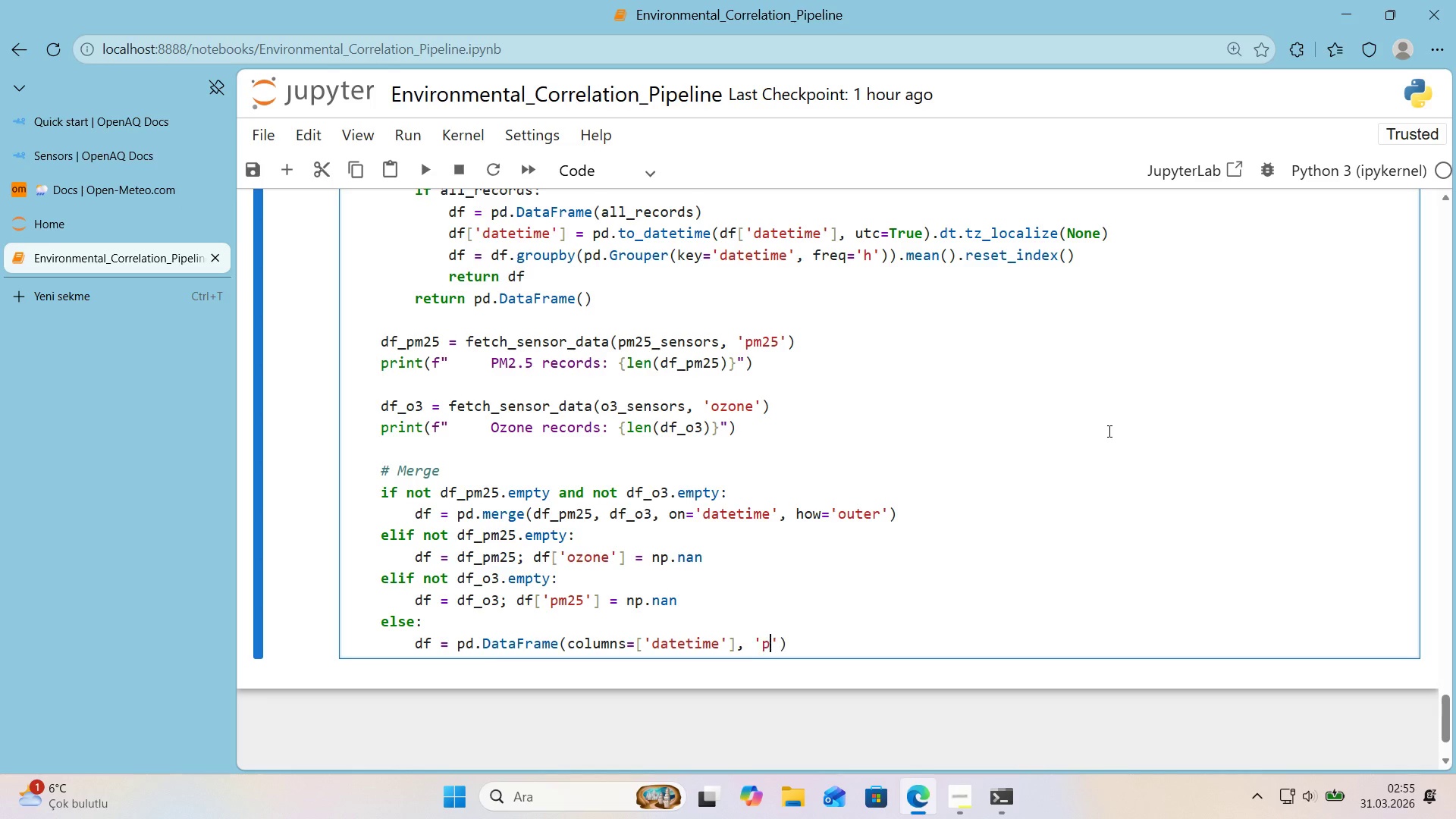 
 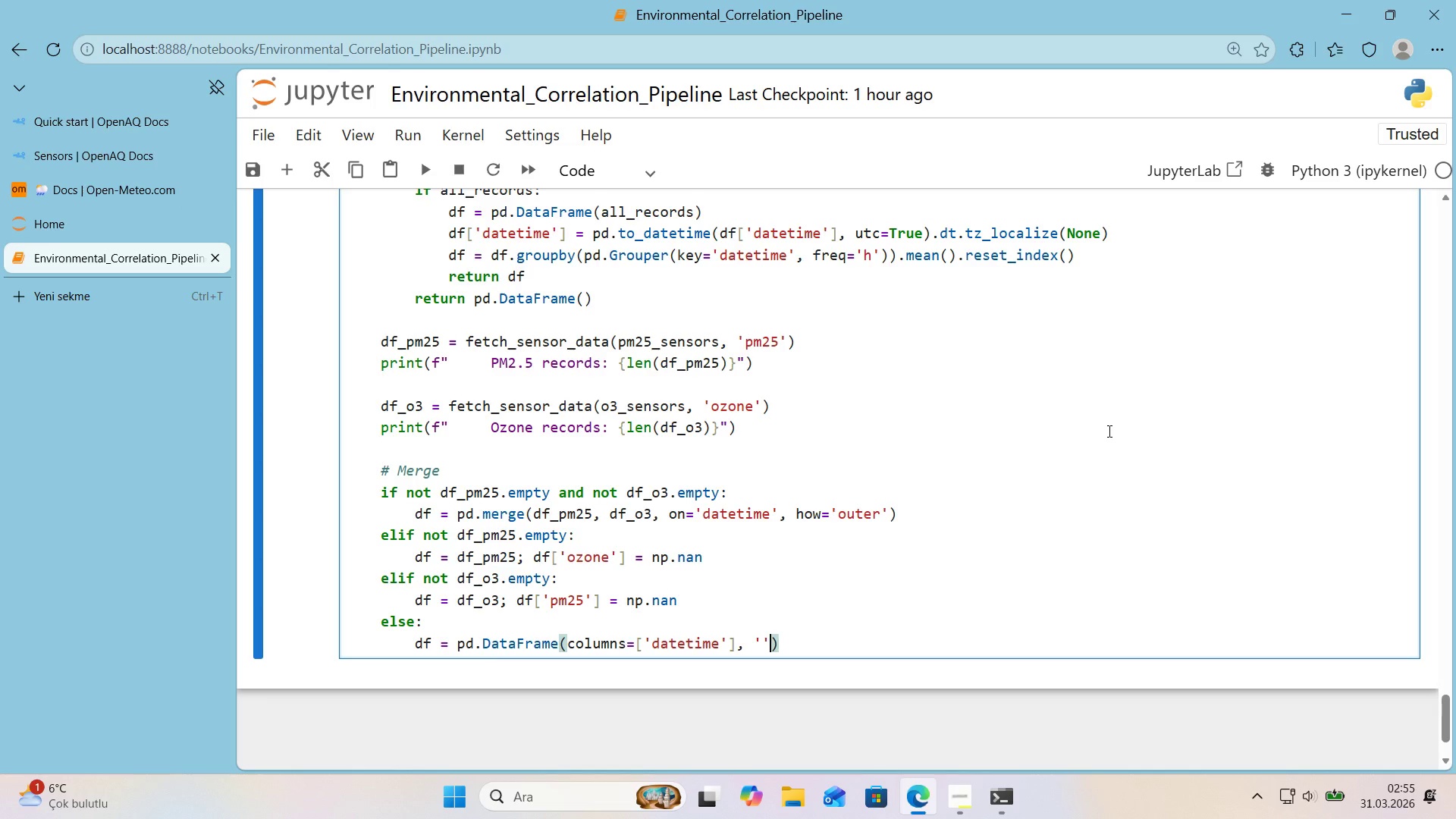 
key(ArrowLeft)
 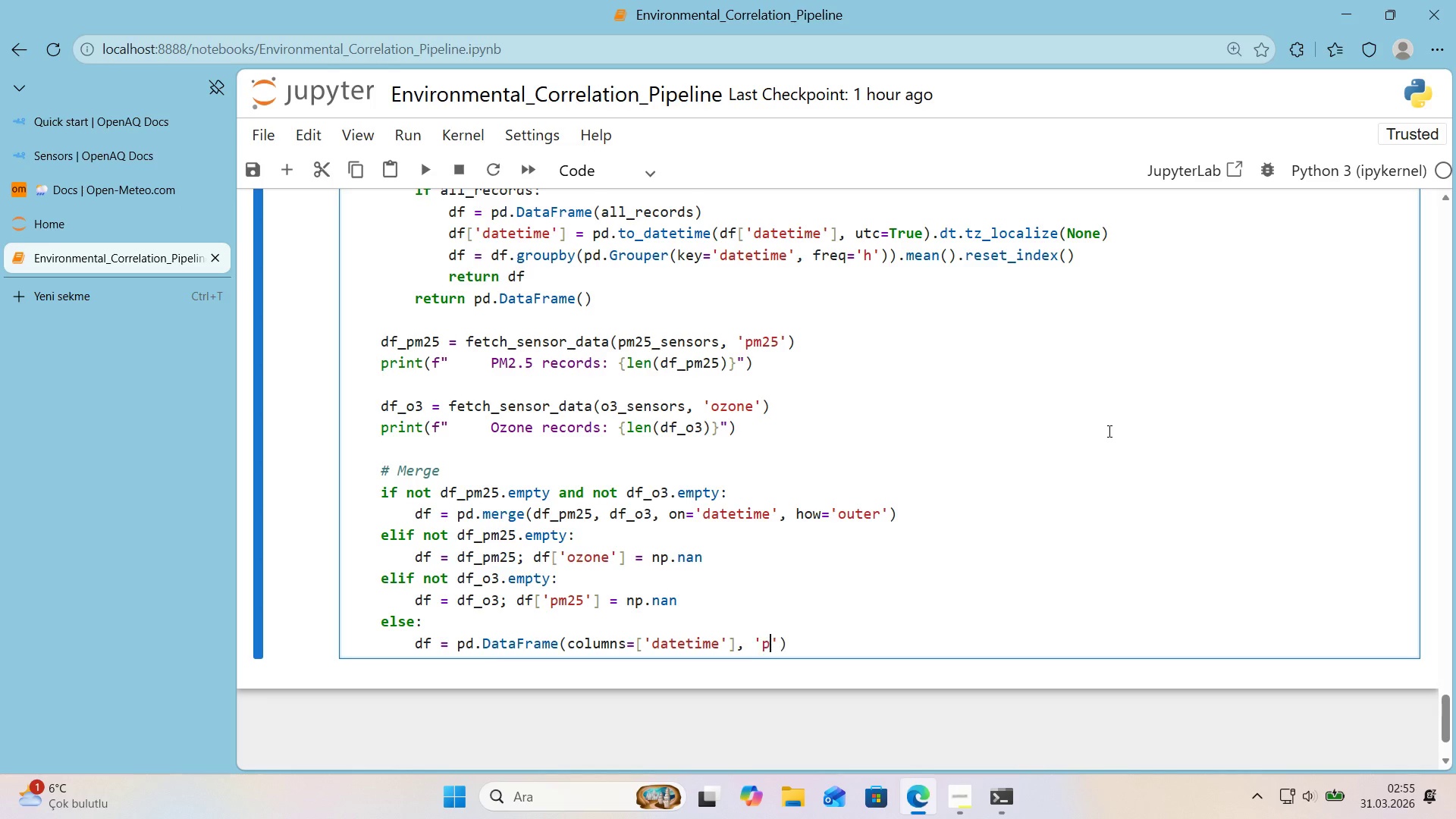 
type(pm25)
 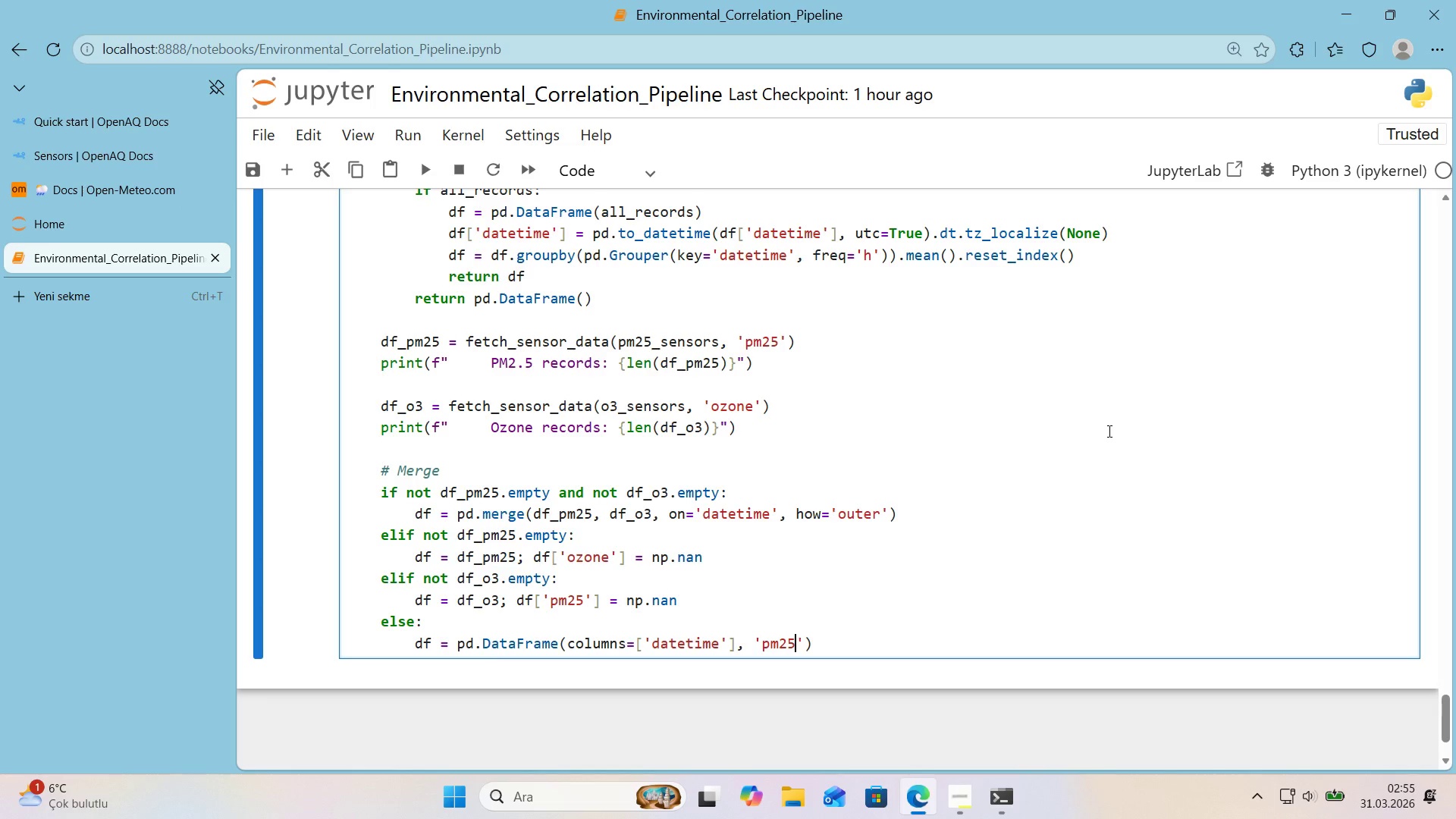 
key(ArrowRight)
 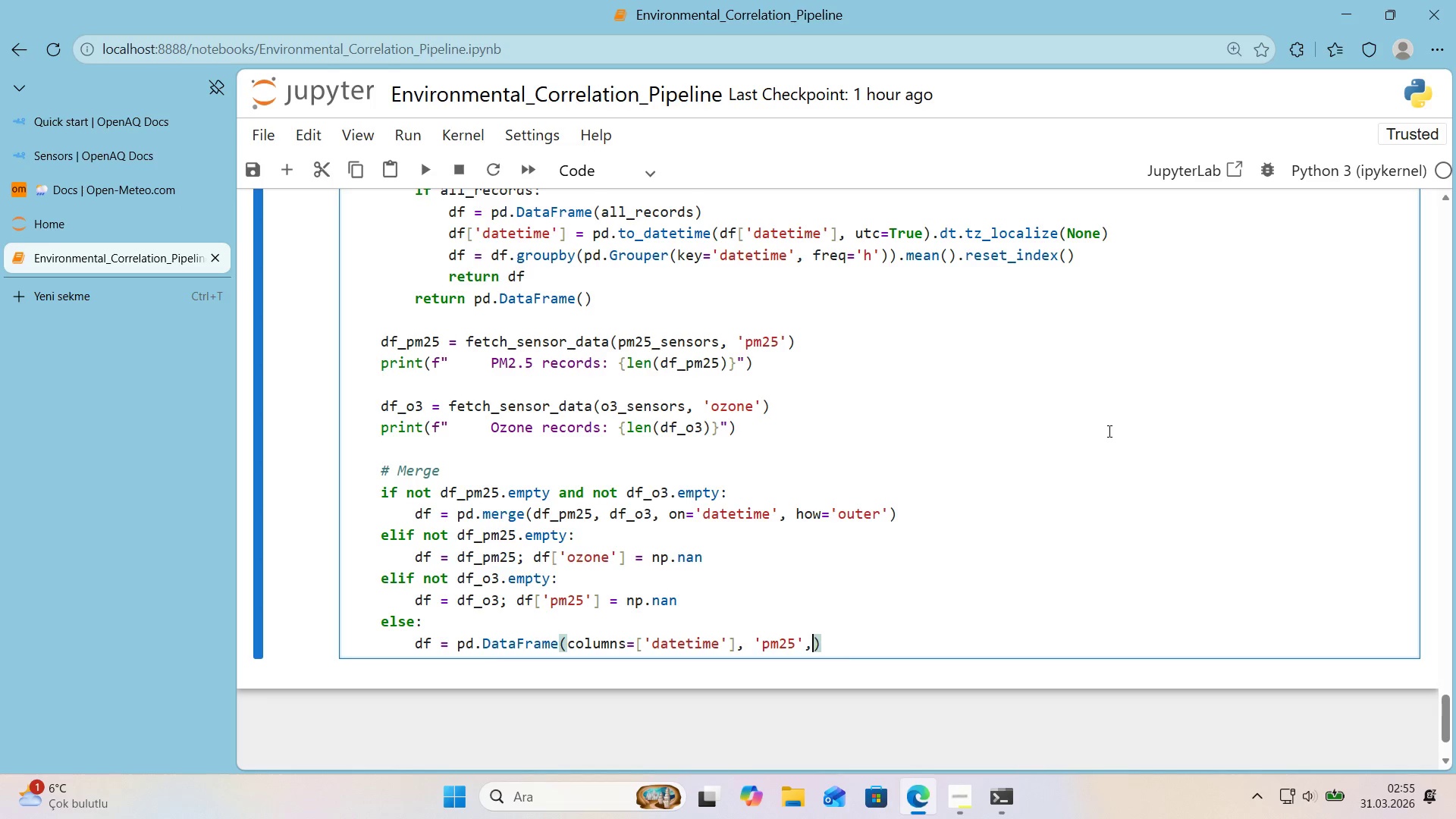 
type(, @@)
 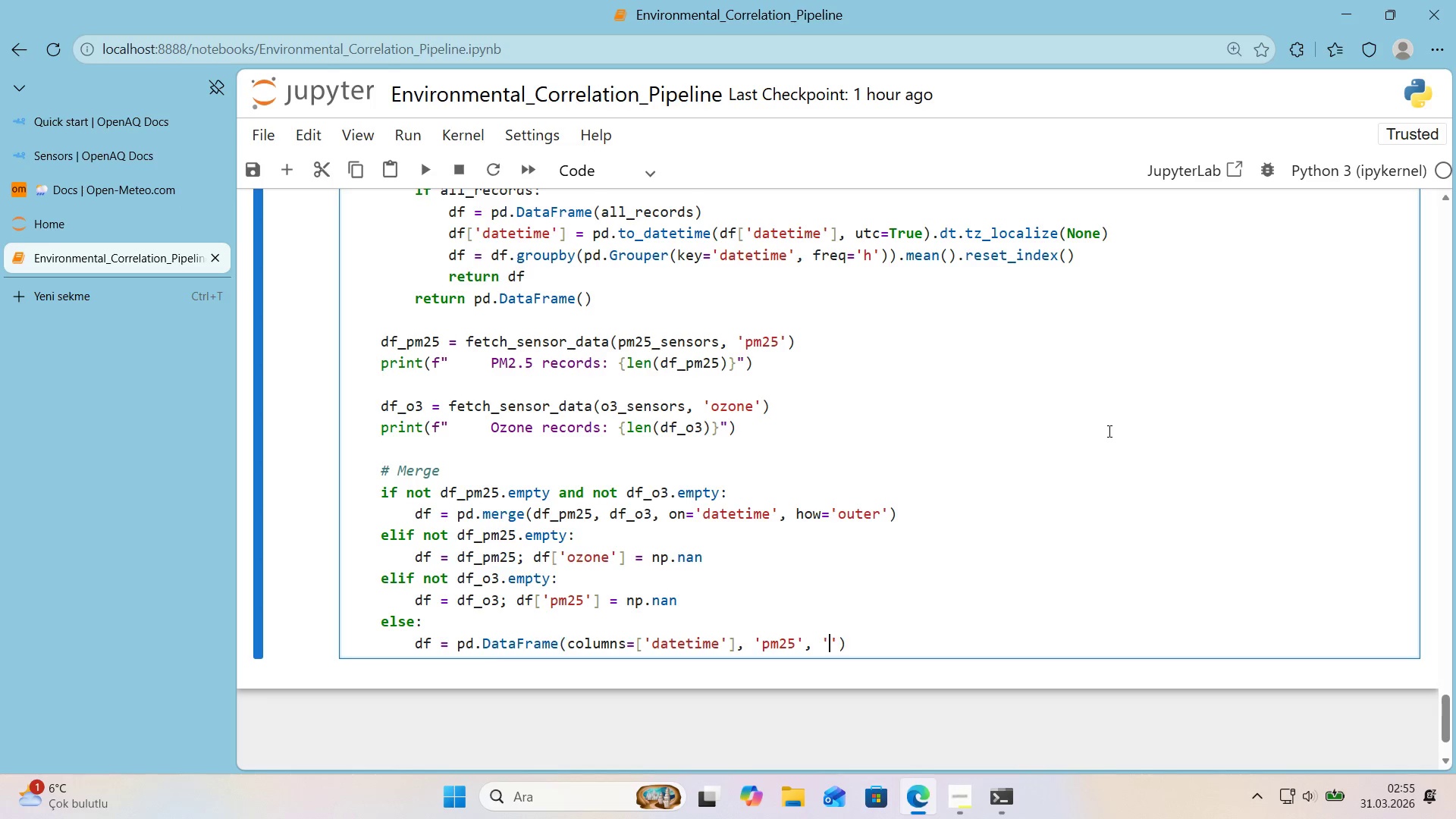 
 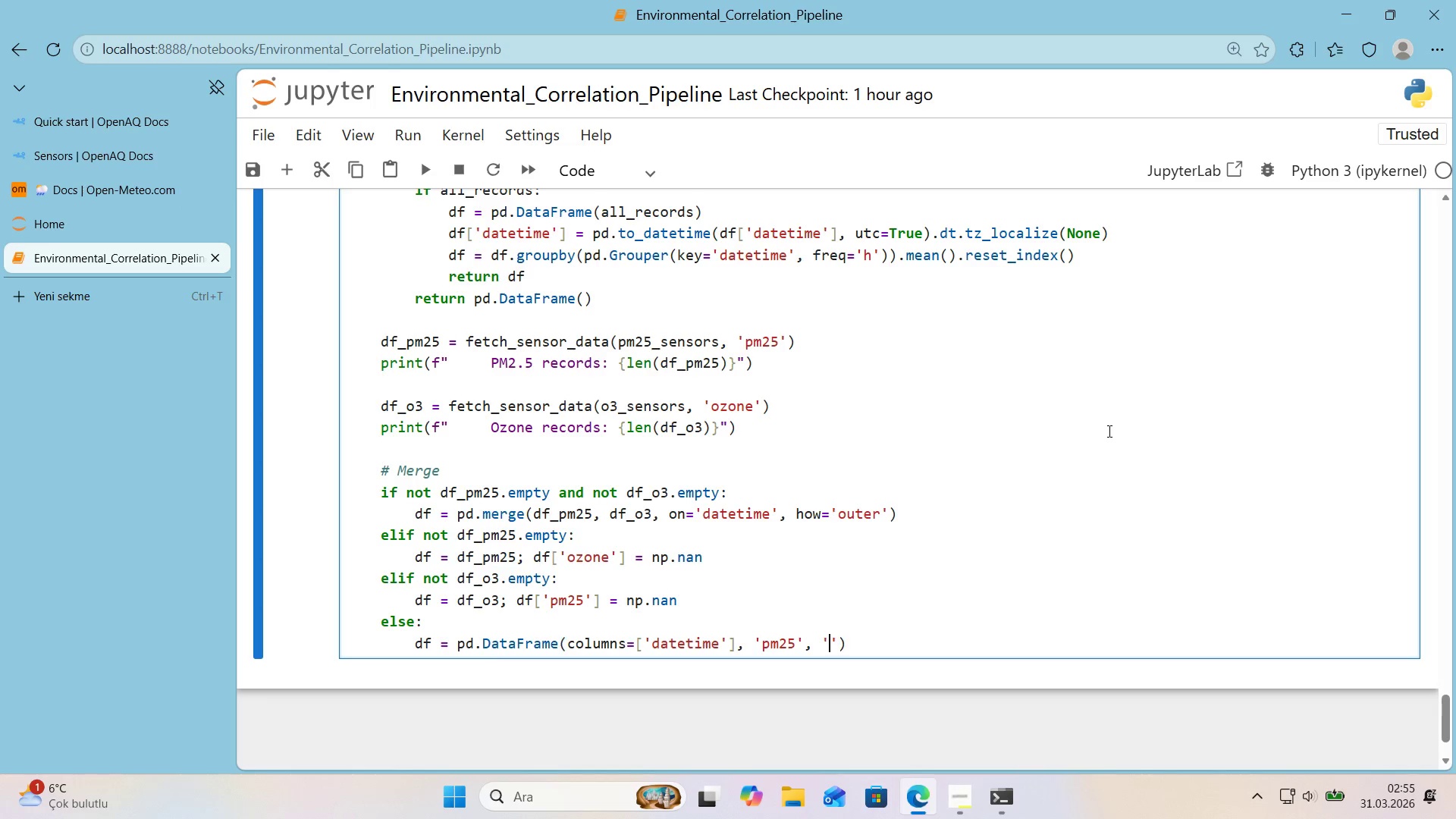 
key(ArrowLeft)
 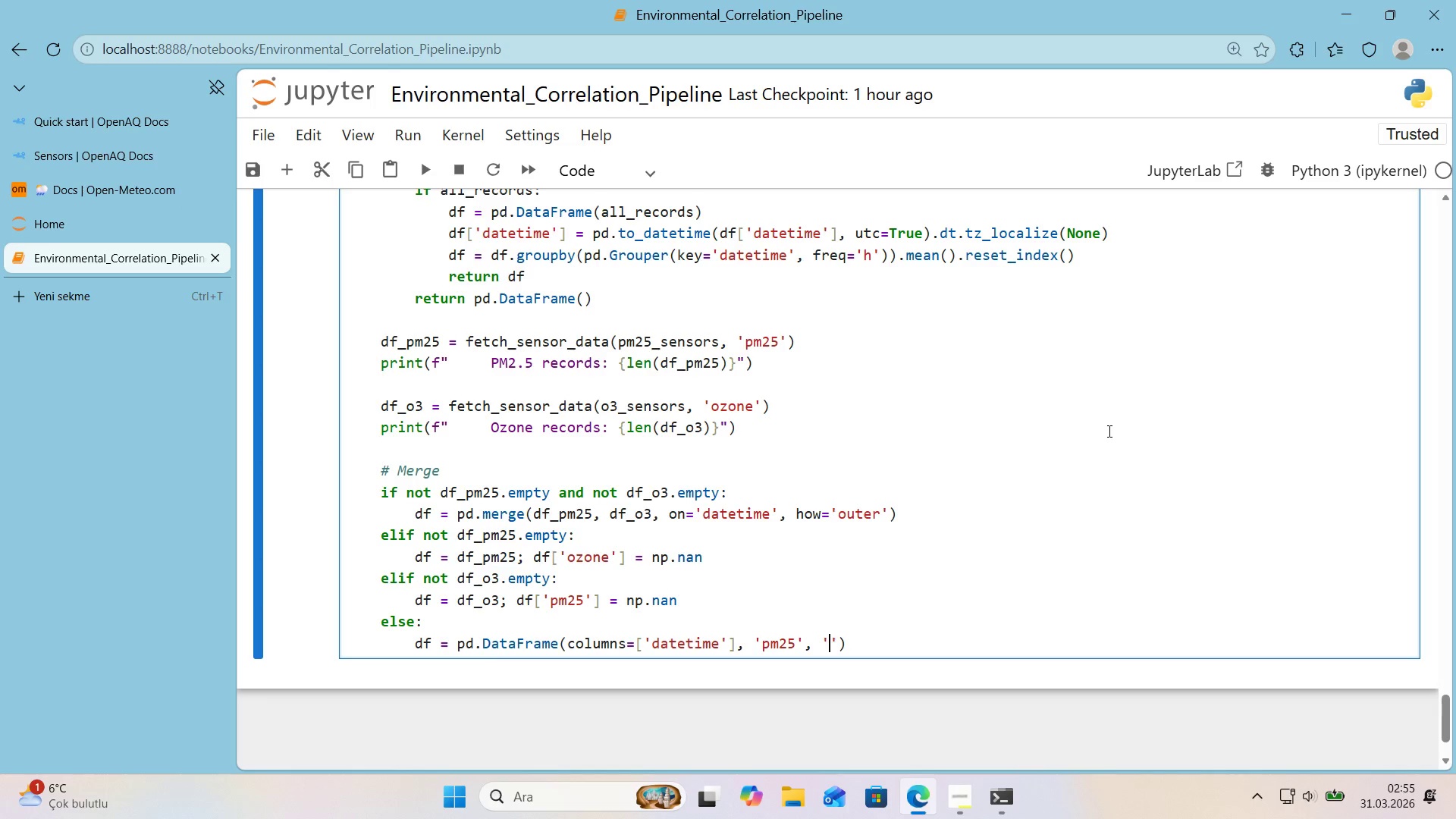 
type(ozone)
 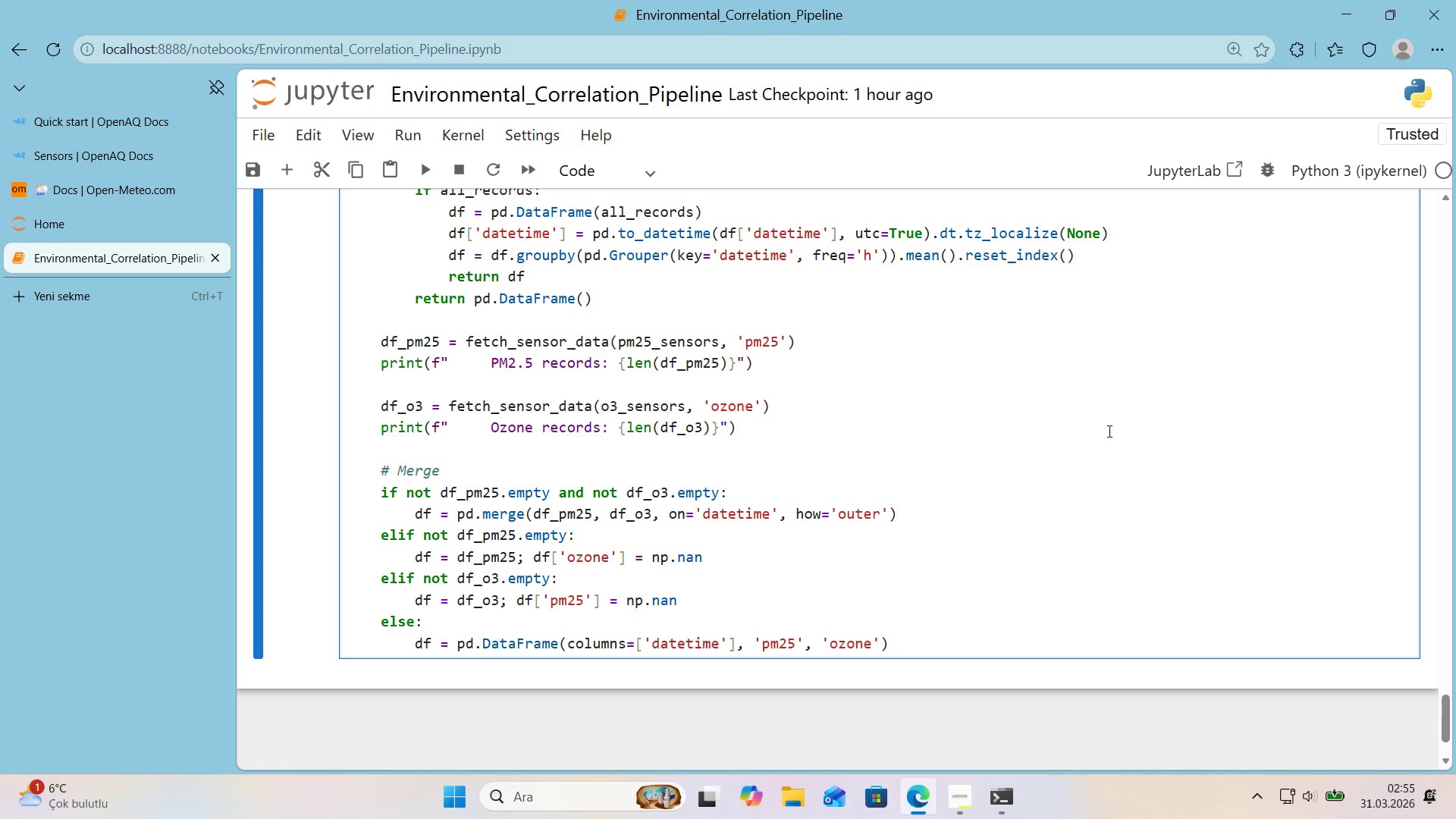 
key(ArrowRight)
 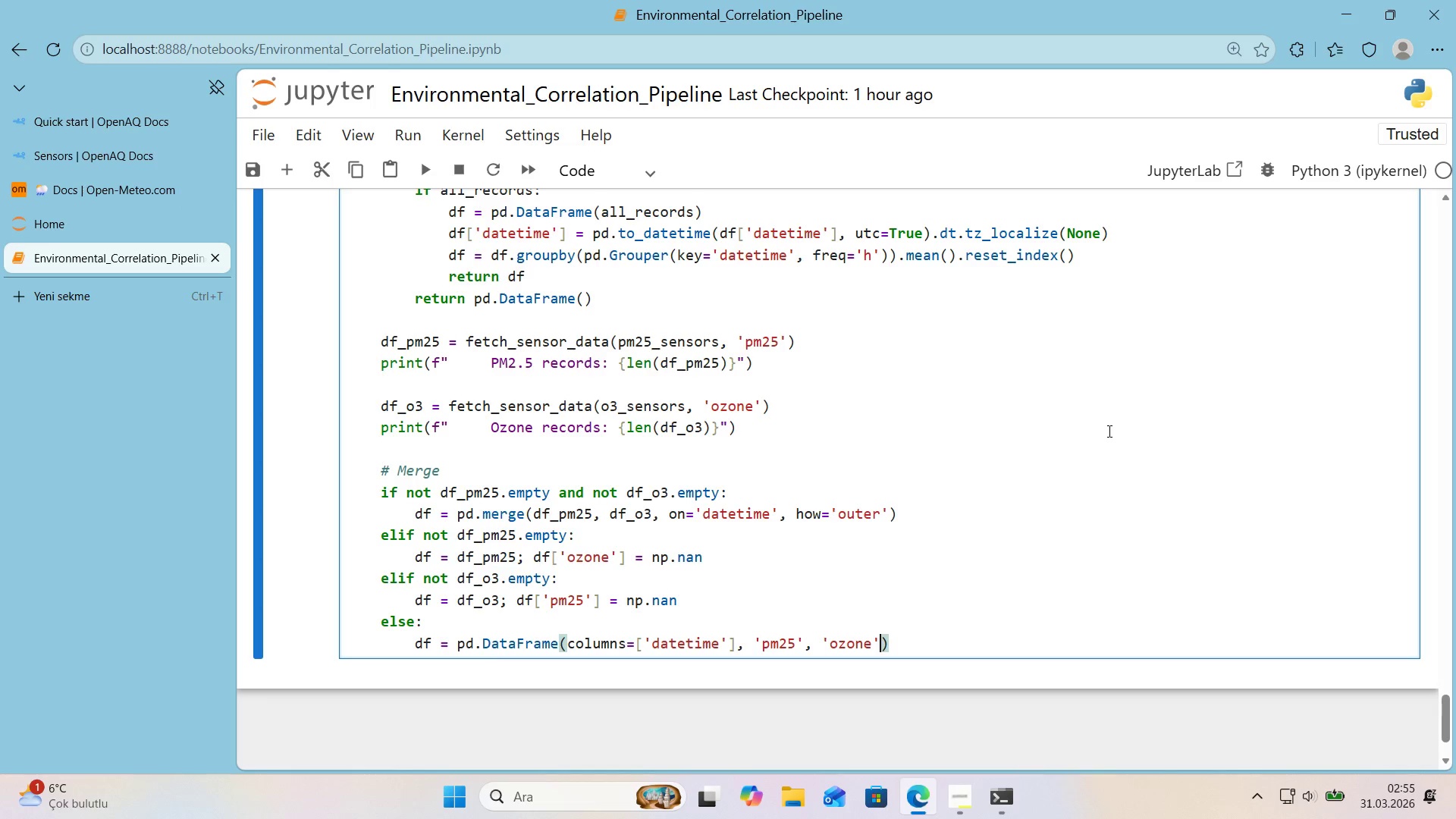 
key(ArrowRight)
 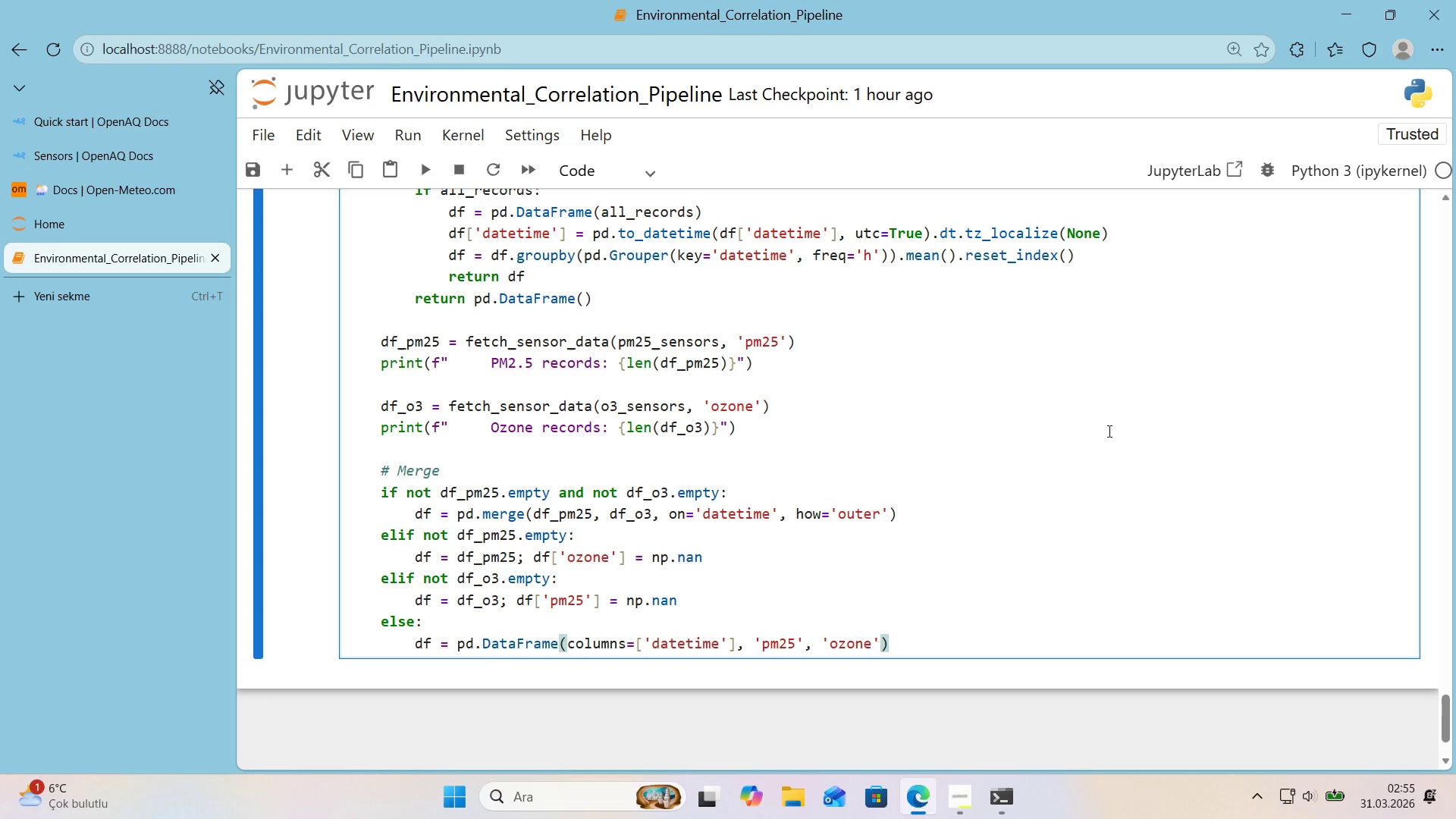 
key(Enter)
 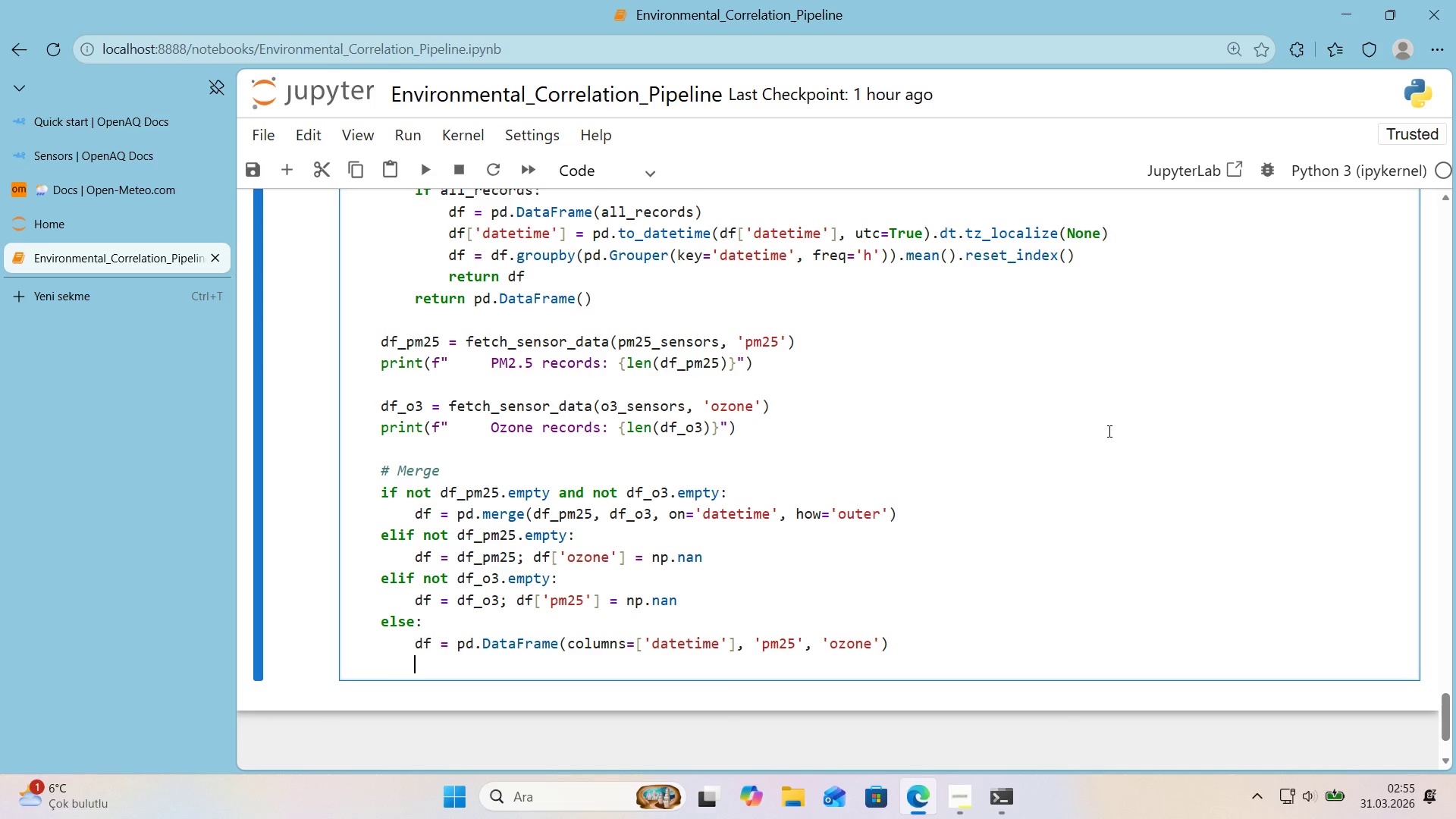 
key(Enter)
 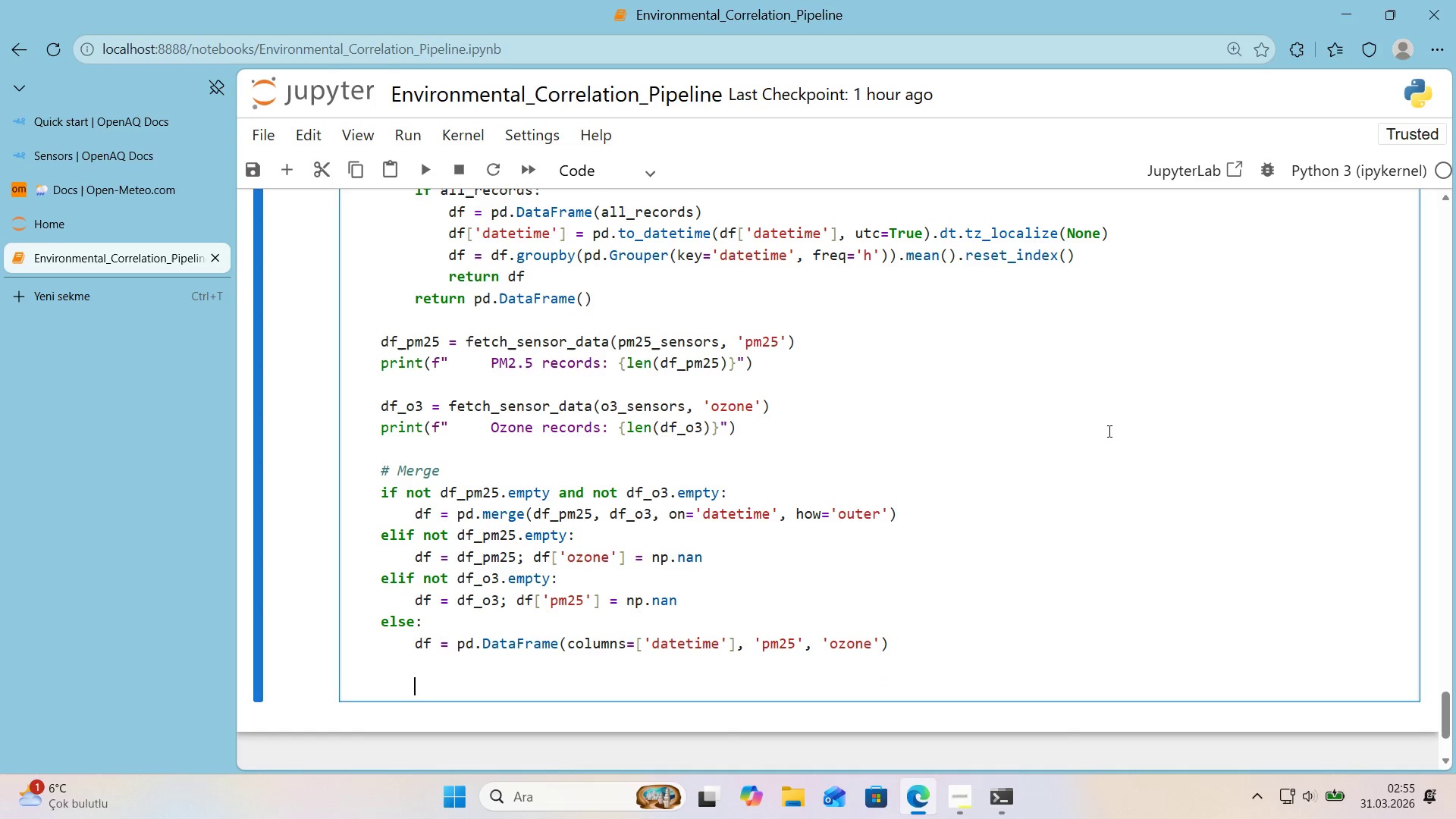 
key(Backspace)
type(df)
 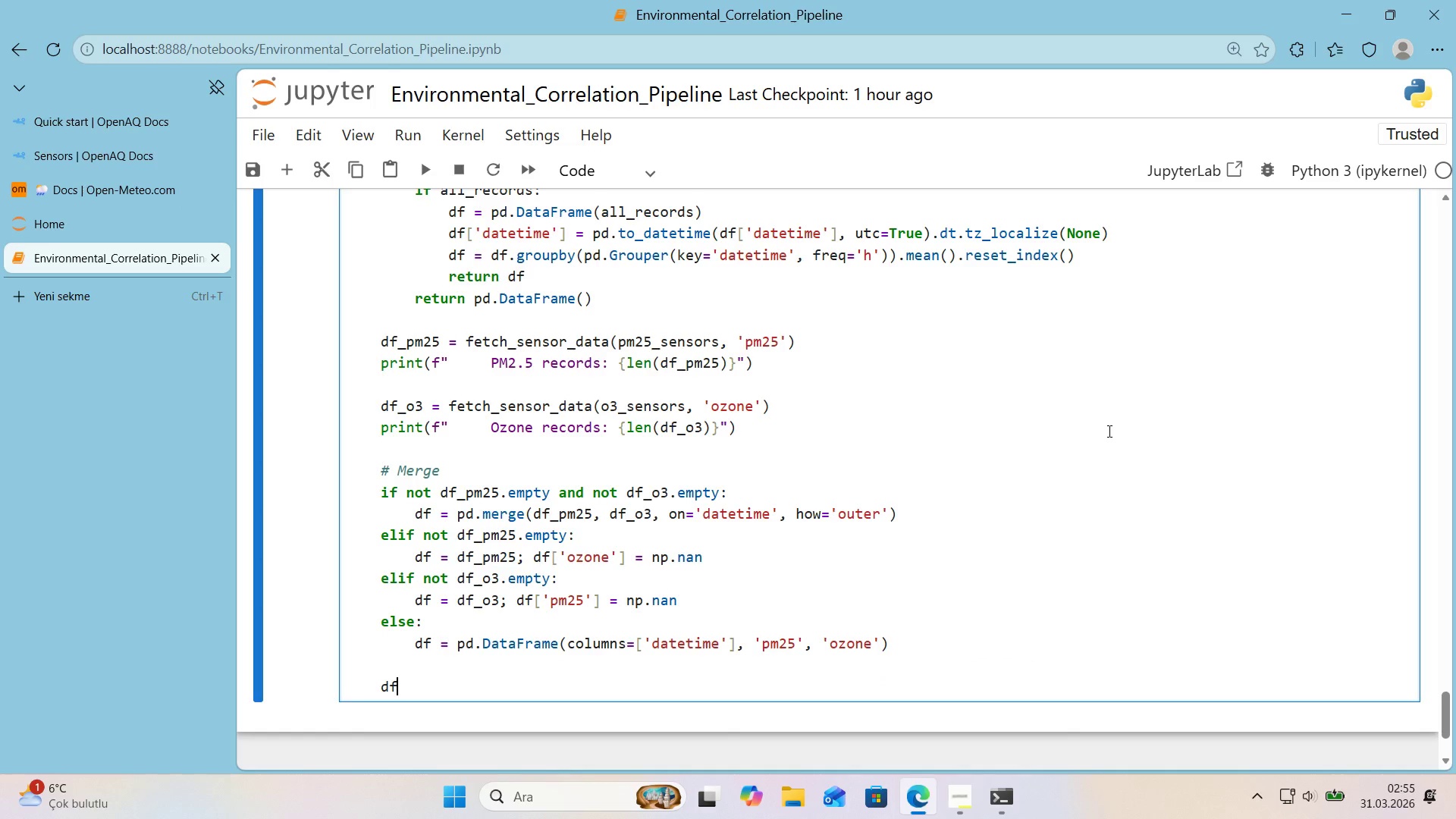 
key(Alt+Control+8)
 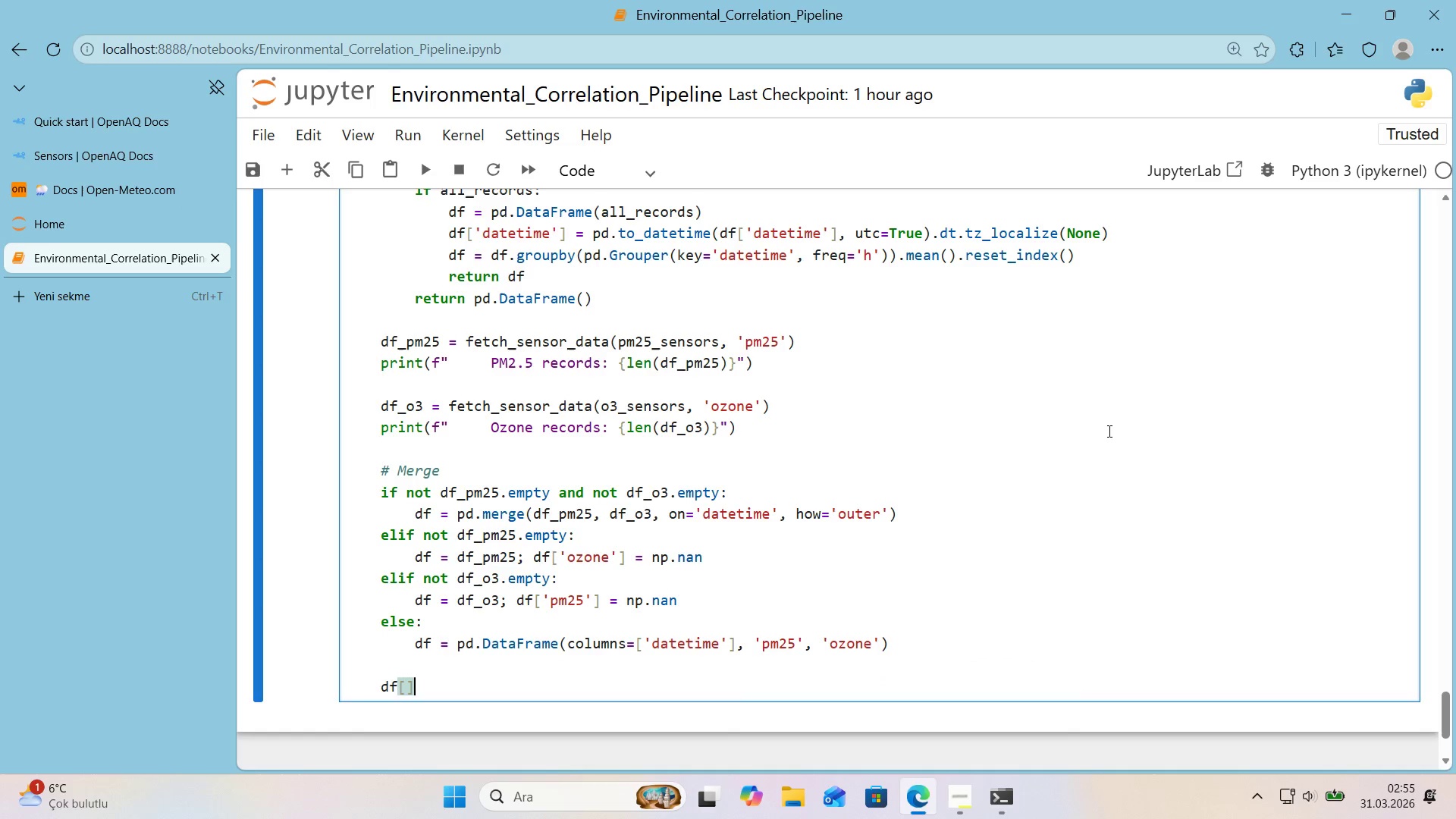 
key(Alt+Control+9)
 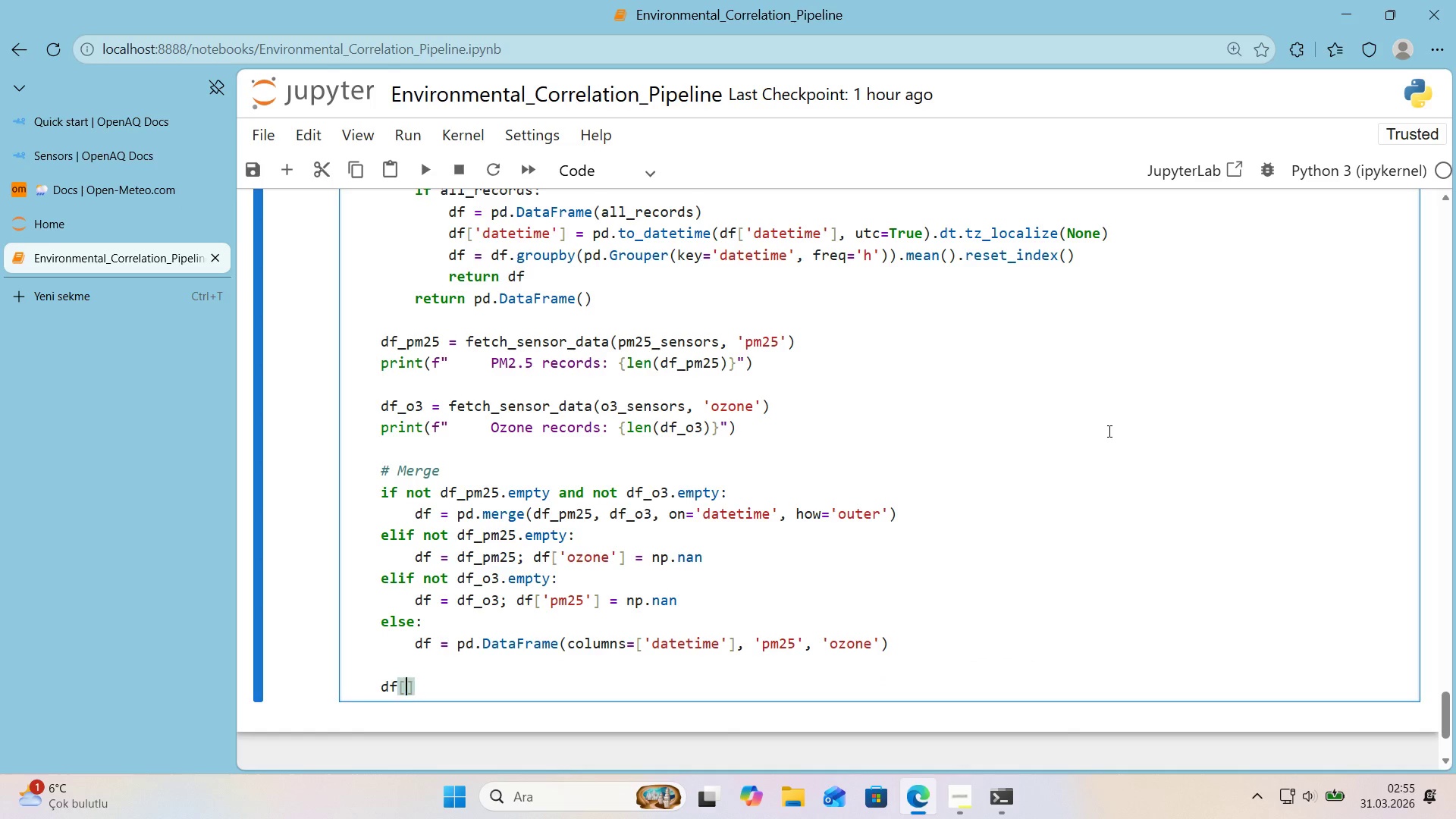 
key(ArrowLeft)
 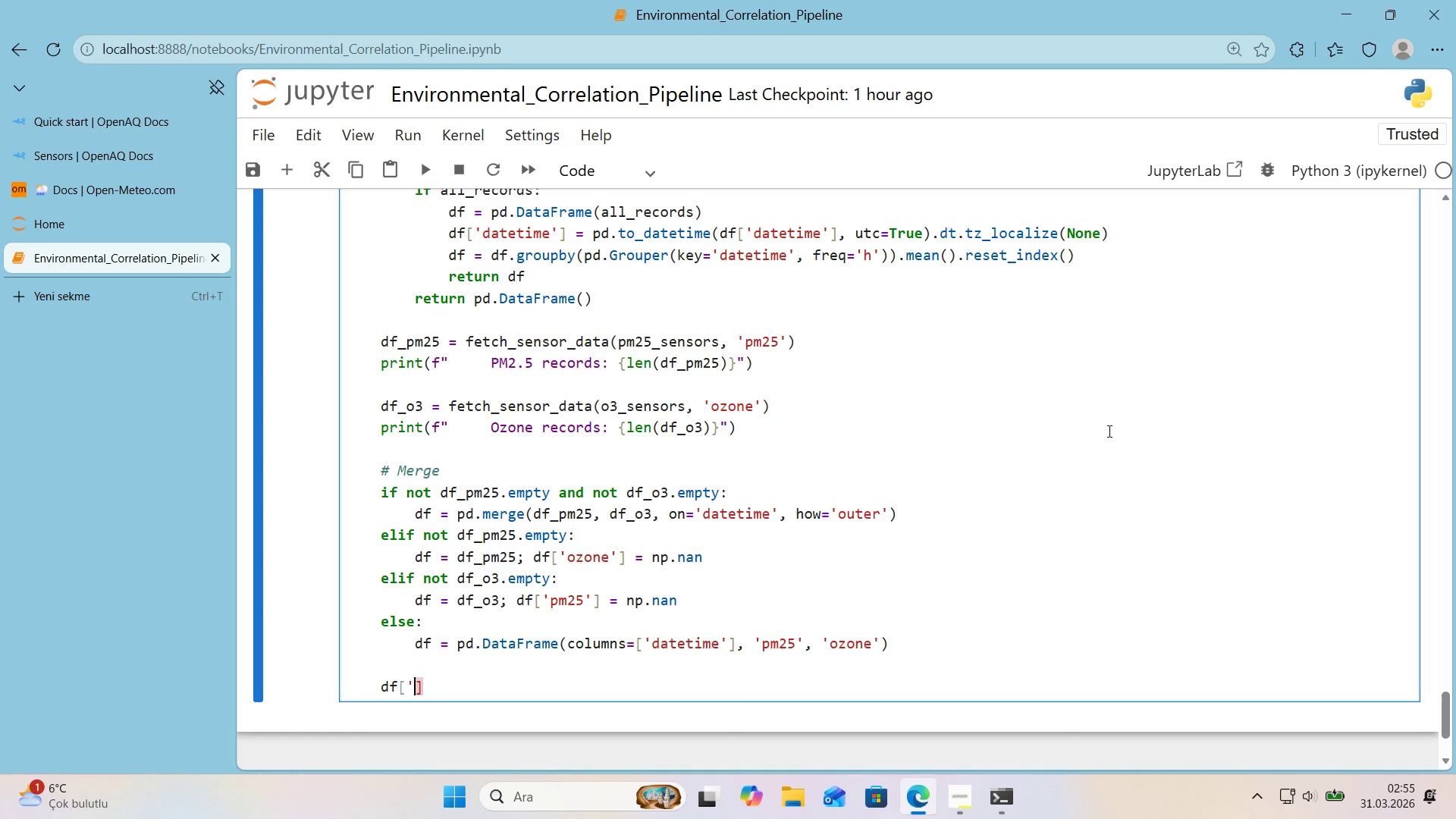 
type(@@)
 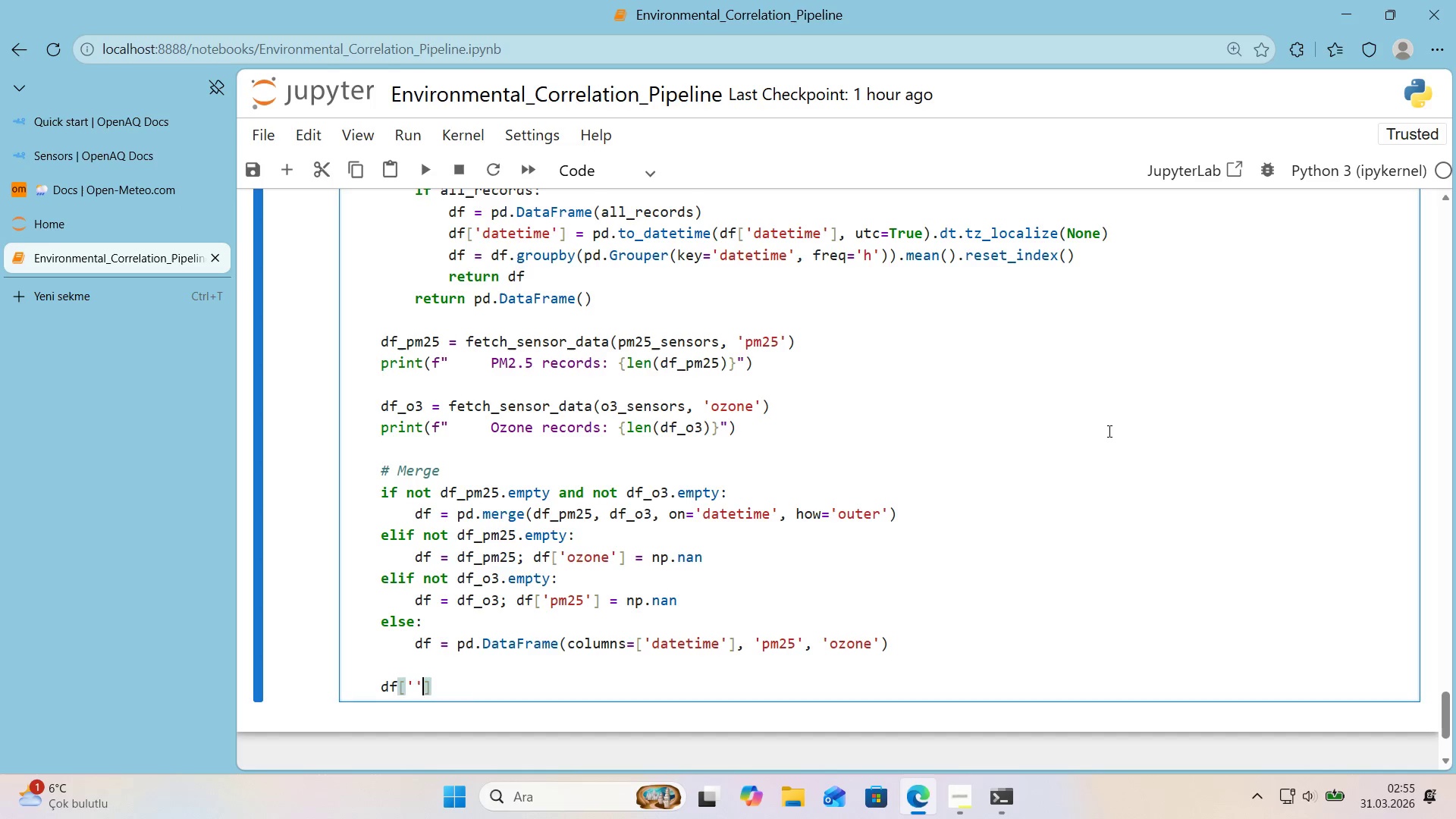 
key(ArrowLeft)
 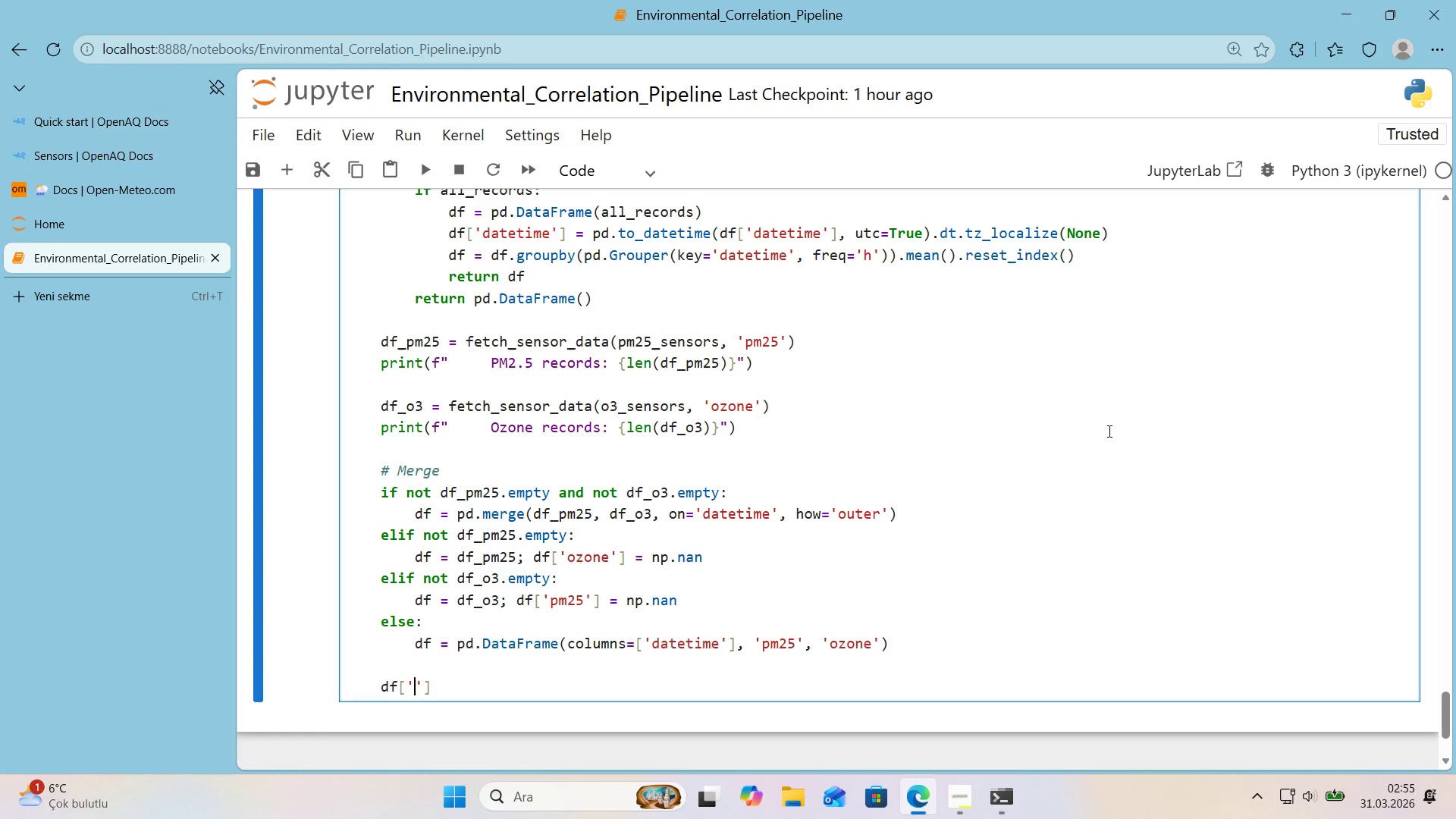 
type(c'ty)
 